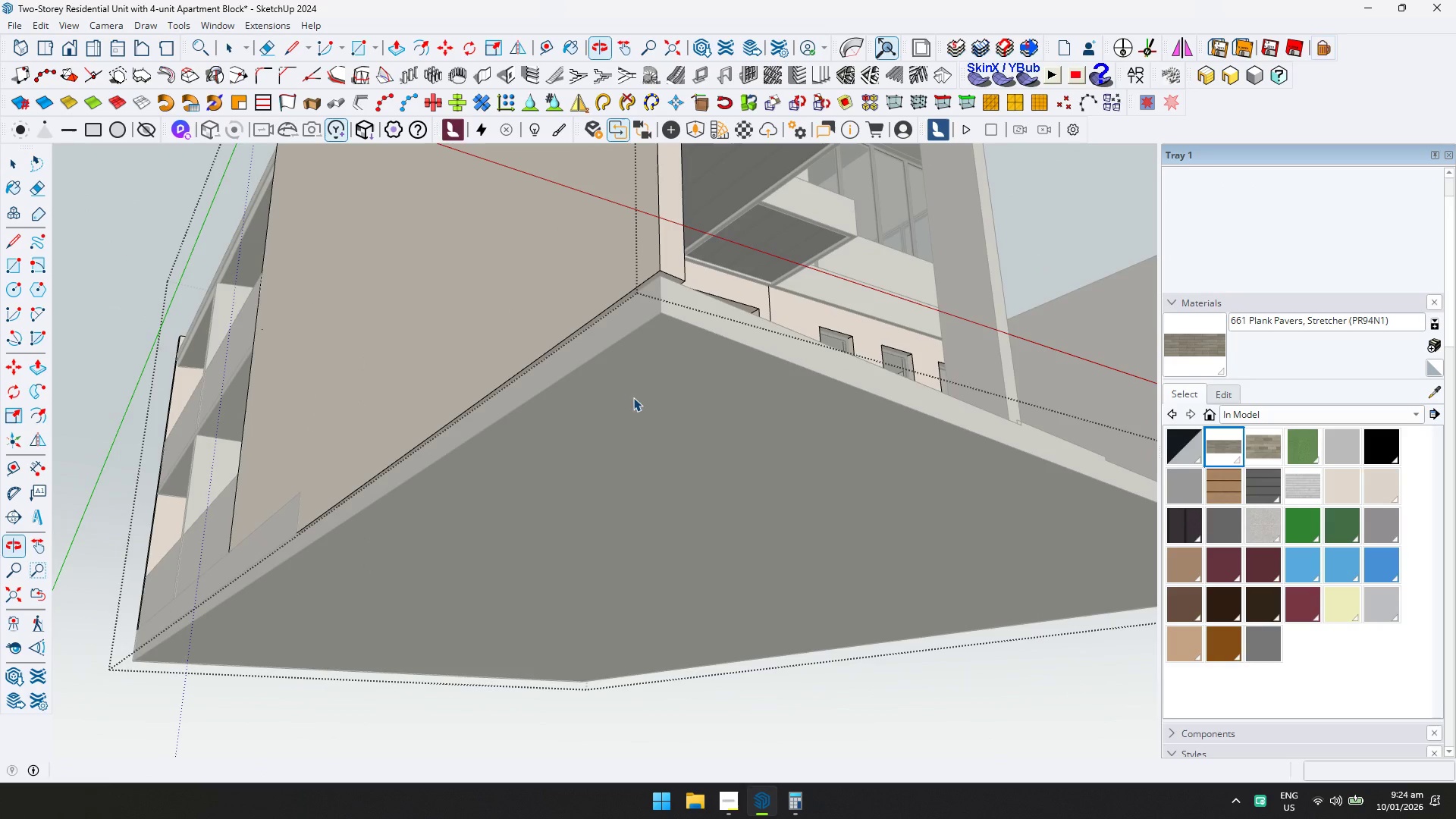 
scroll: coordinate [536, 446], scroll_direction: up, amount: 3.0
 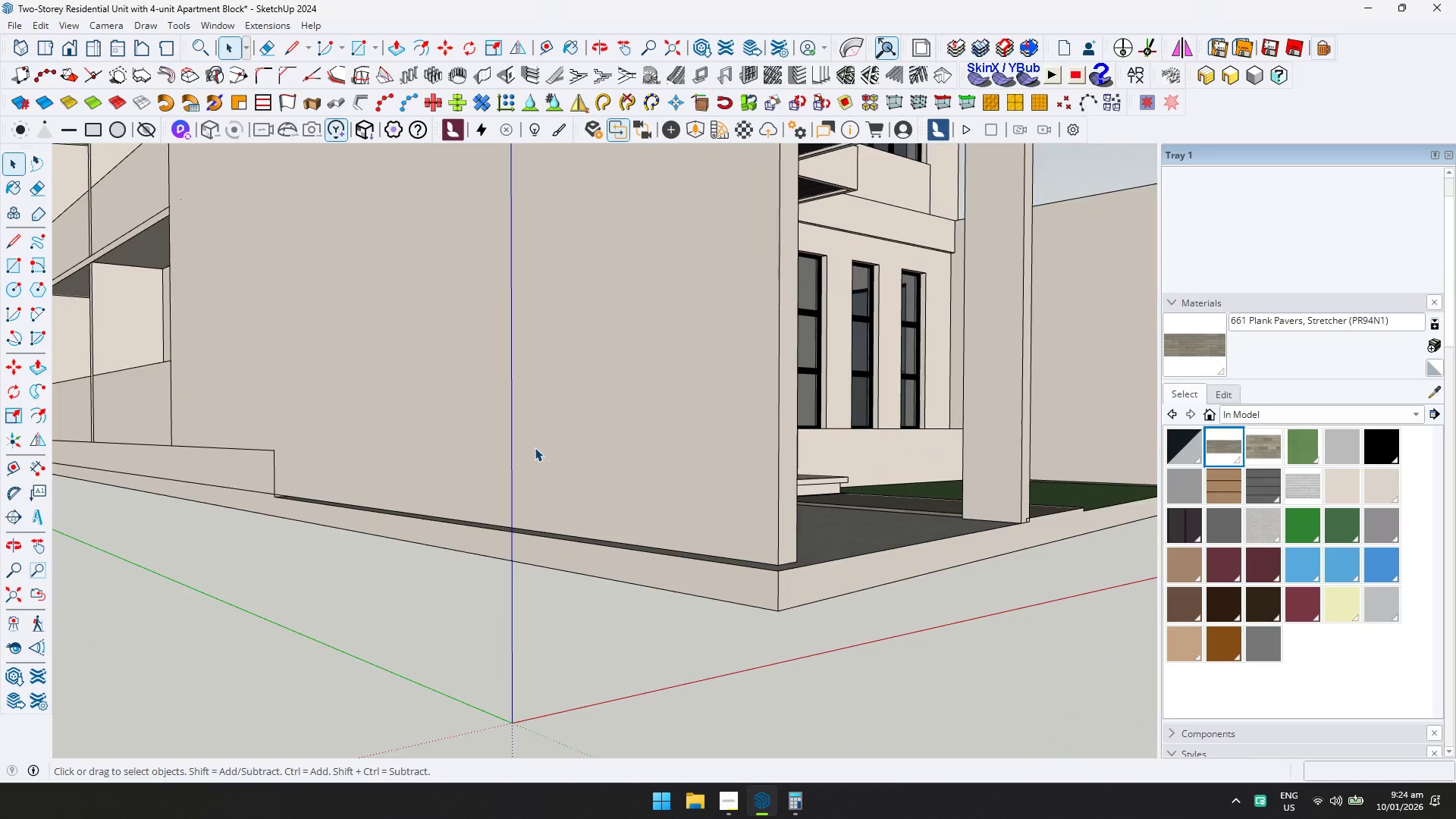 
key(P)
 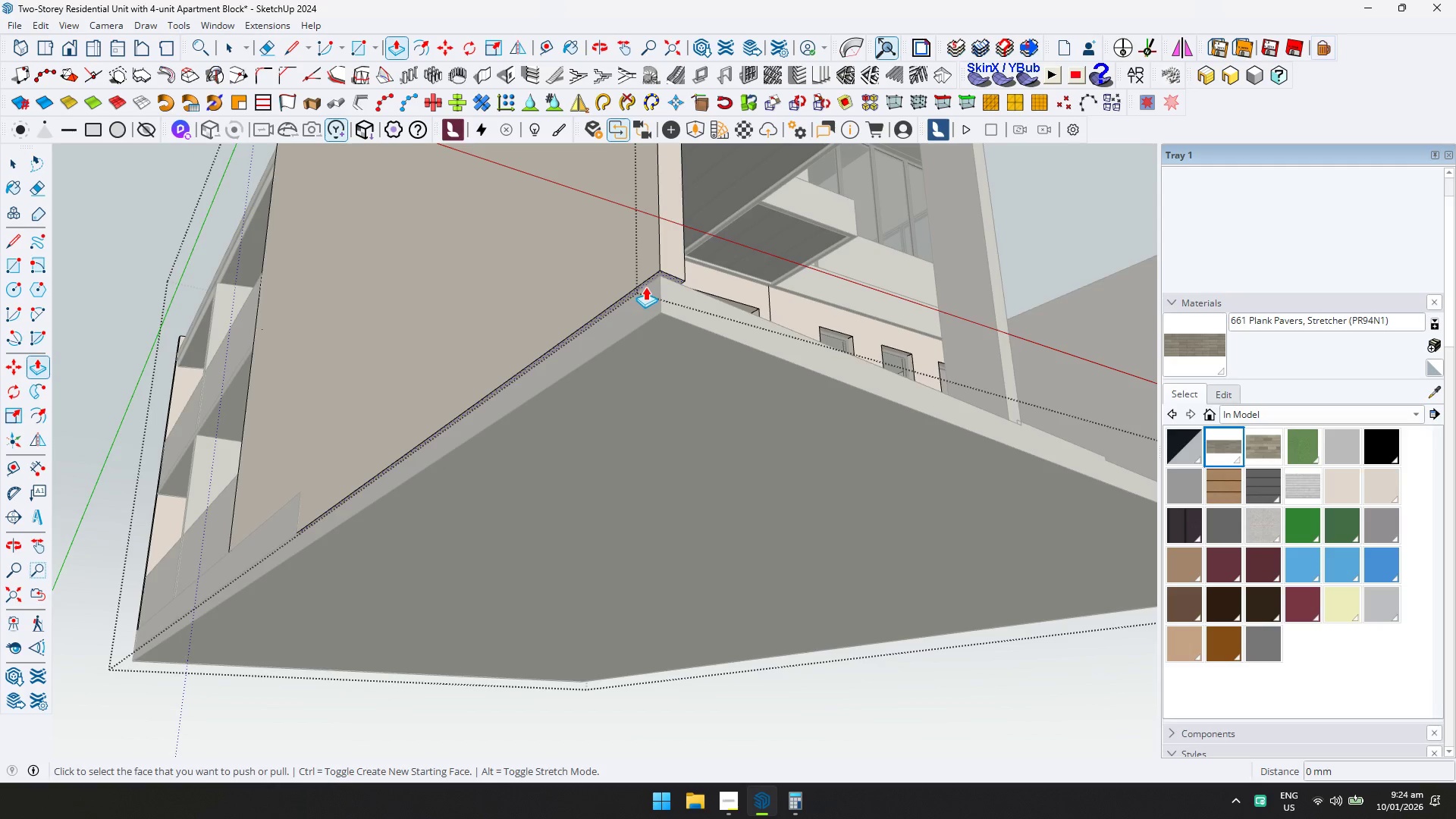 
left_click([647, 285])
 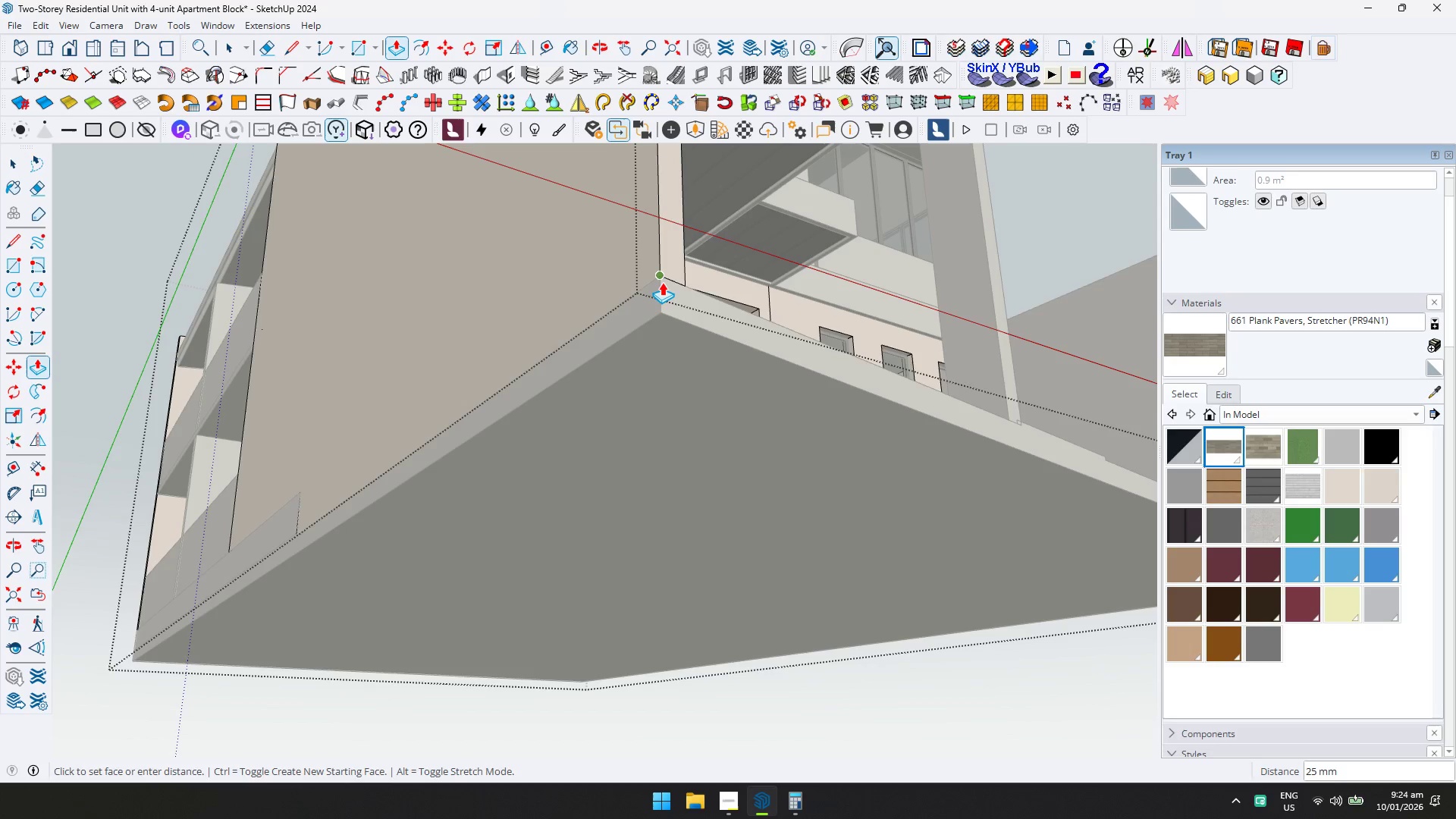 
left_click([662, 282])
 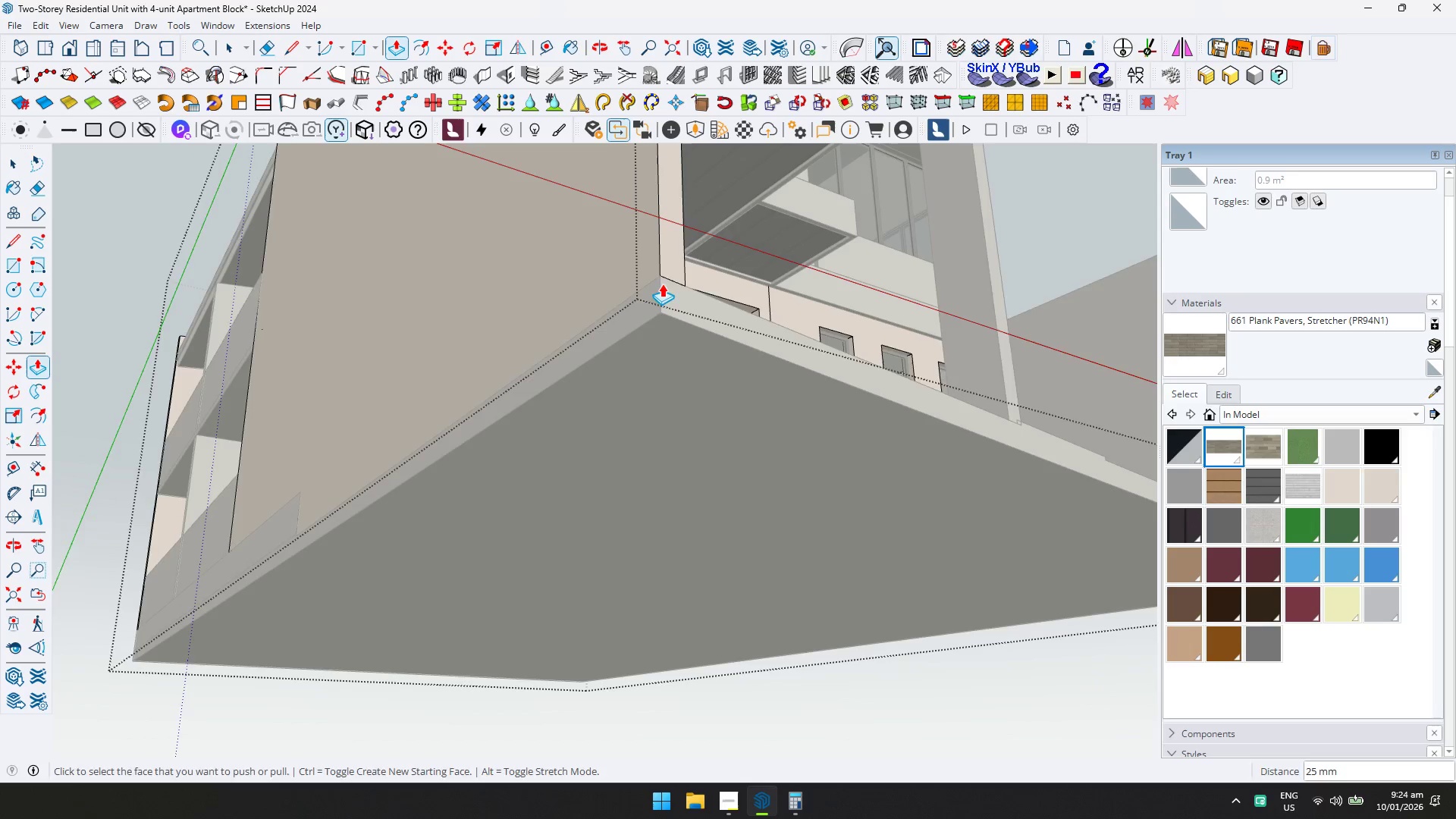 
key(Space)
 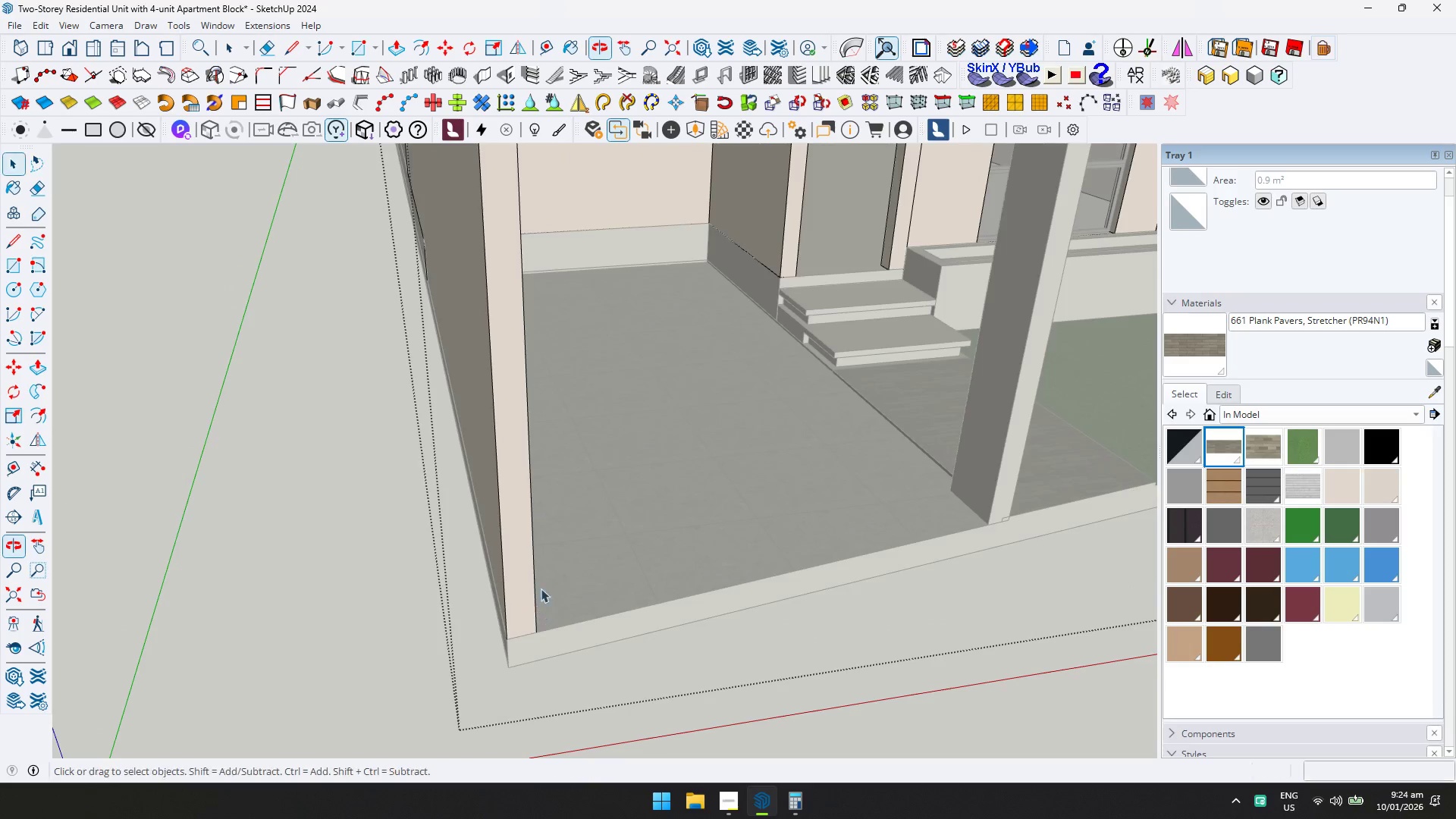 
key(Escape)
 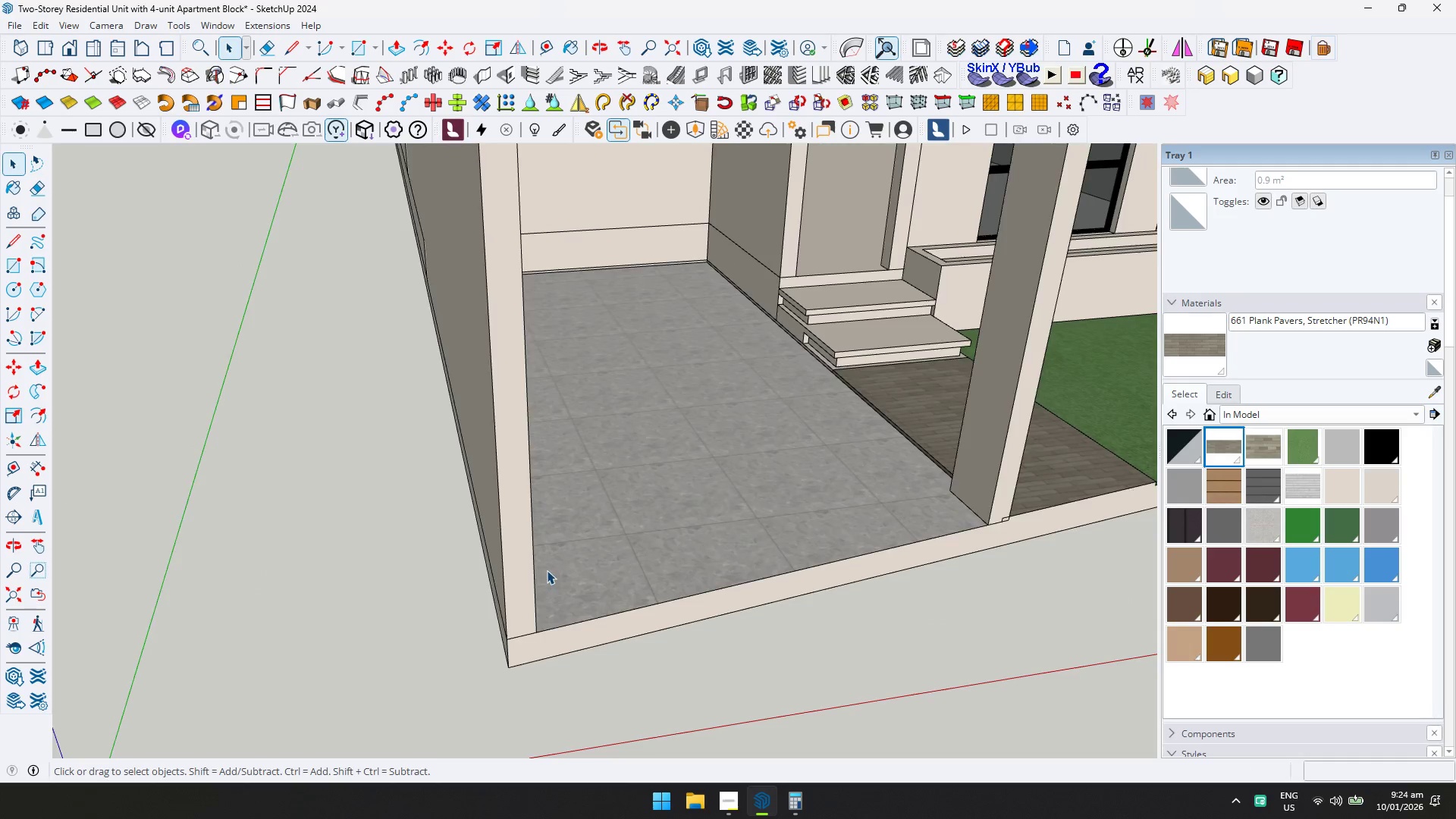 
scroll: coordinate [664, 300], scroll_direction: down, amount: 1.0
 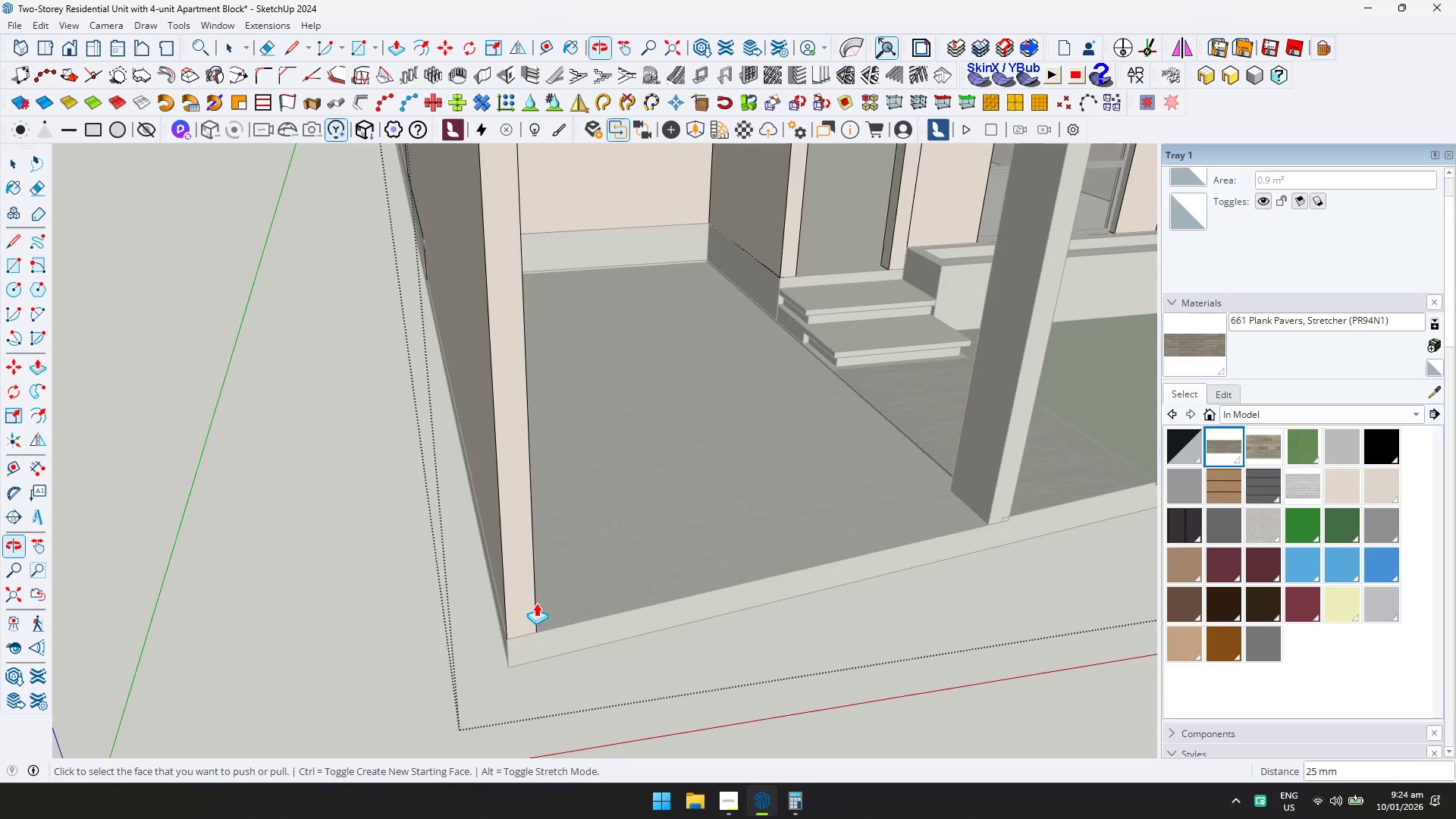 
key(Shift+ShiftLeft)
 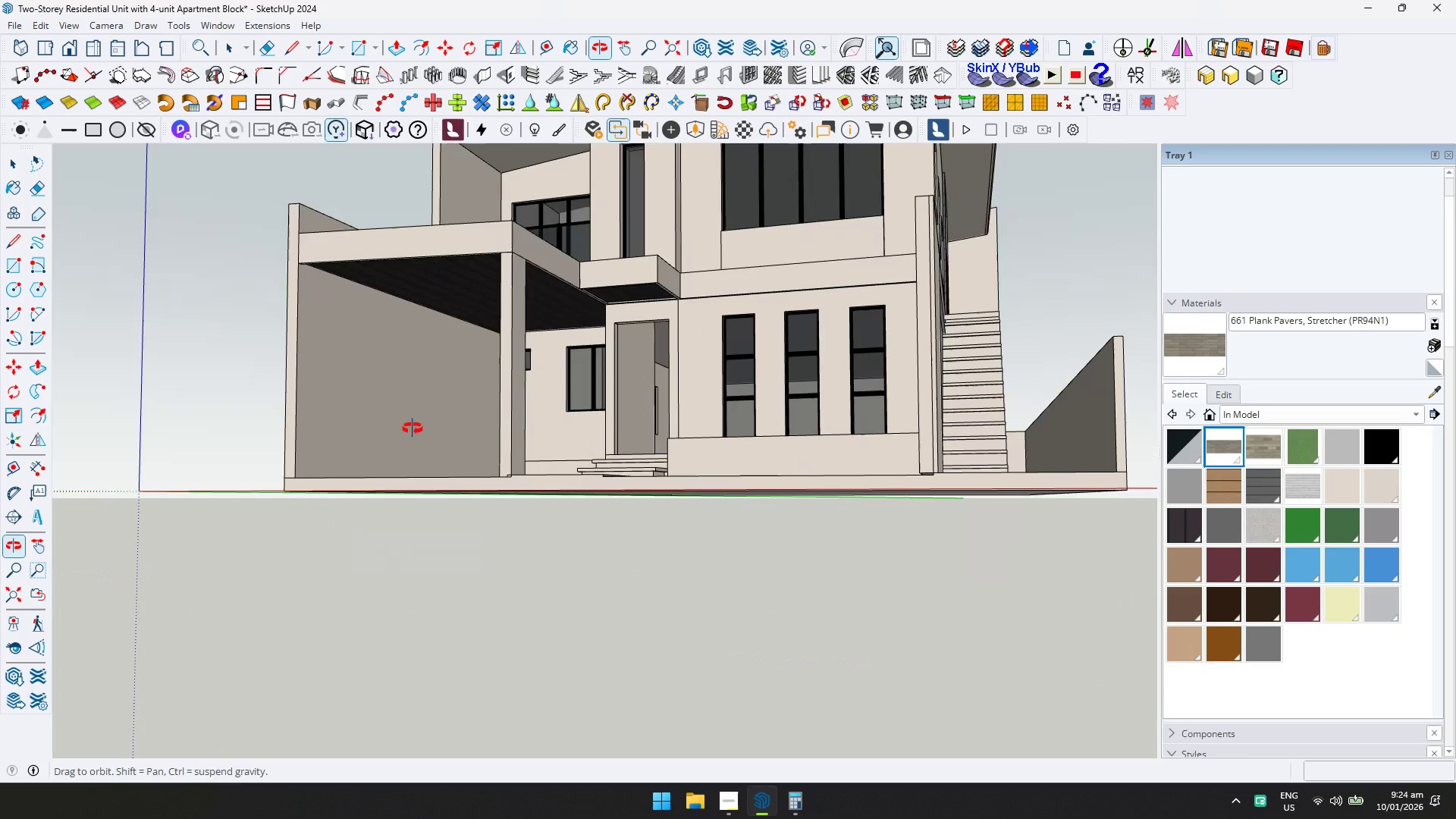 
scroll: coordinate [669, 514], scroll_direction: down, amount: 9.0
 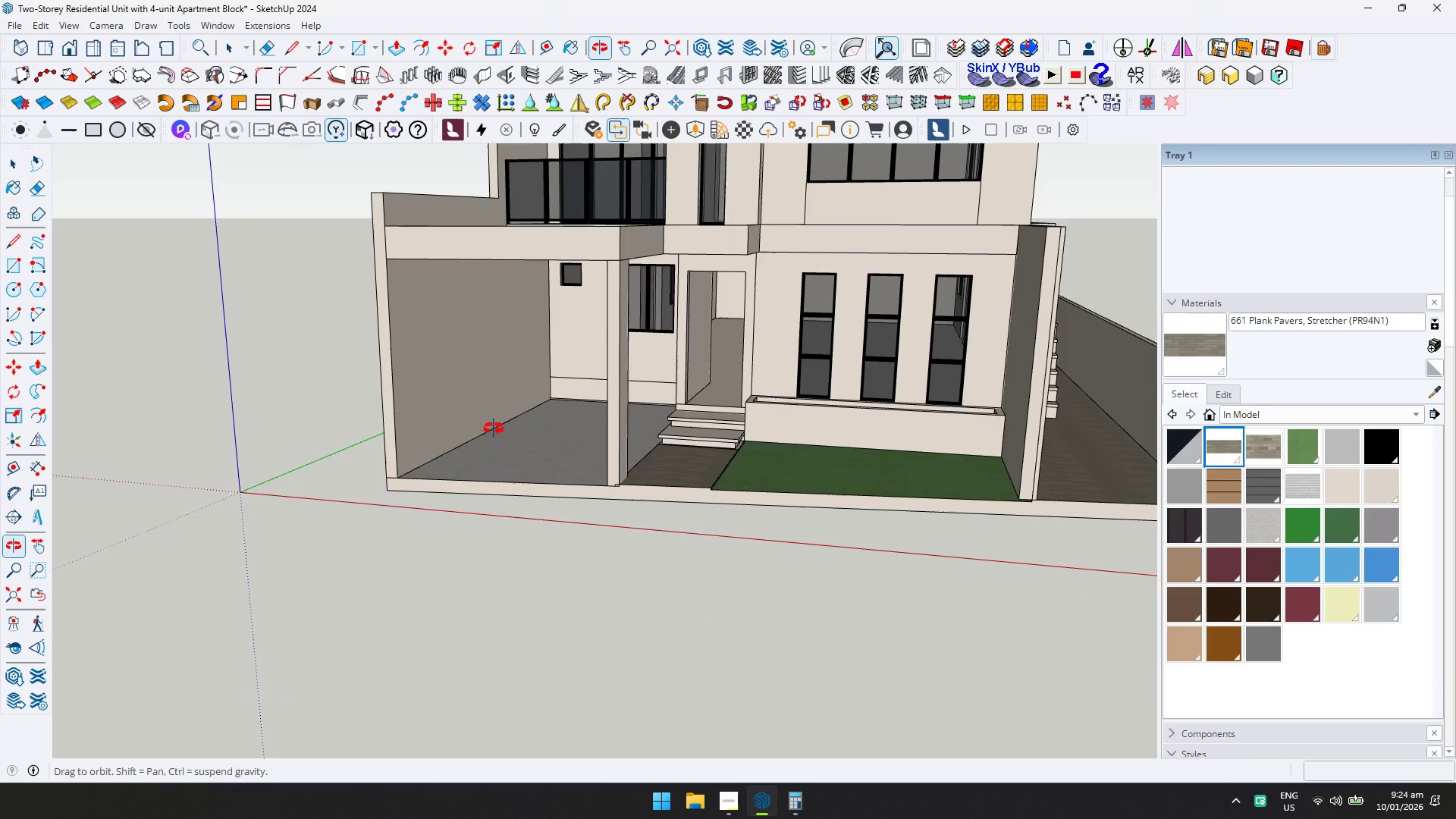 
key(Control+ControlLeft)
 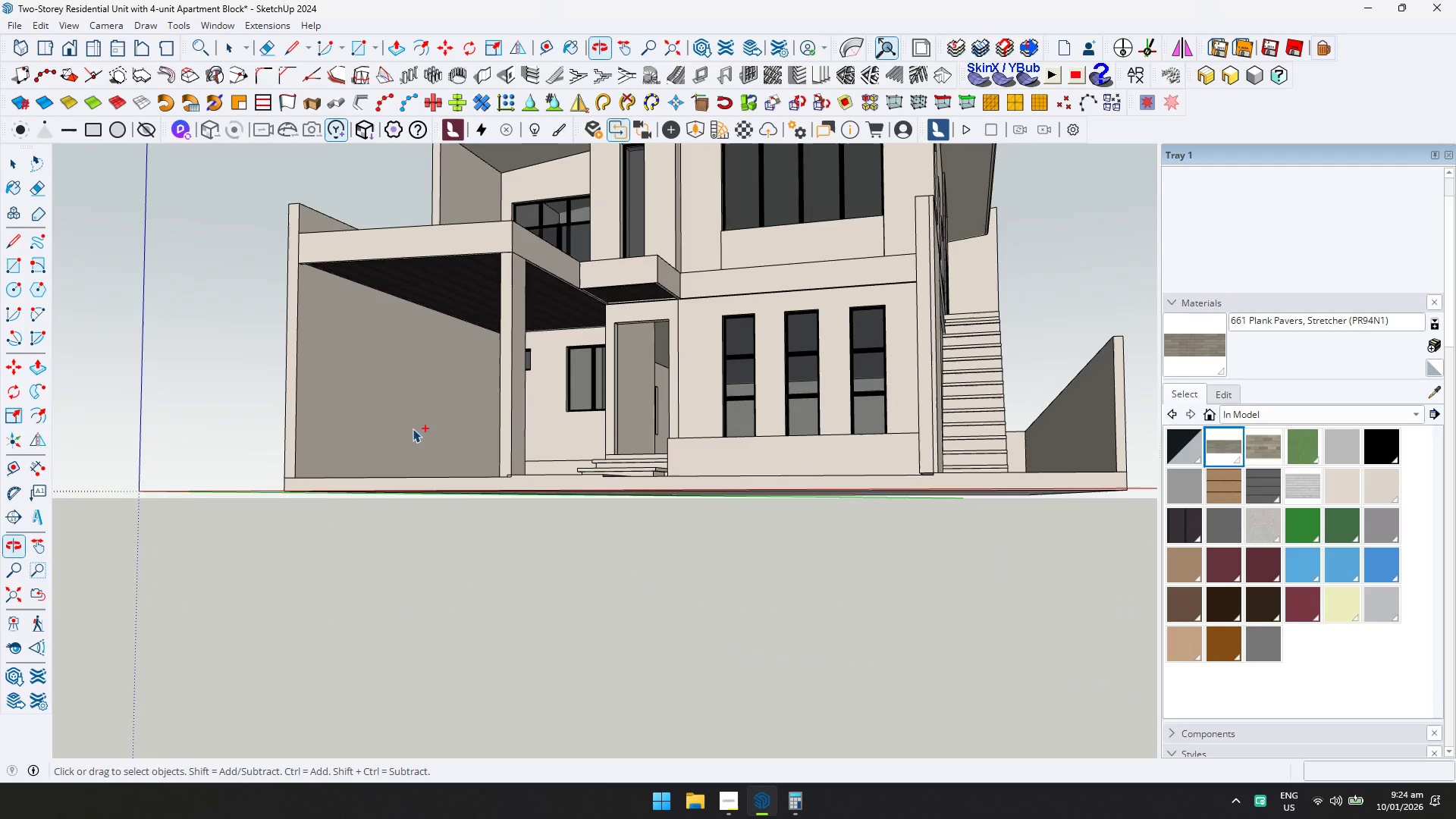 
key(Control+S)
 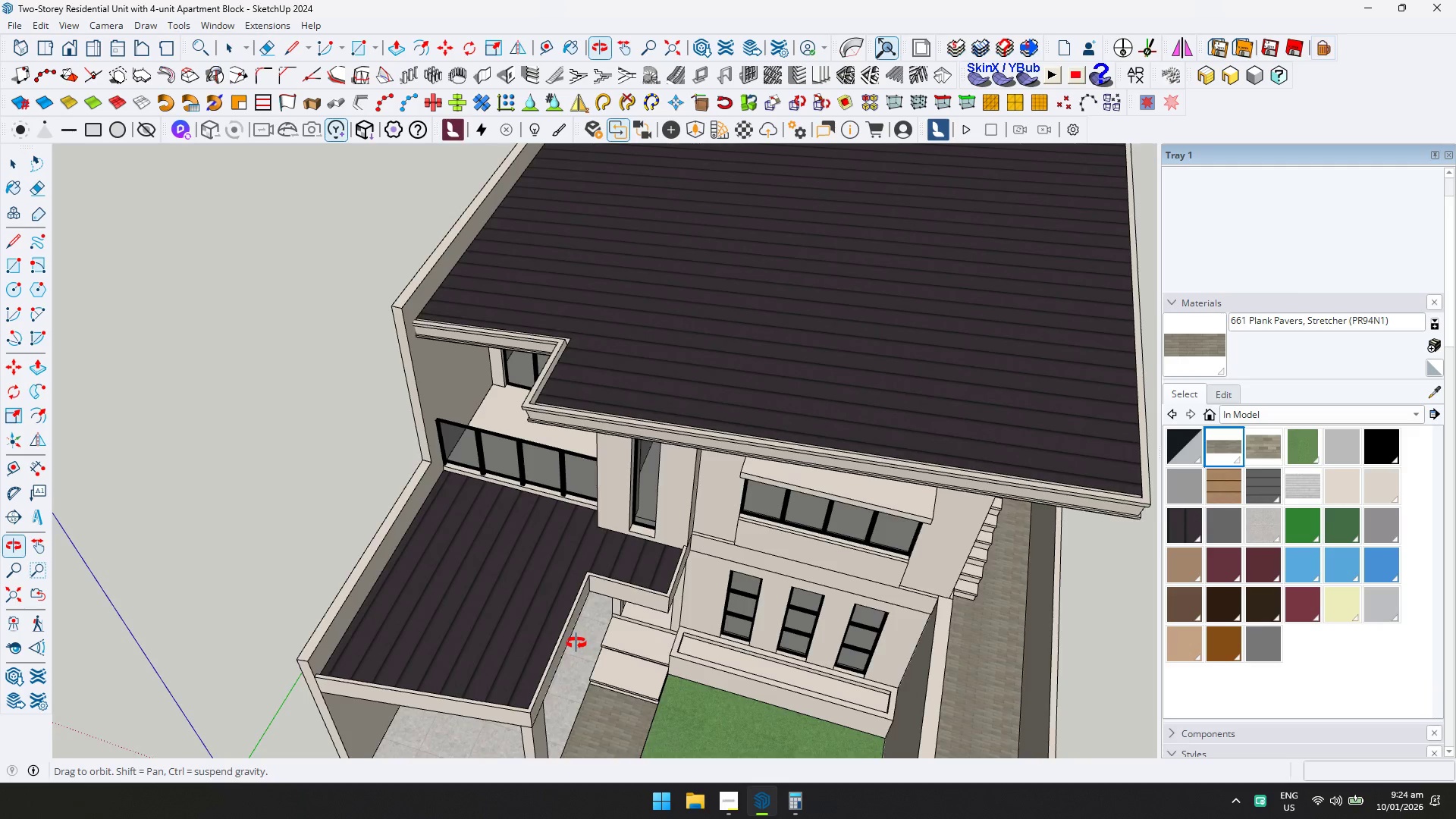 
wait(6.44)
 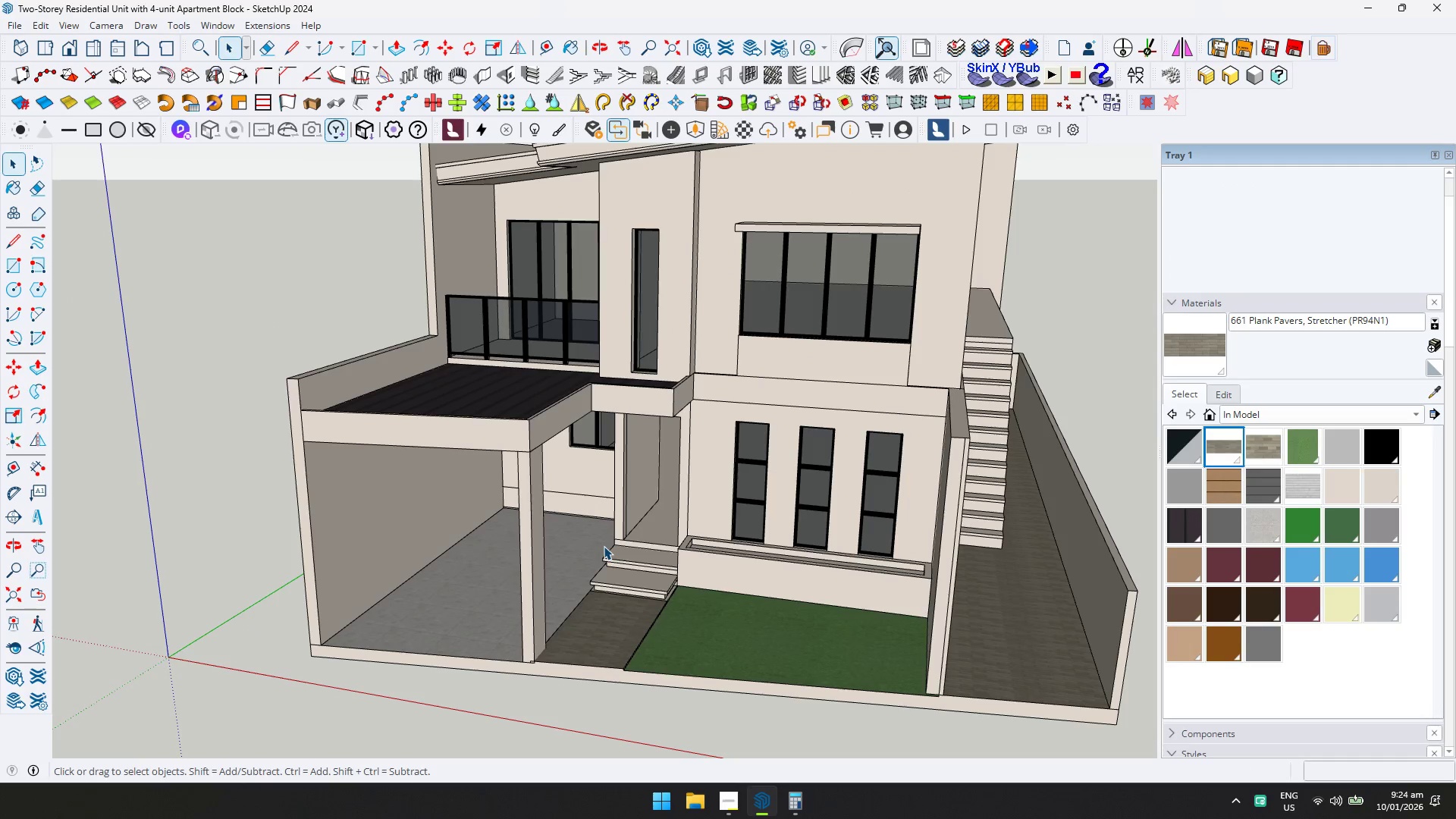 
scroll: coordinate [882, 473], scroll_direction: down, amount: 2.0
 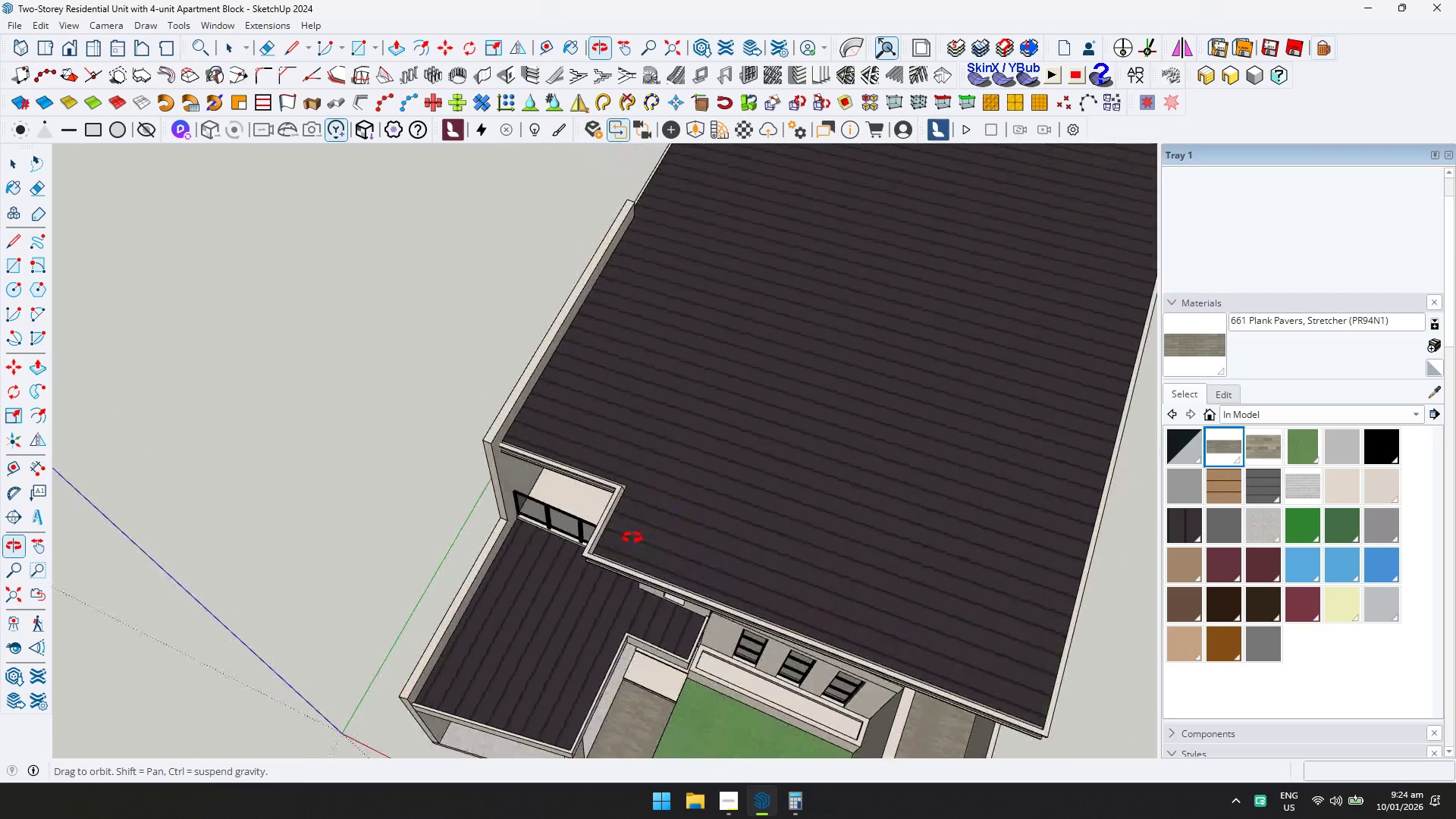 
key(Shift+ShiftLeft)
 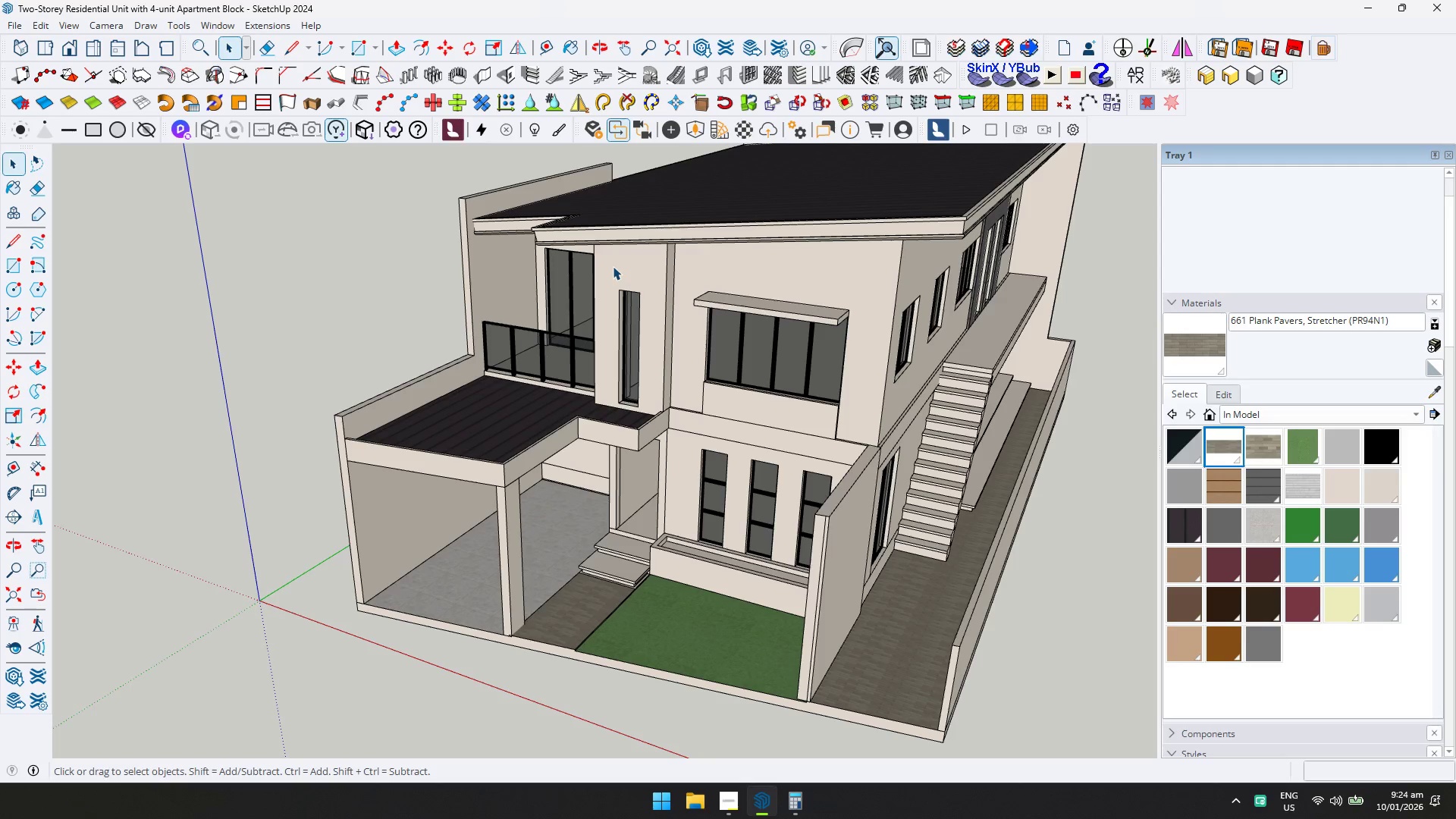 
wait(29.42)
 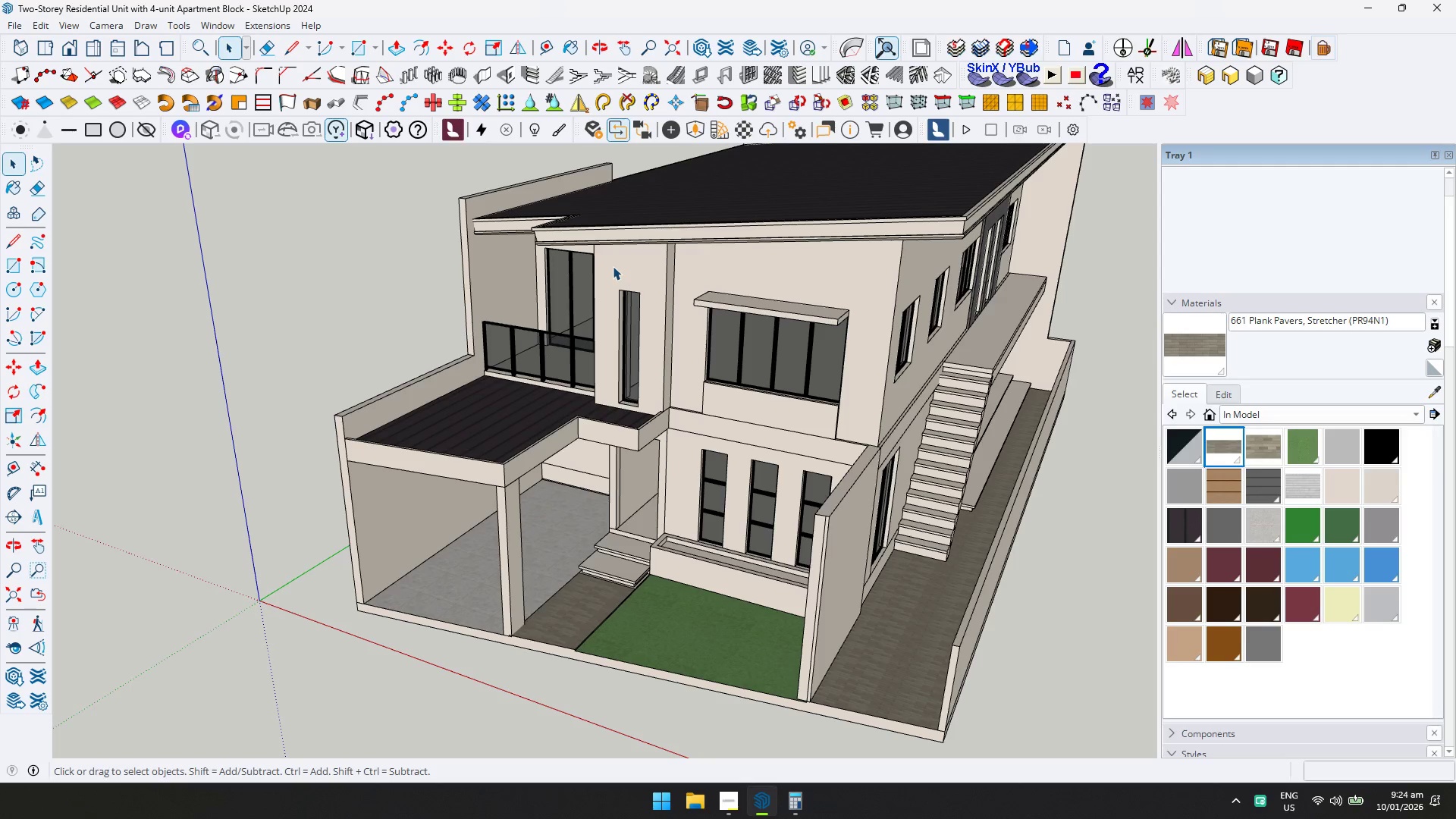 
key(Shift+ShiftLeft)
 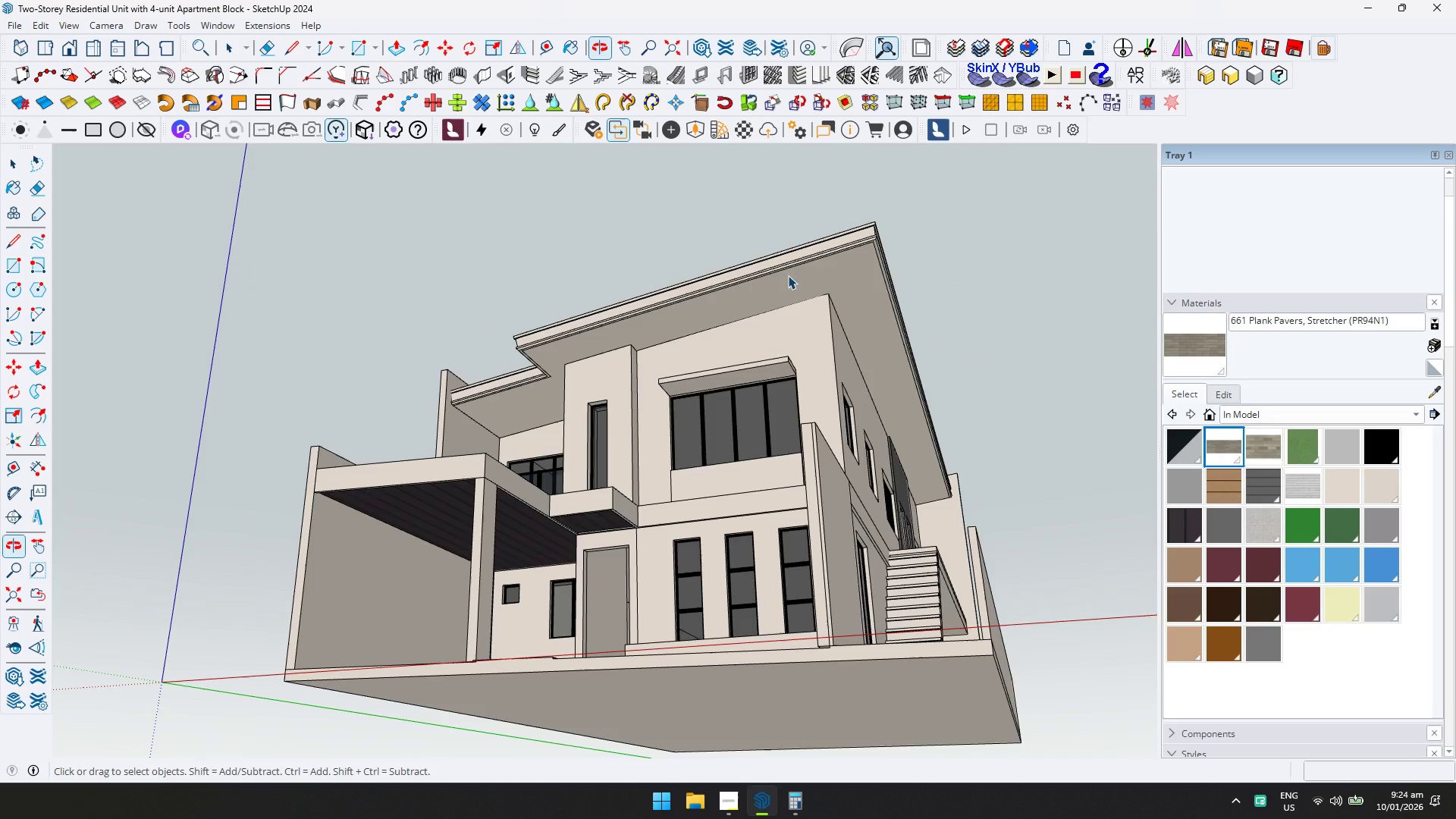 
left_click([845, 298])
 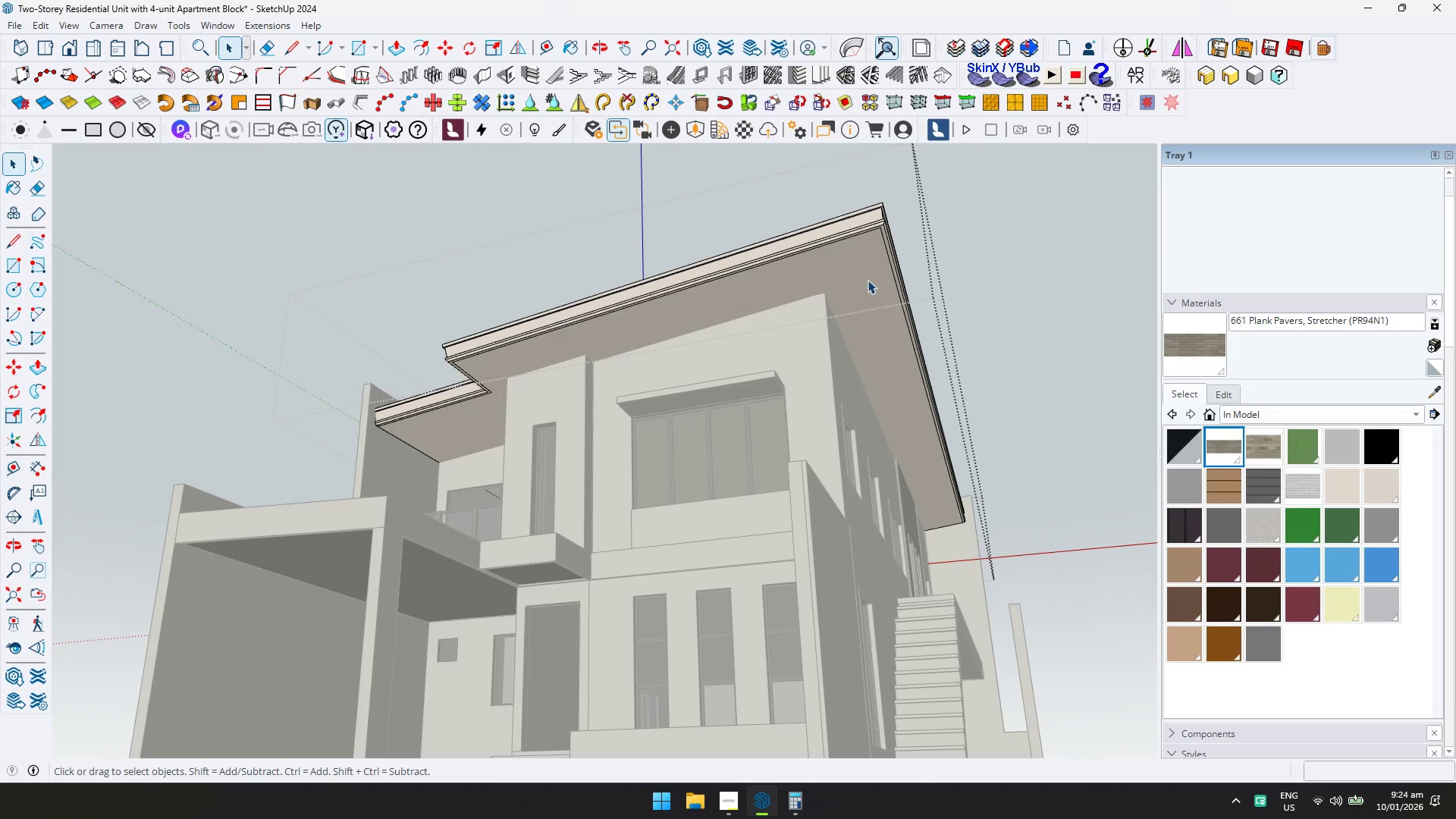 
scroll: coordinate [845, 298], scroll_direction: up, amount: 2.0
 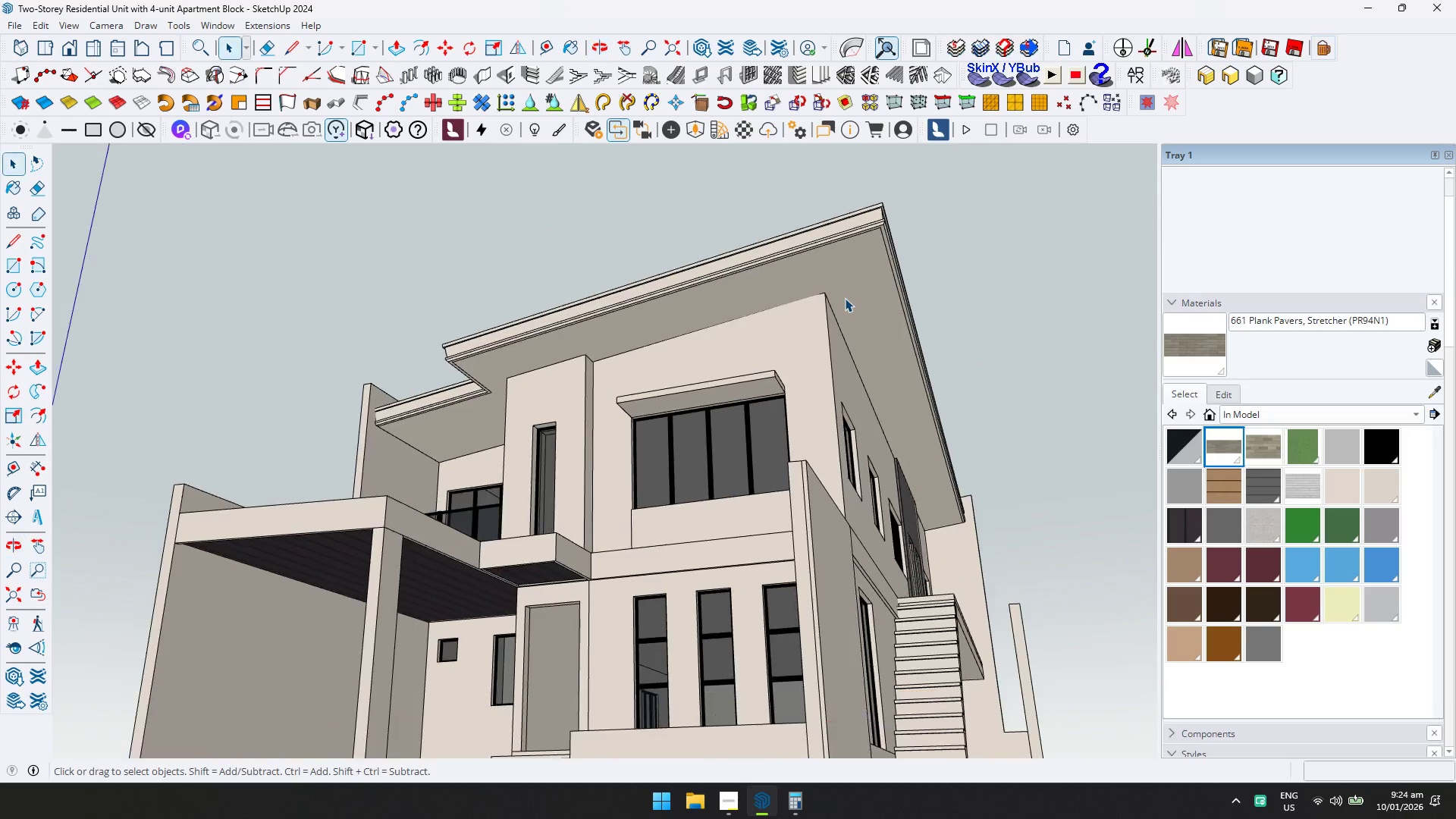 
triple_click([868, 279])
 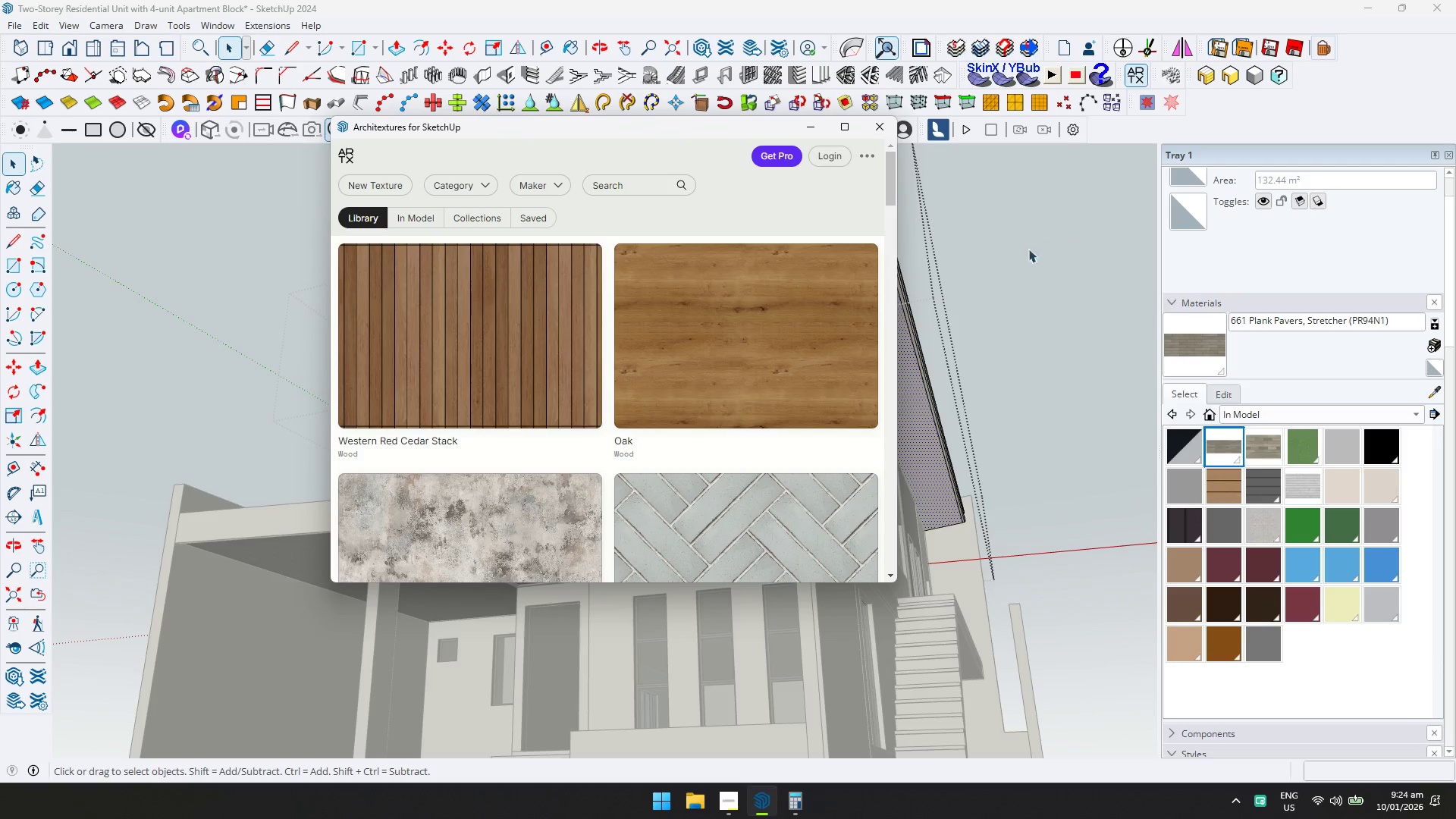 
left_click([486, 175])
 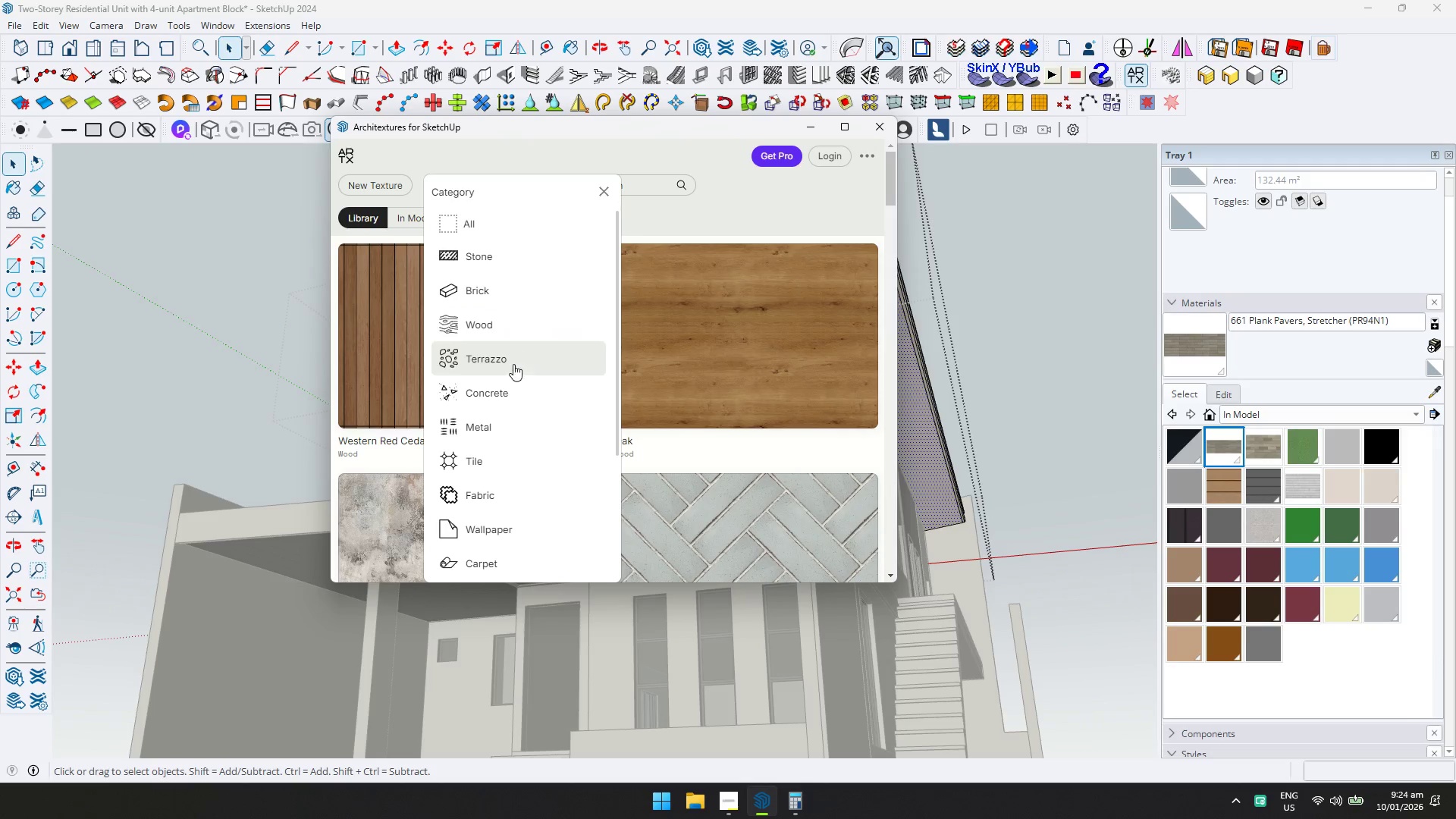 
left_click([514, 425])
 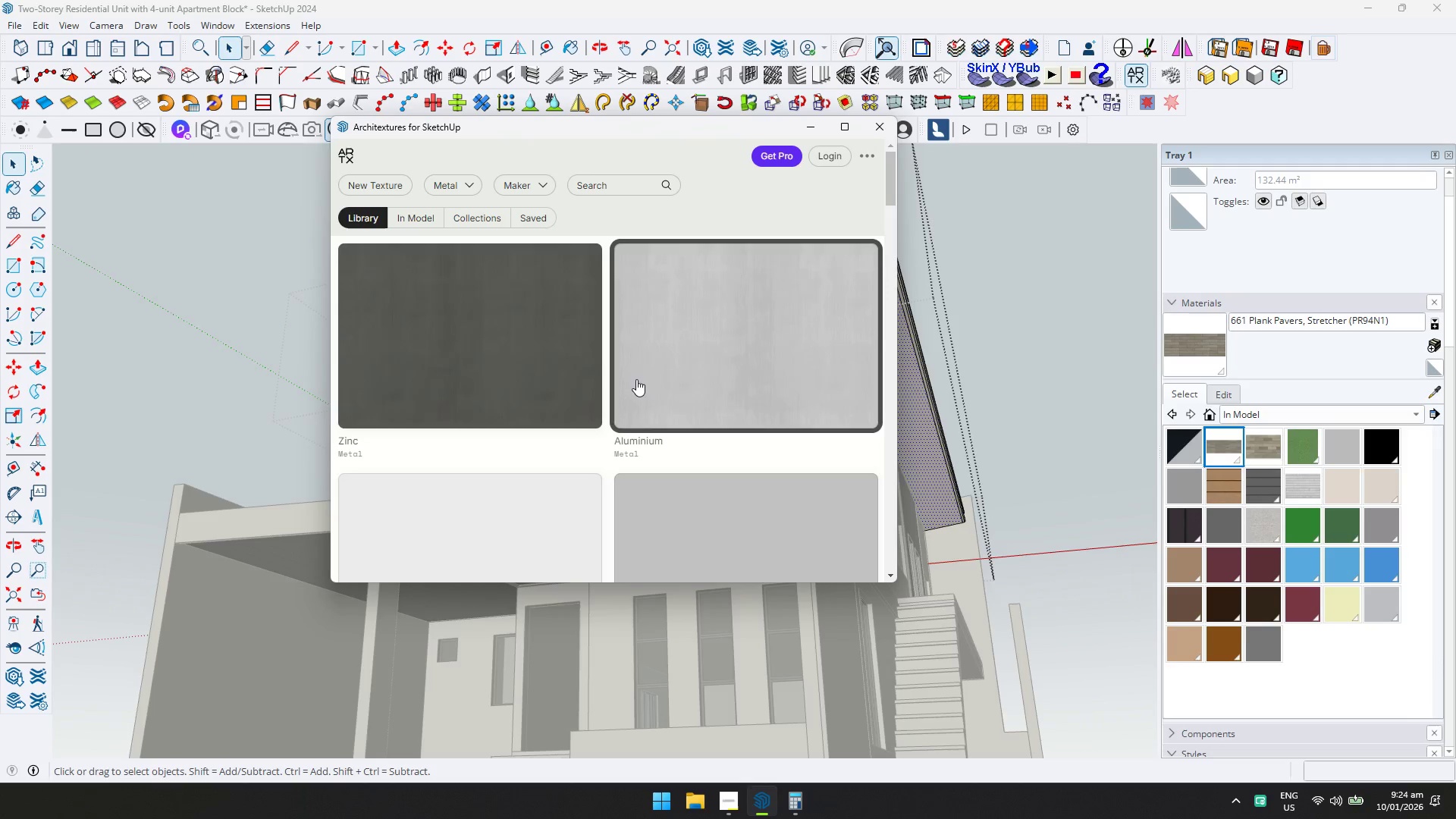 
scroll: coordinate [639, 379], scroll_direction: down, amount: 2.0
 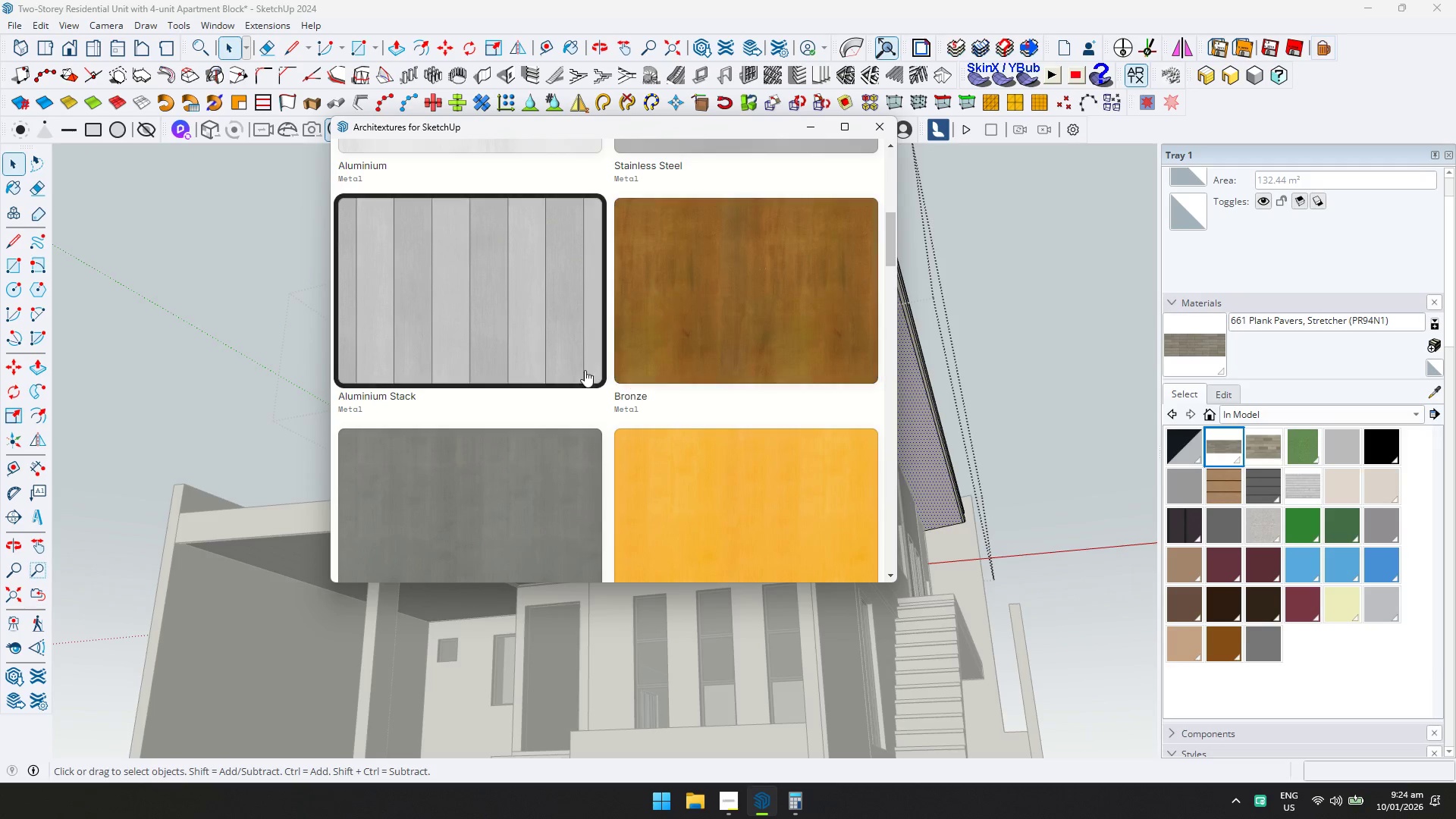 
left_click([485, 340])
 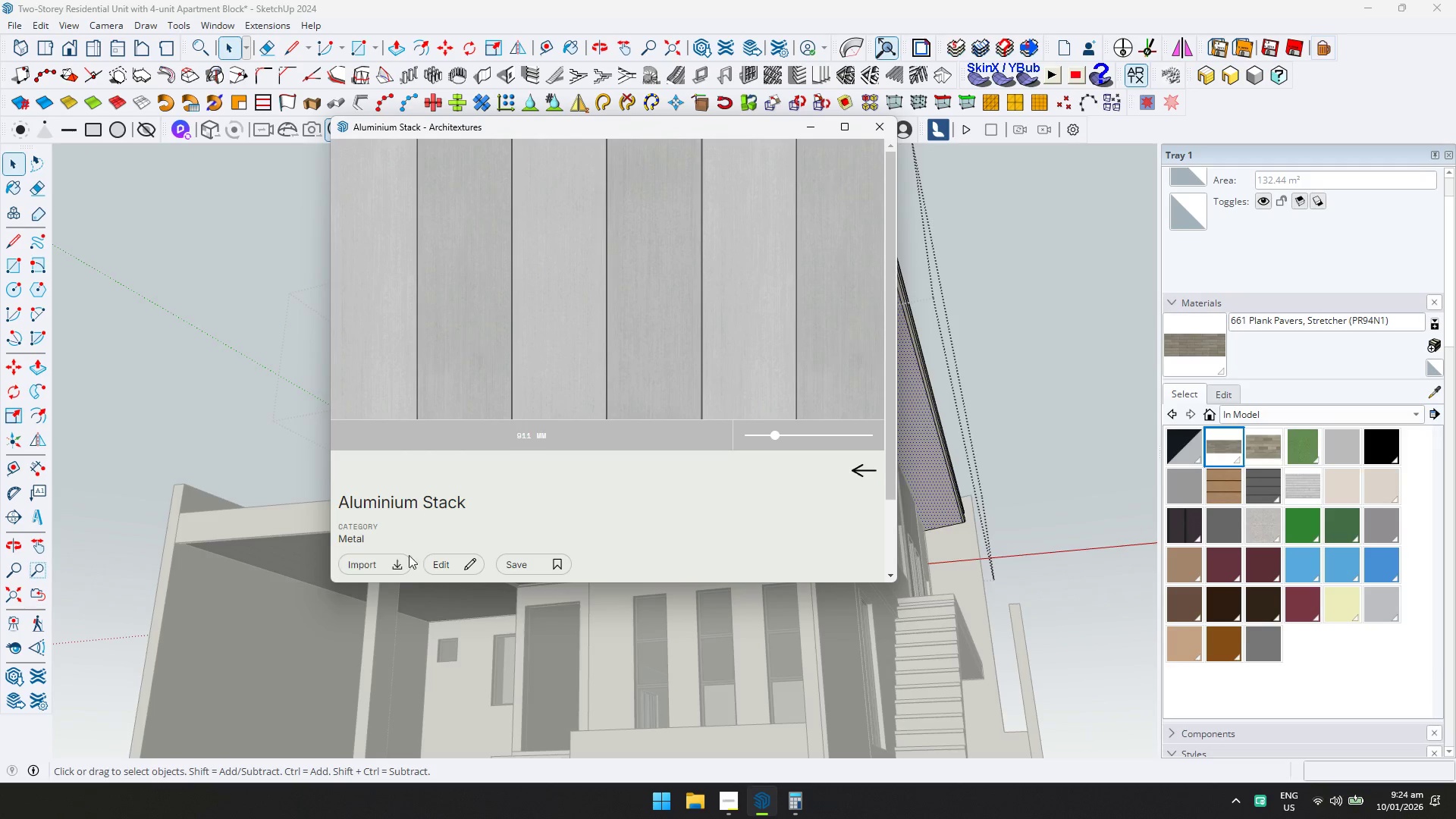 
left_click([402, 570])
 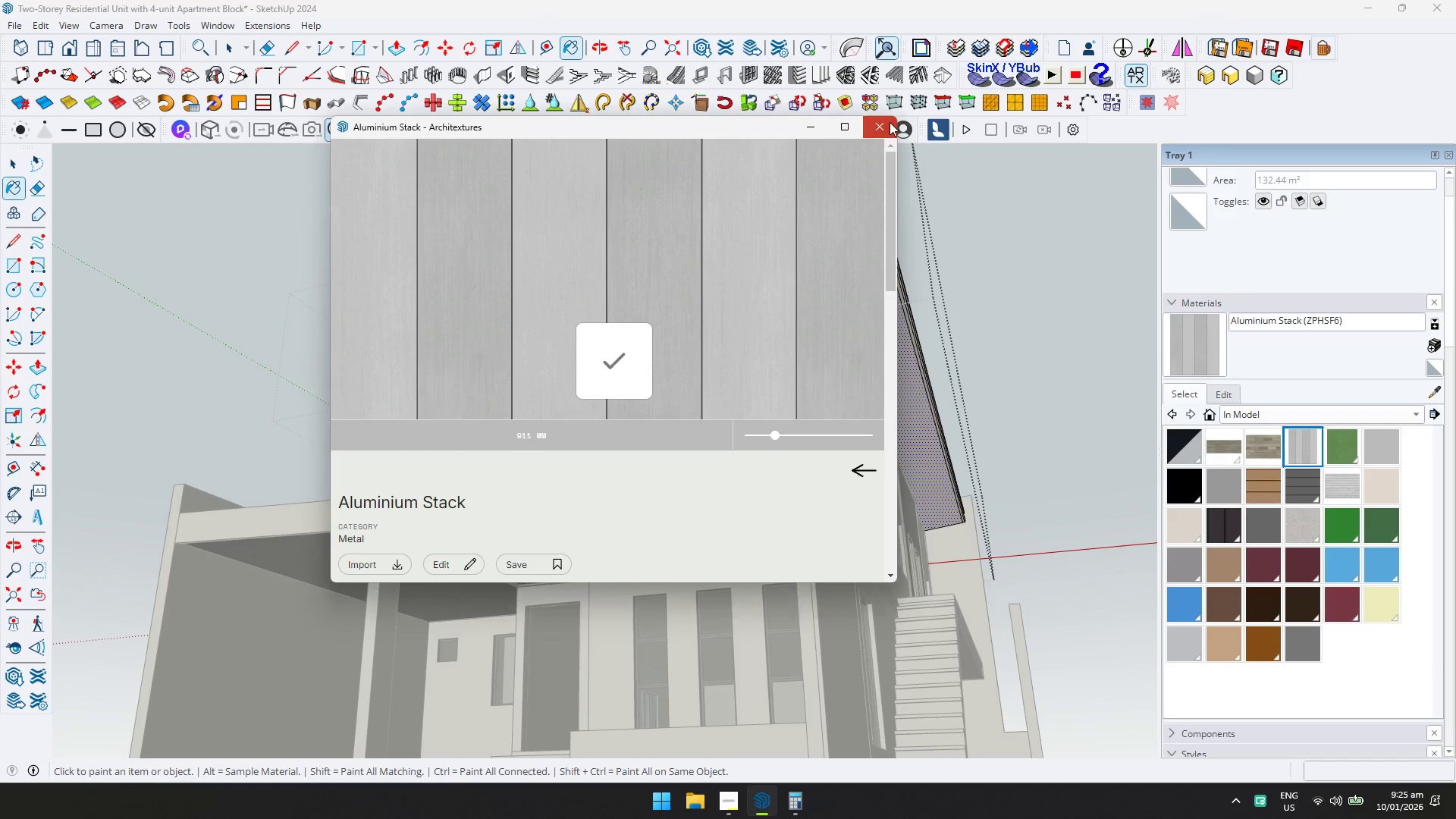 
double_click([798, 277])
 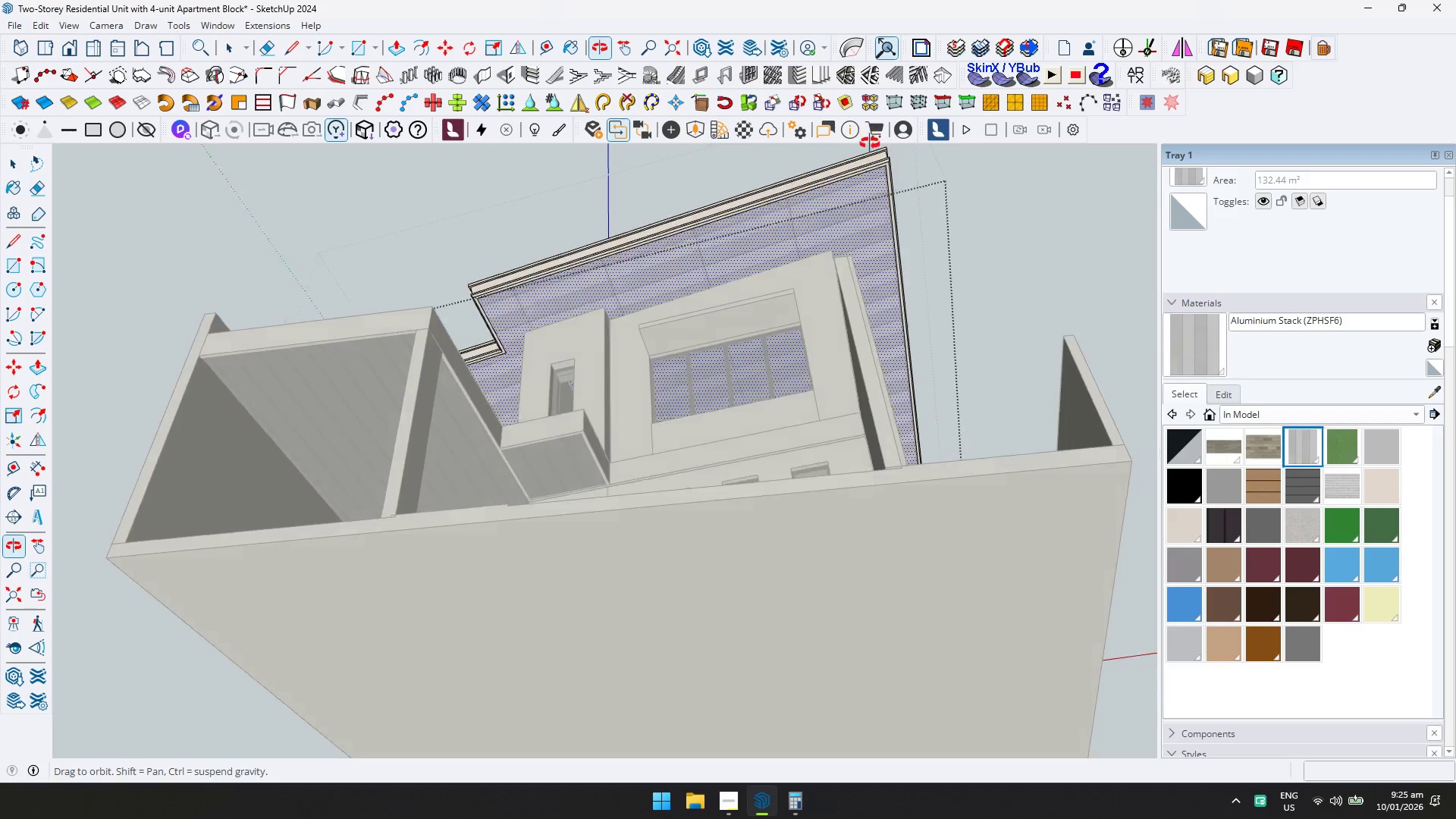 
key(Control+ControlLeft)
 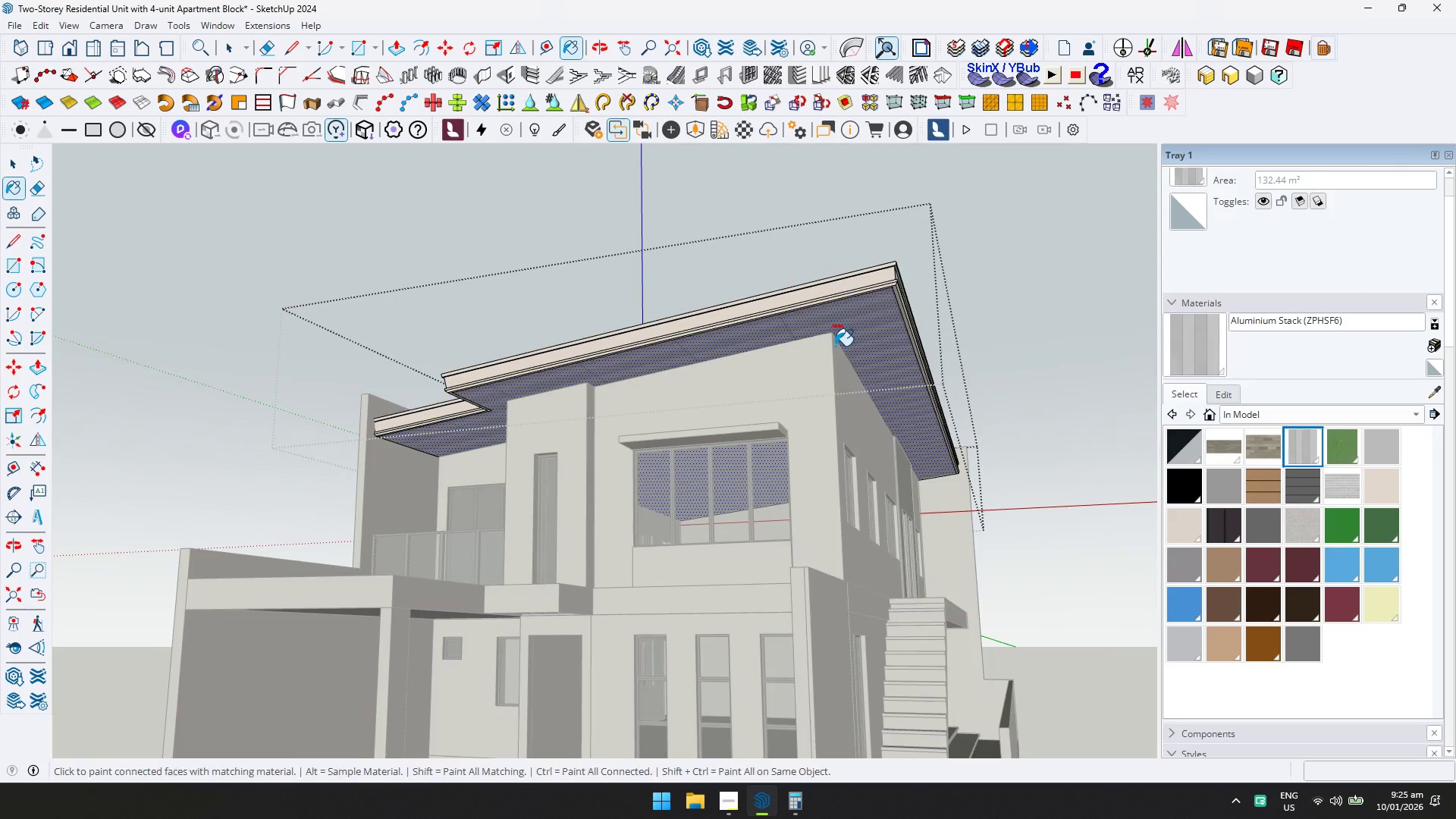 
key(Control+Z)
 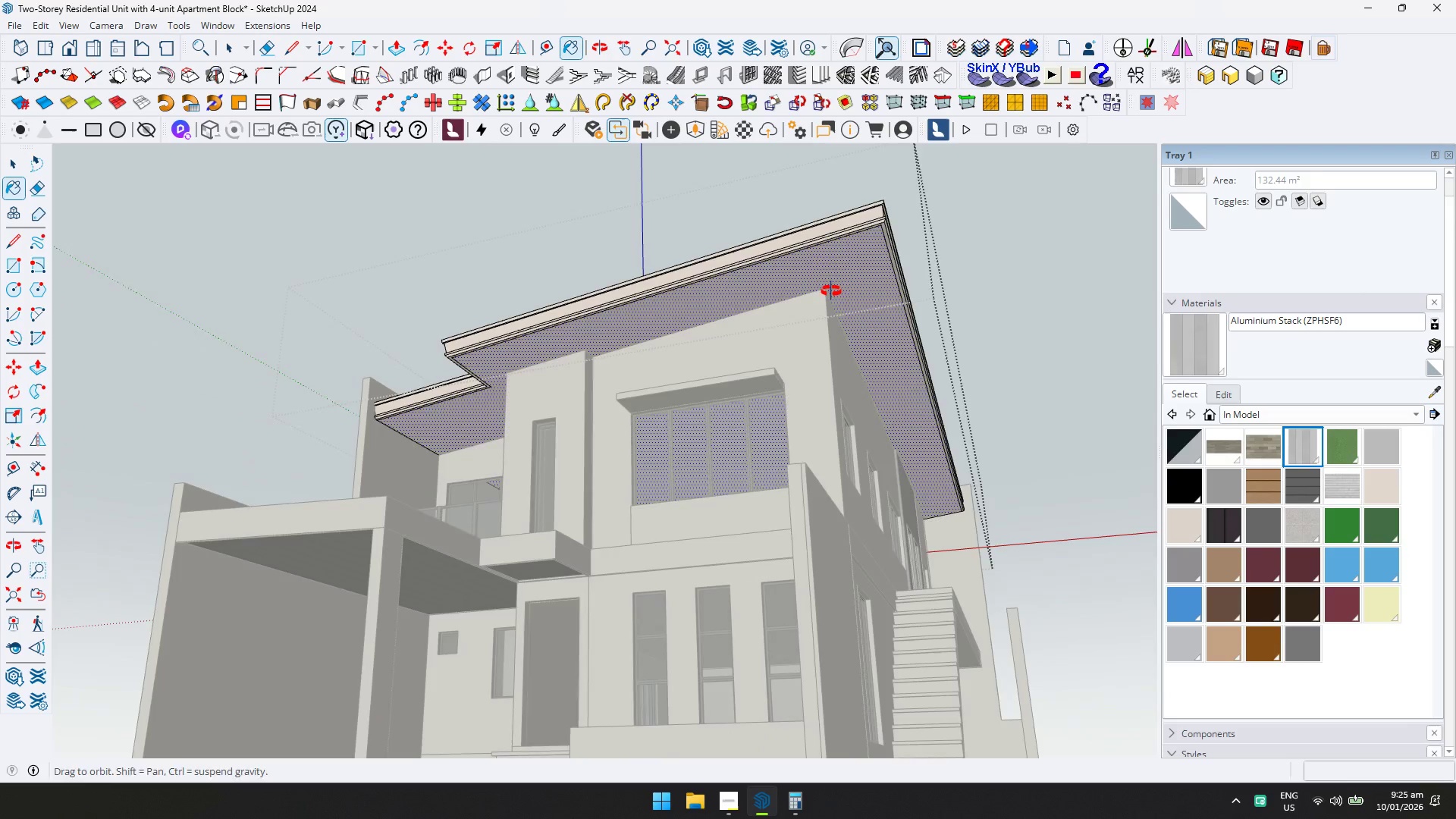 
key(Space)
 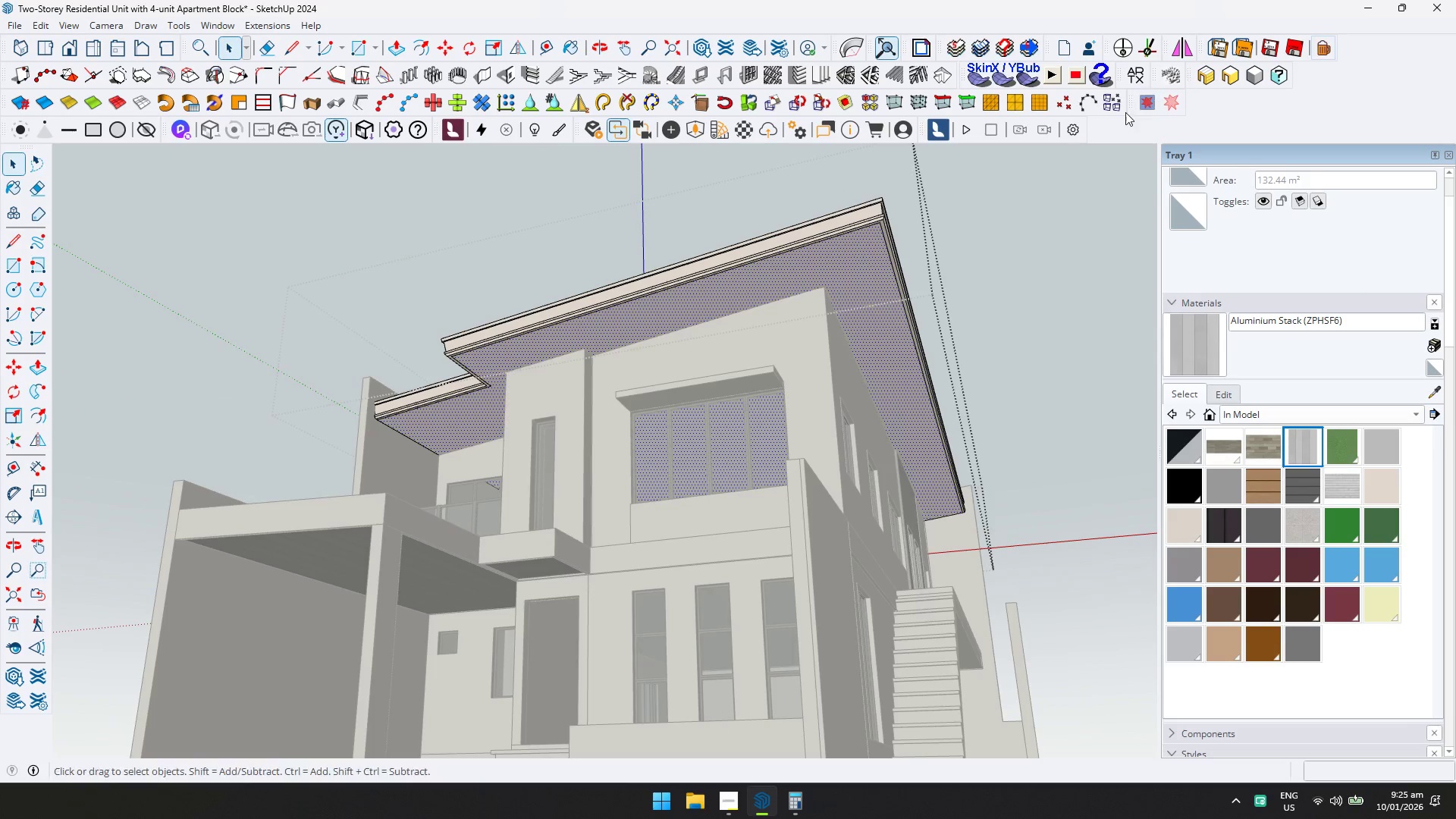 
left_click([1129, 83])
 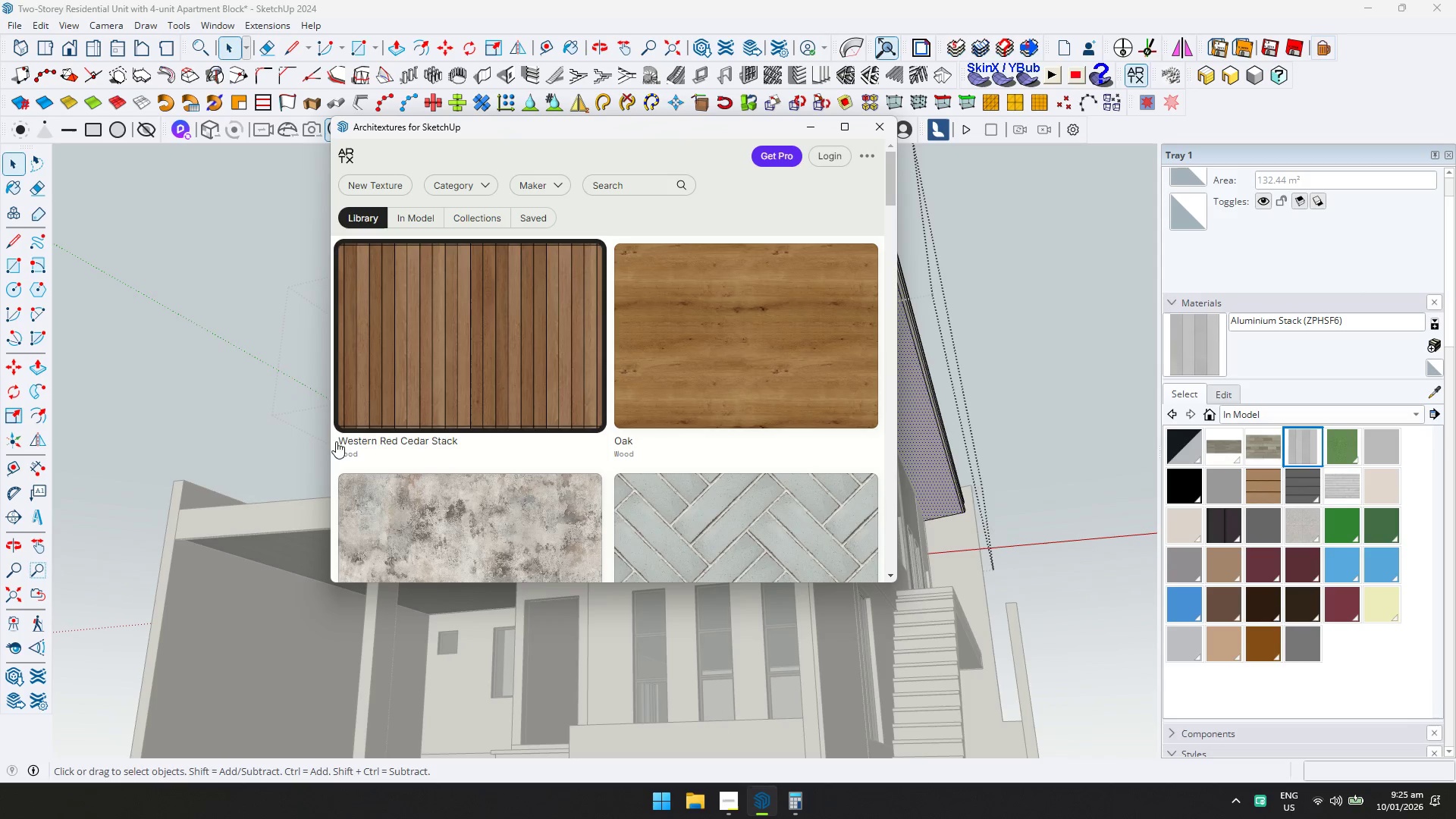 
left_click([450, 184])
 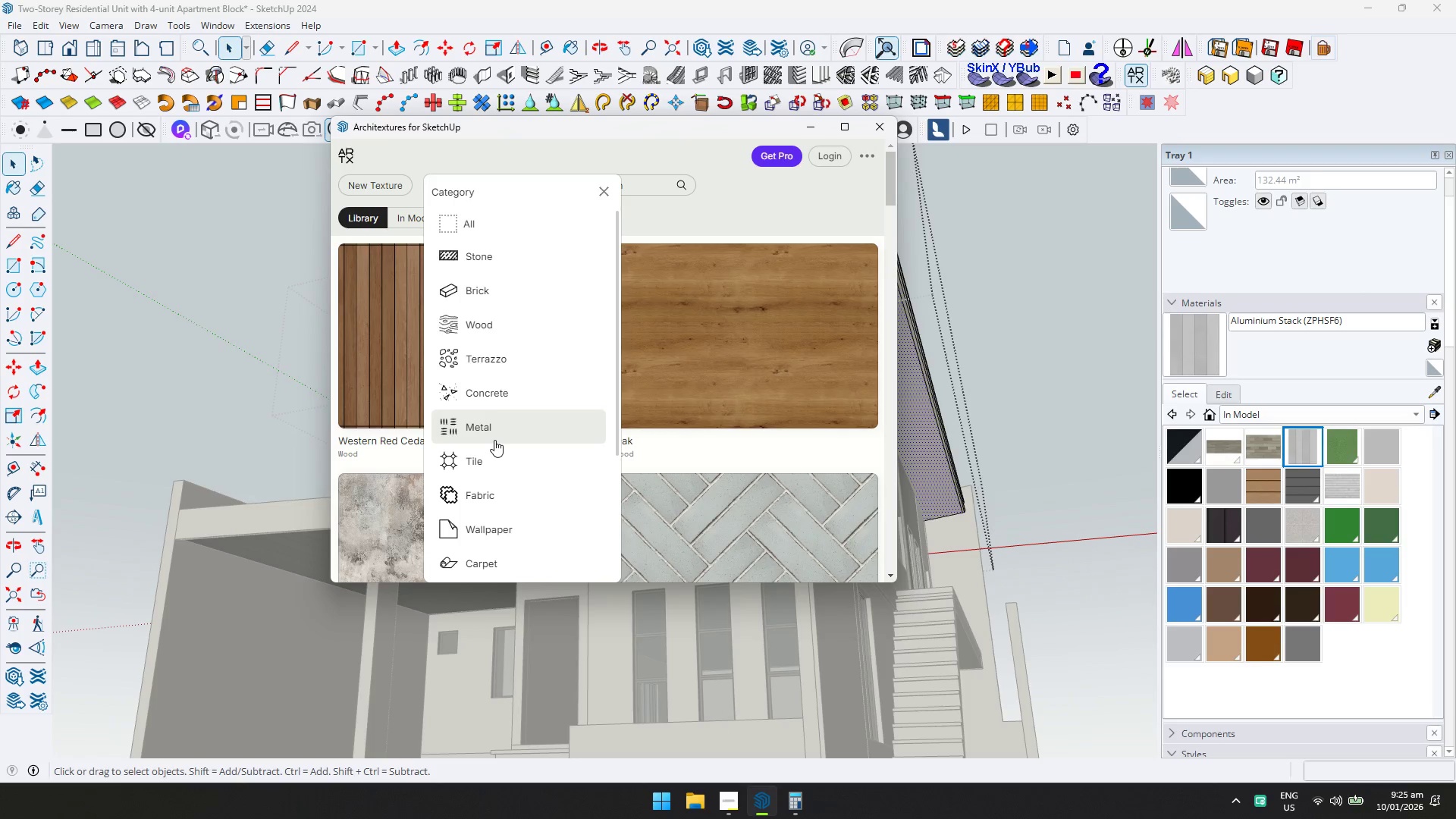 
left_click([509, 332])
 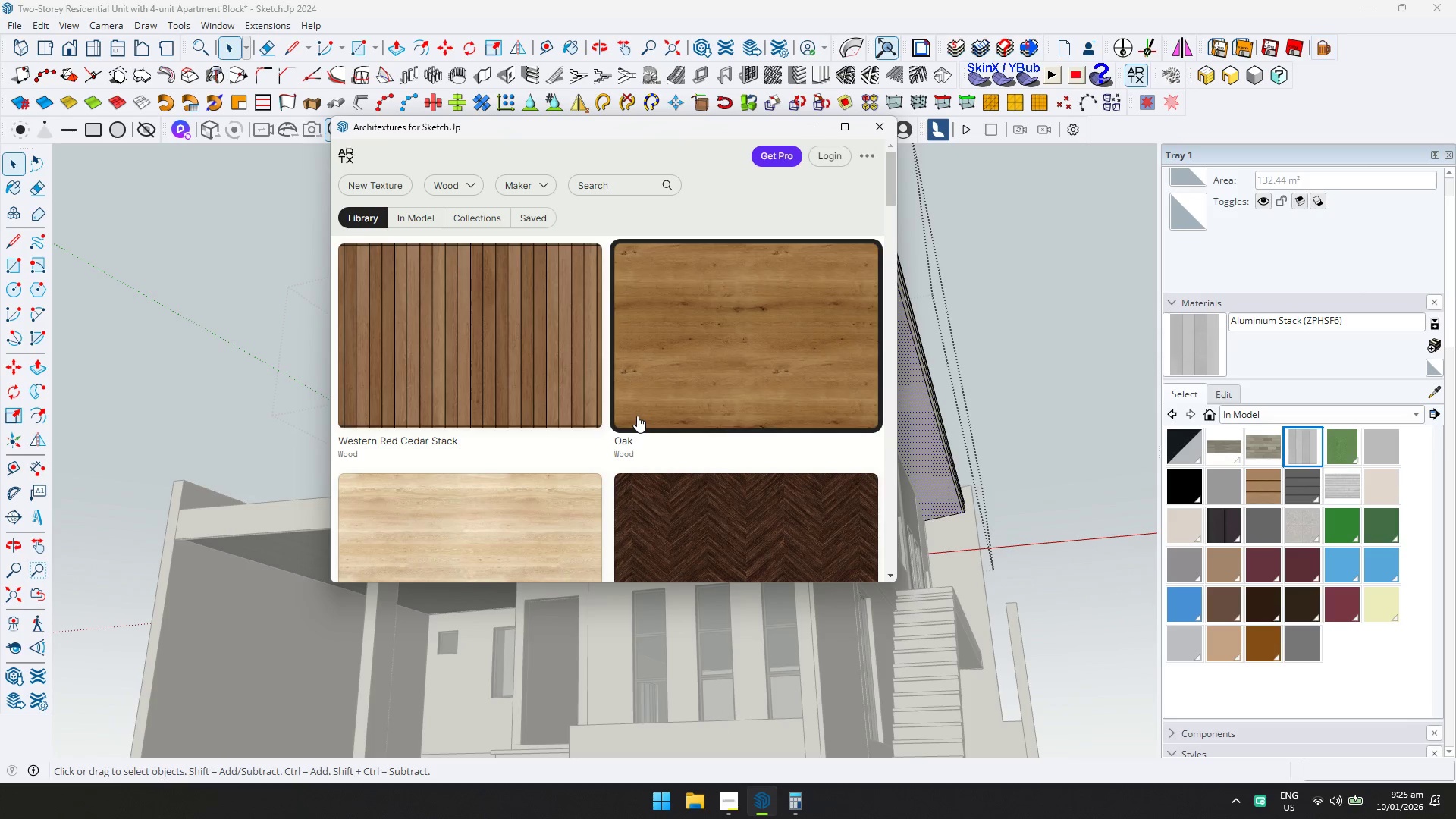 
scroll: coordinate [686, 392], scroll_direction: down, amount: 10.0
 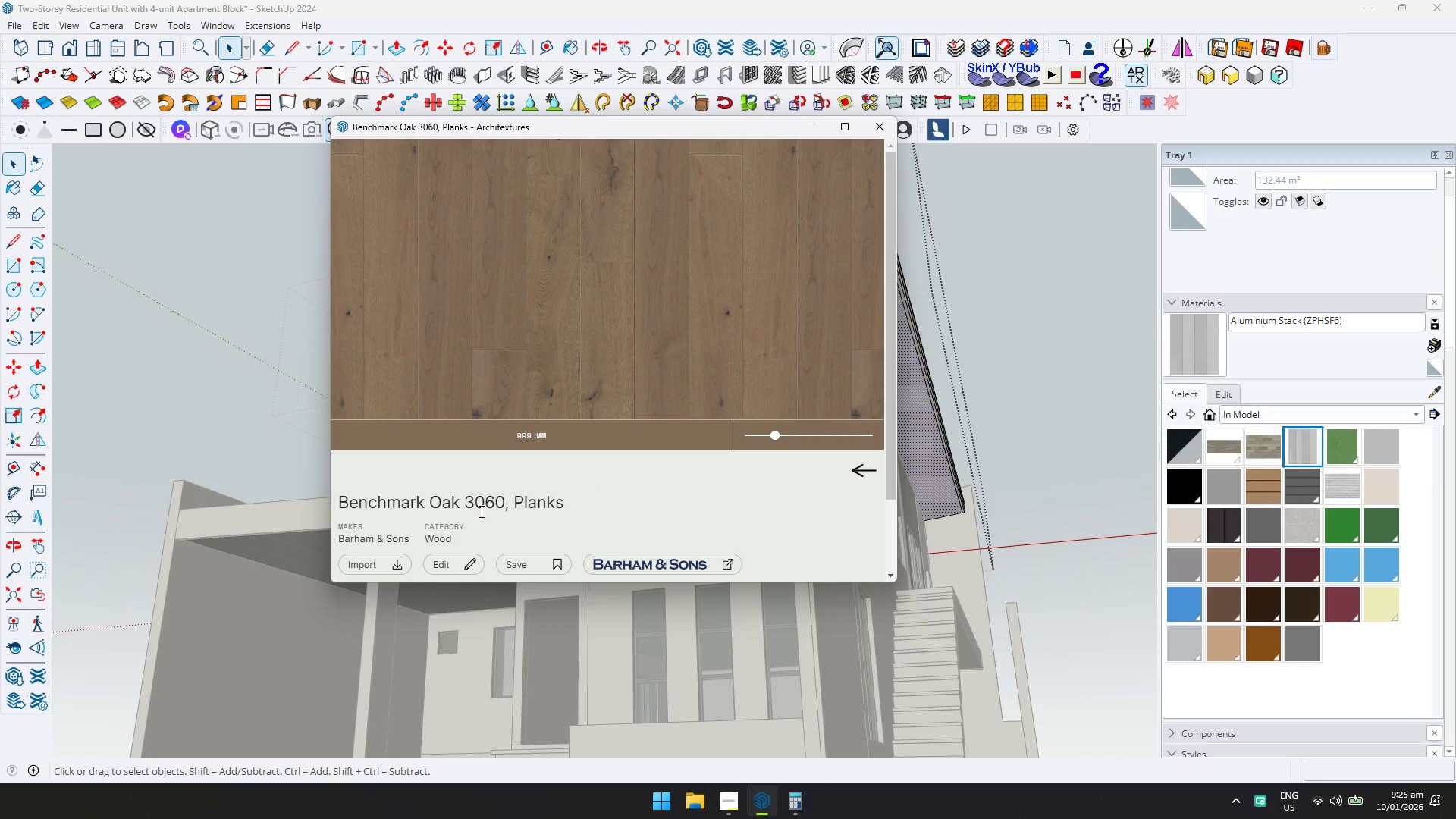 
left_click([378, 574])
 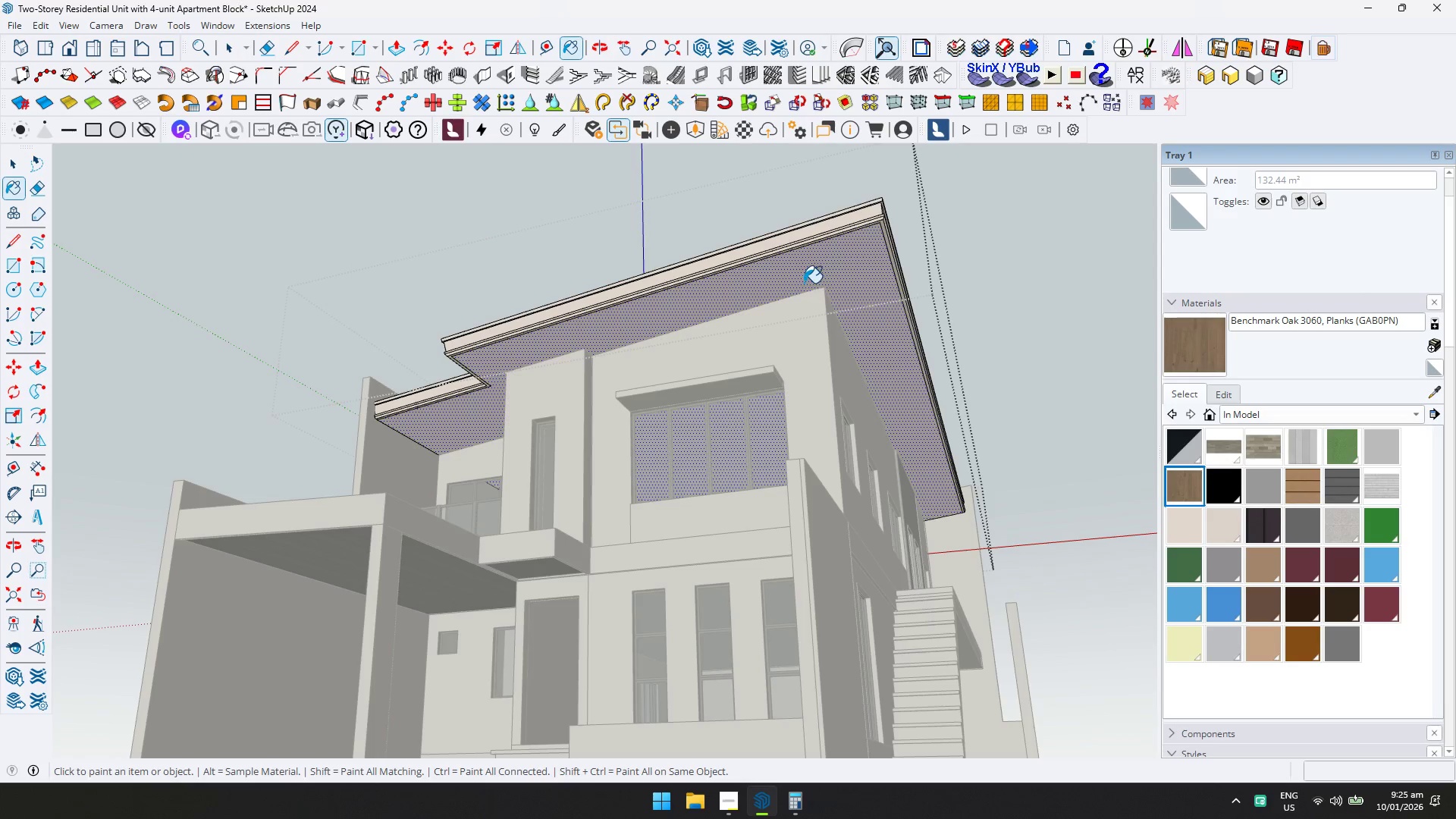 
key(Space)
 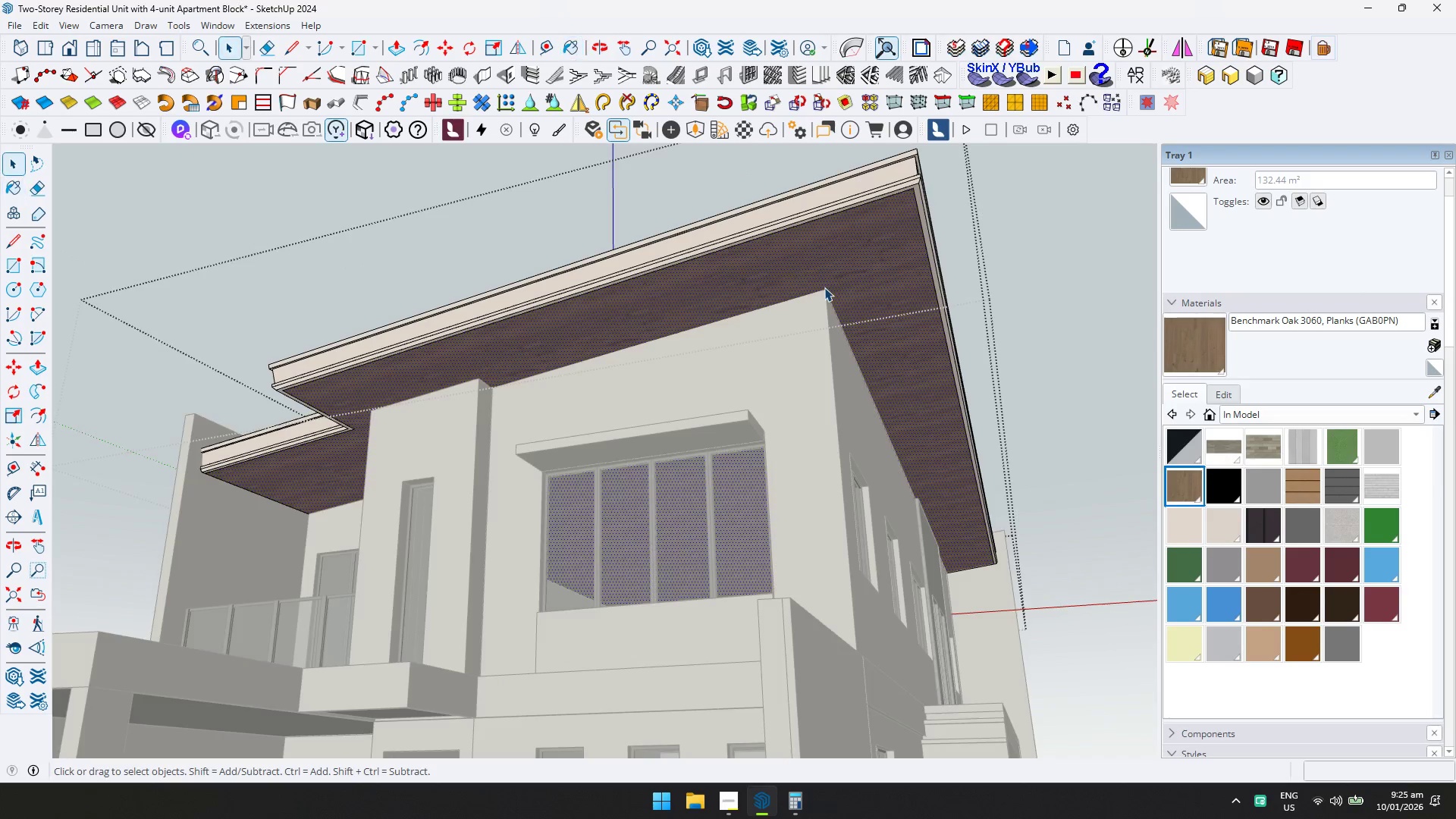 
key(Escape)
 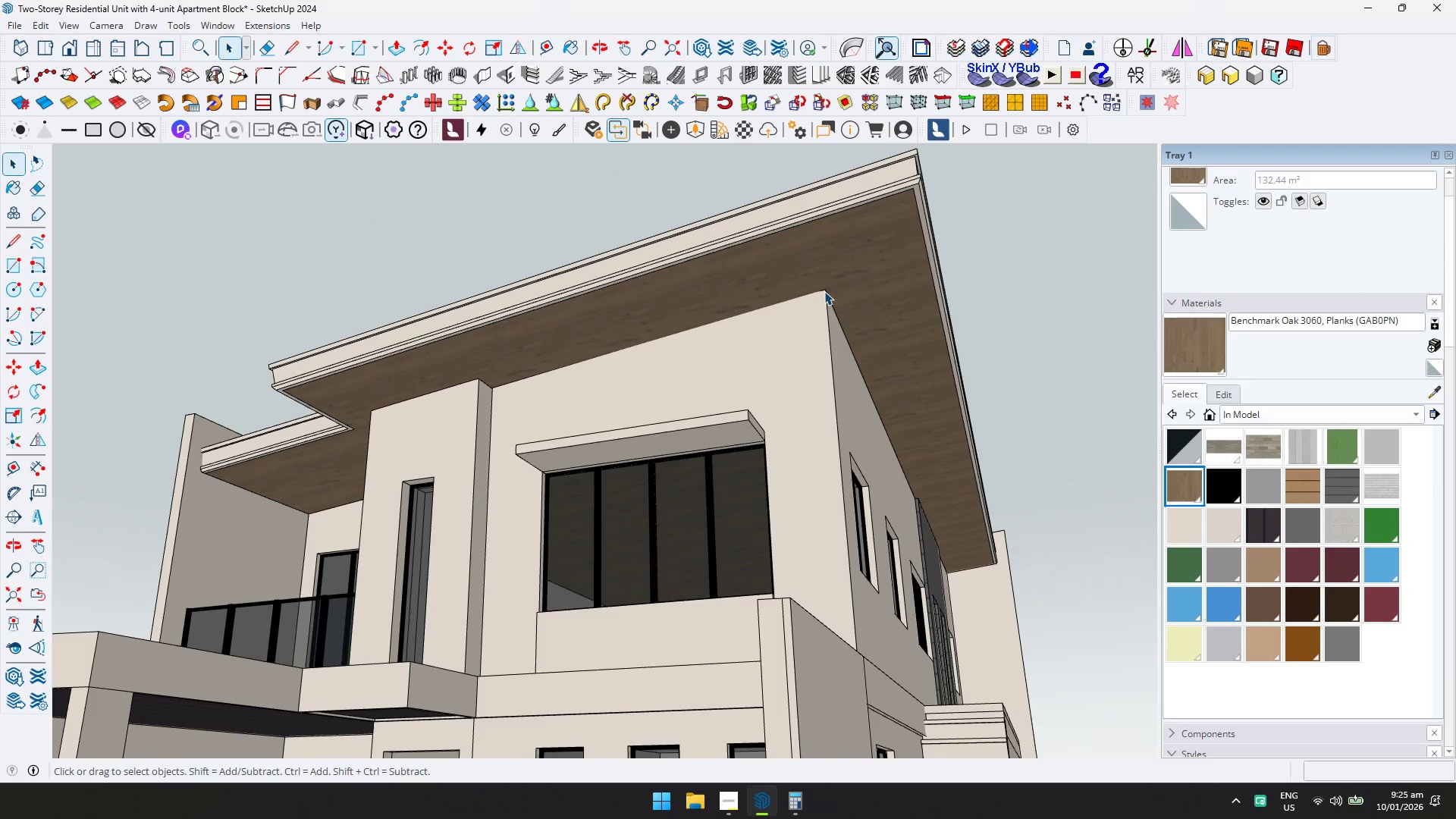 
scroll: coordinate [823, 284], scroll_direction: up, amount: 4.0
 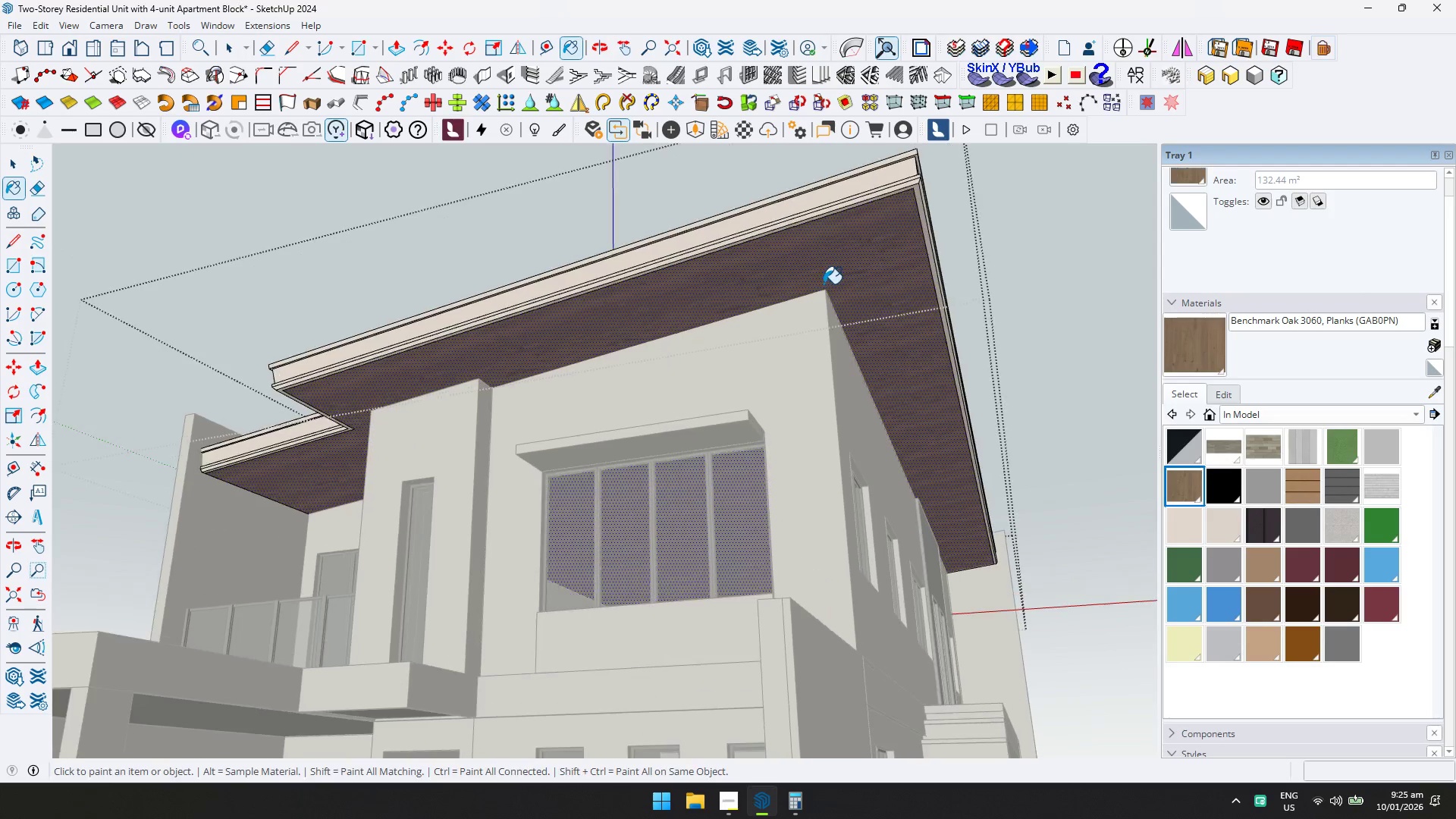 
scroll: coordinate [815, 306], scroll_direction: down, amount: 5.0
 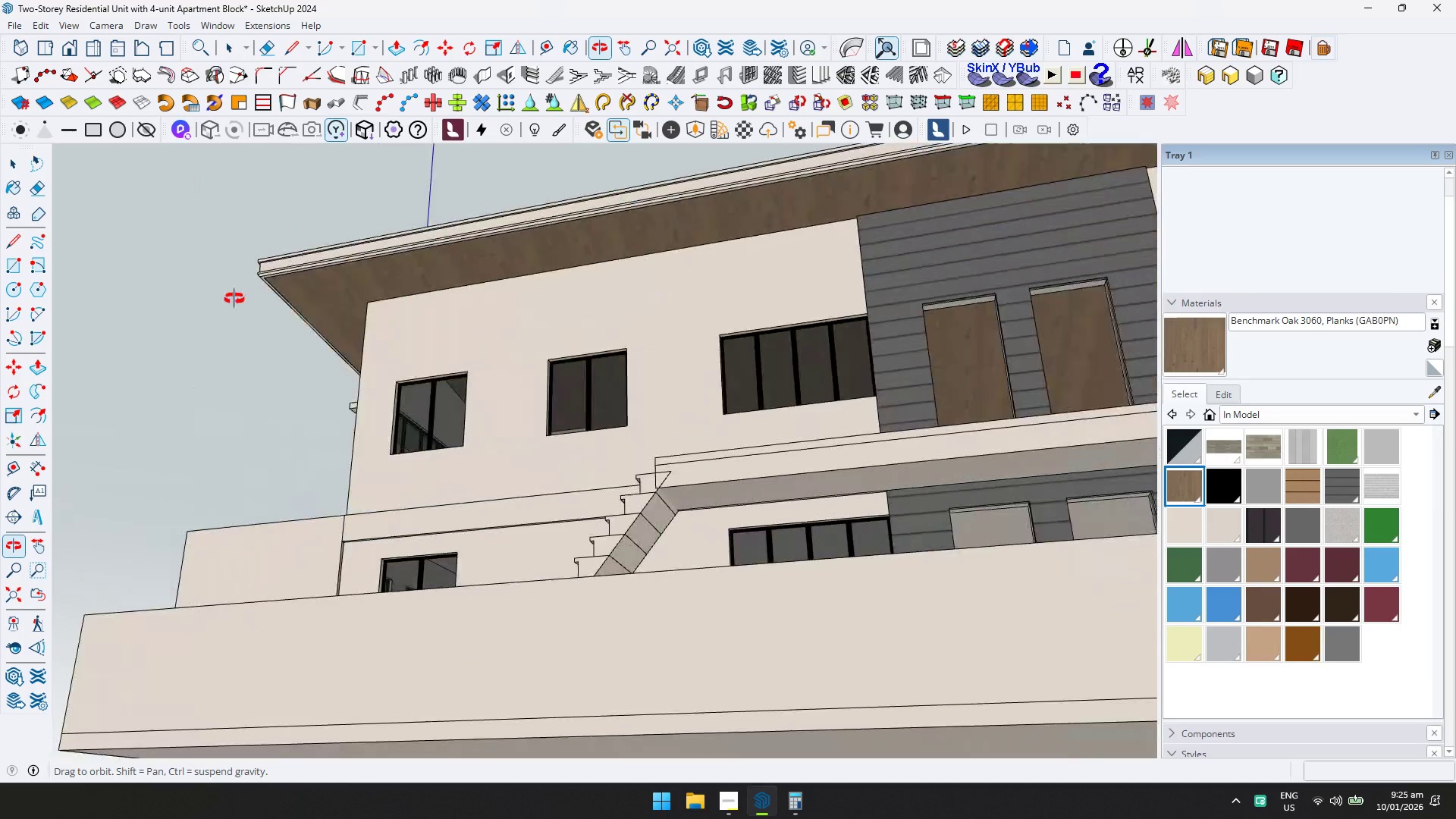 
double_click([483, 490])
 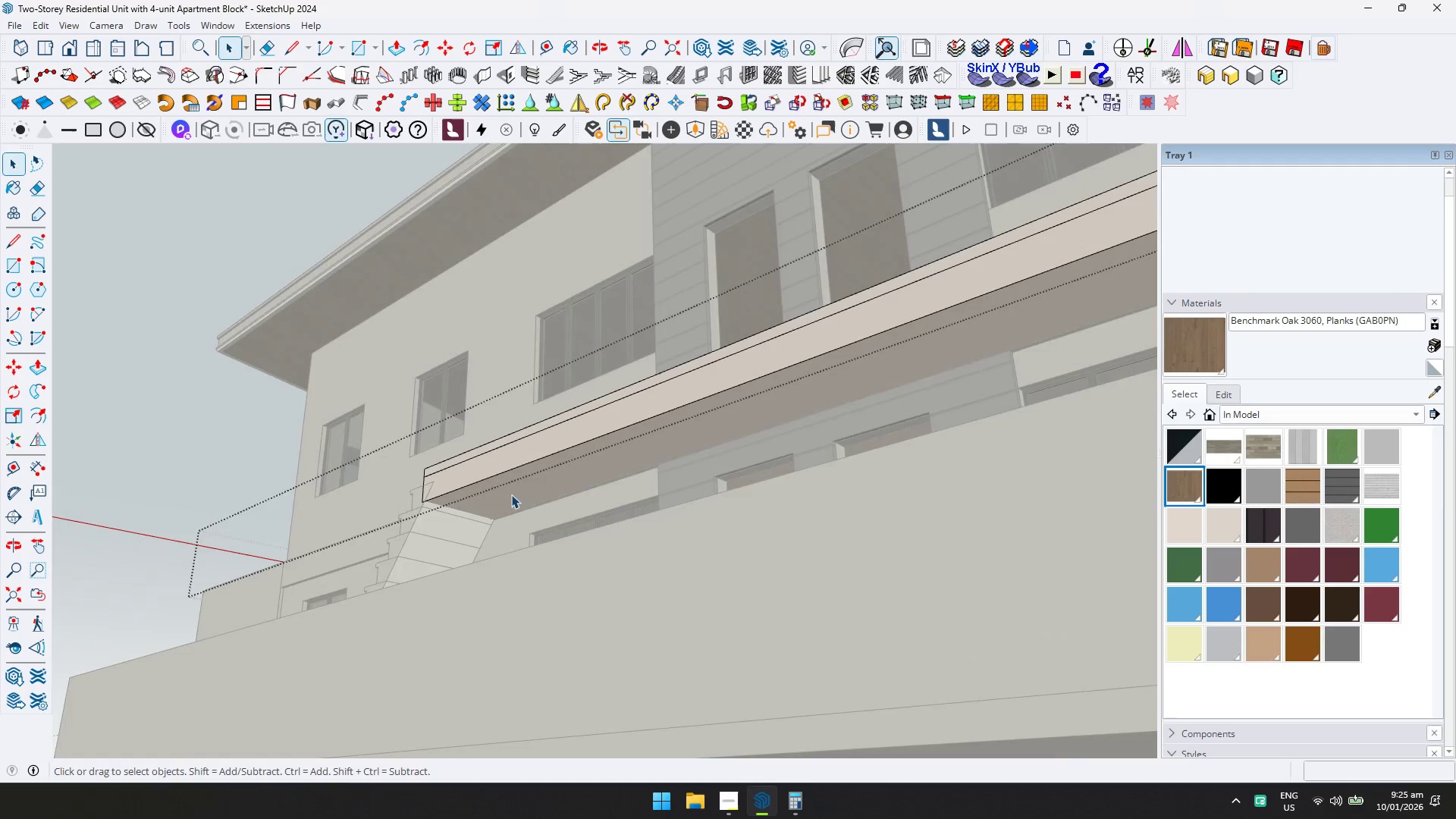 
scroll: coordinate [447, 449], scroll_direction: up, amount: 1.0
 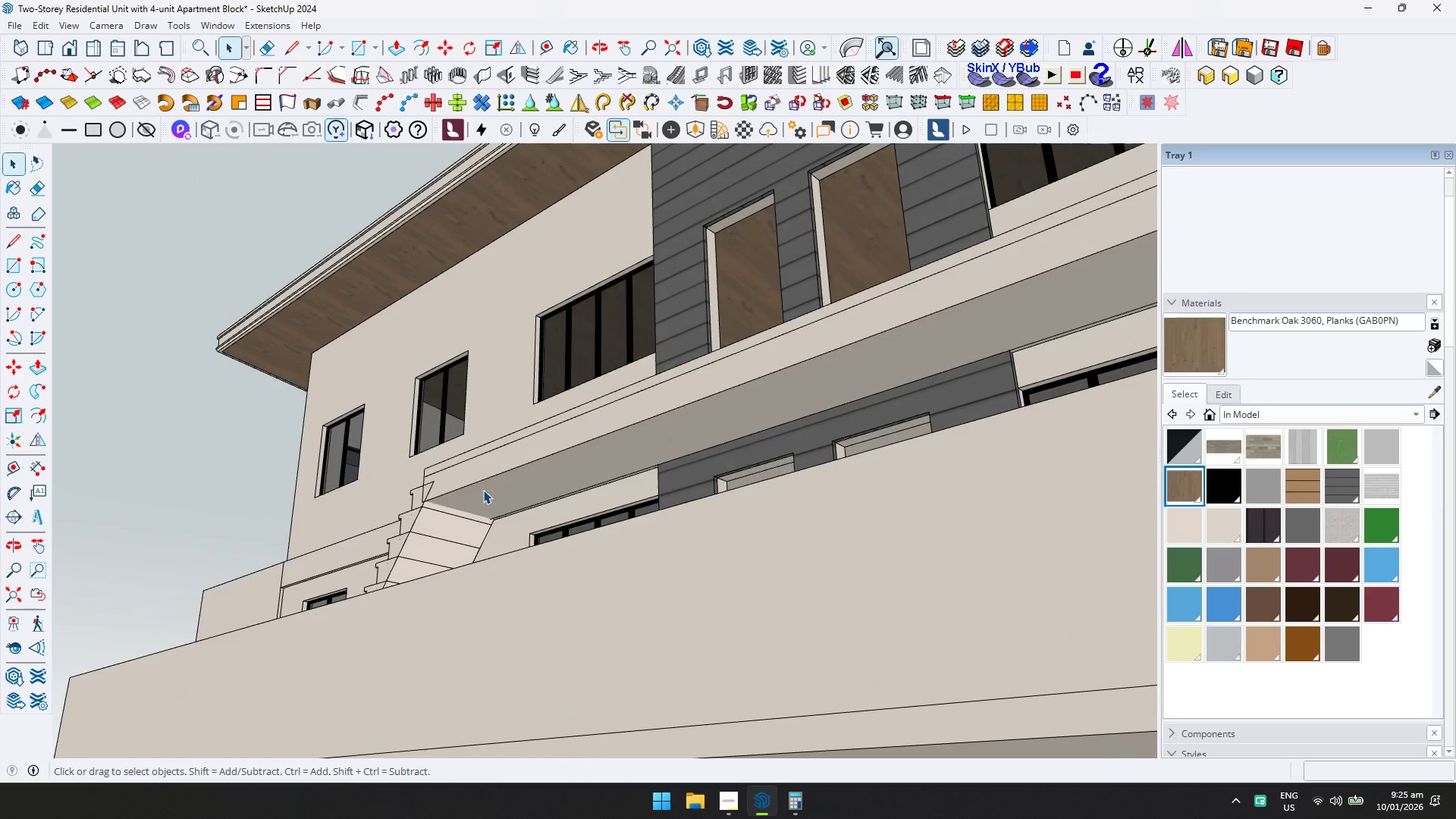 
triple_click([511, 494])
 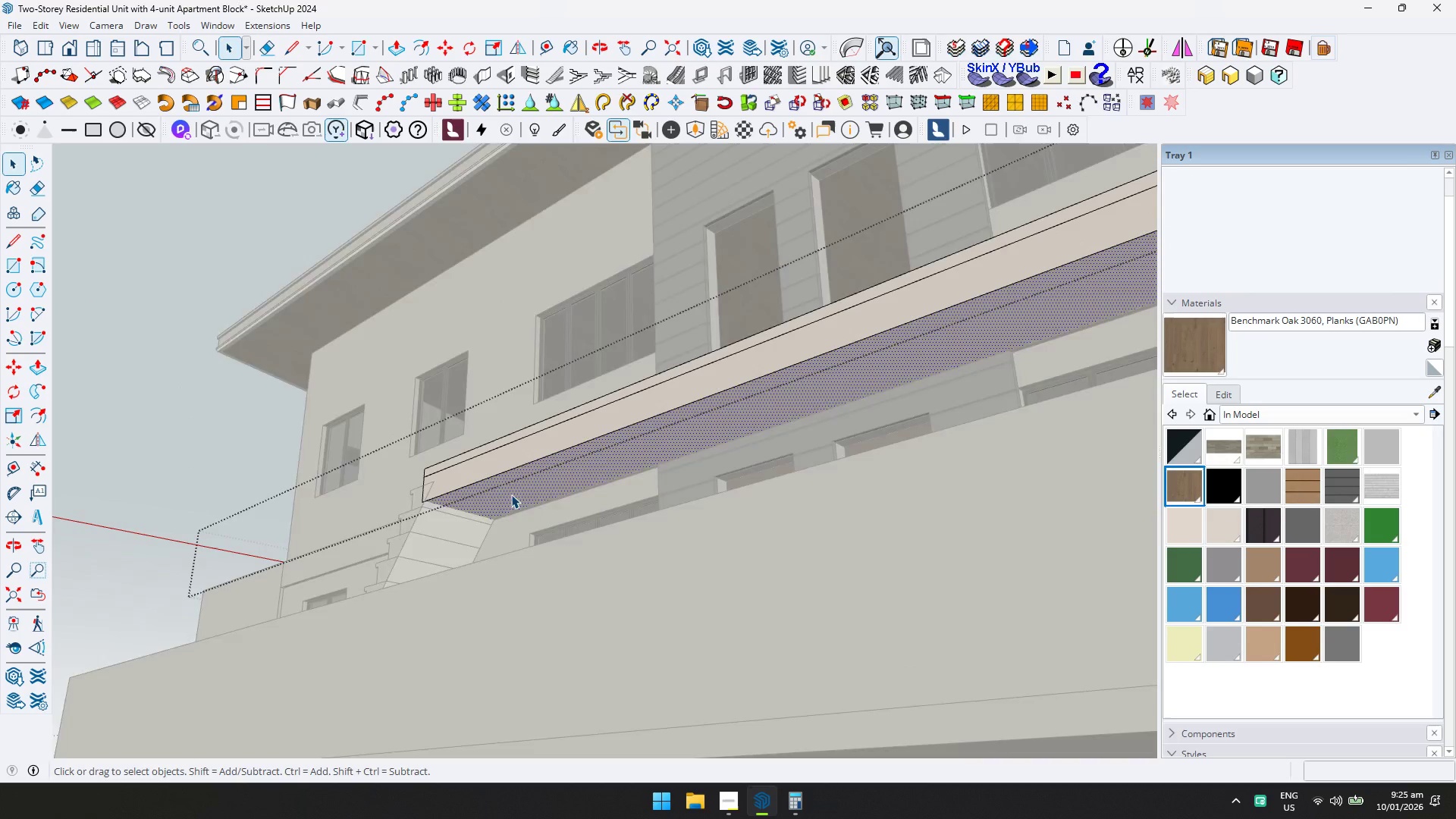 
key(D)
 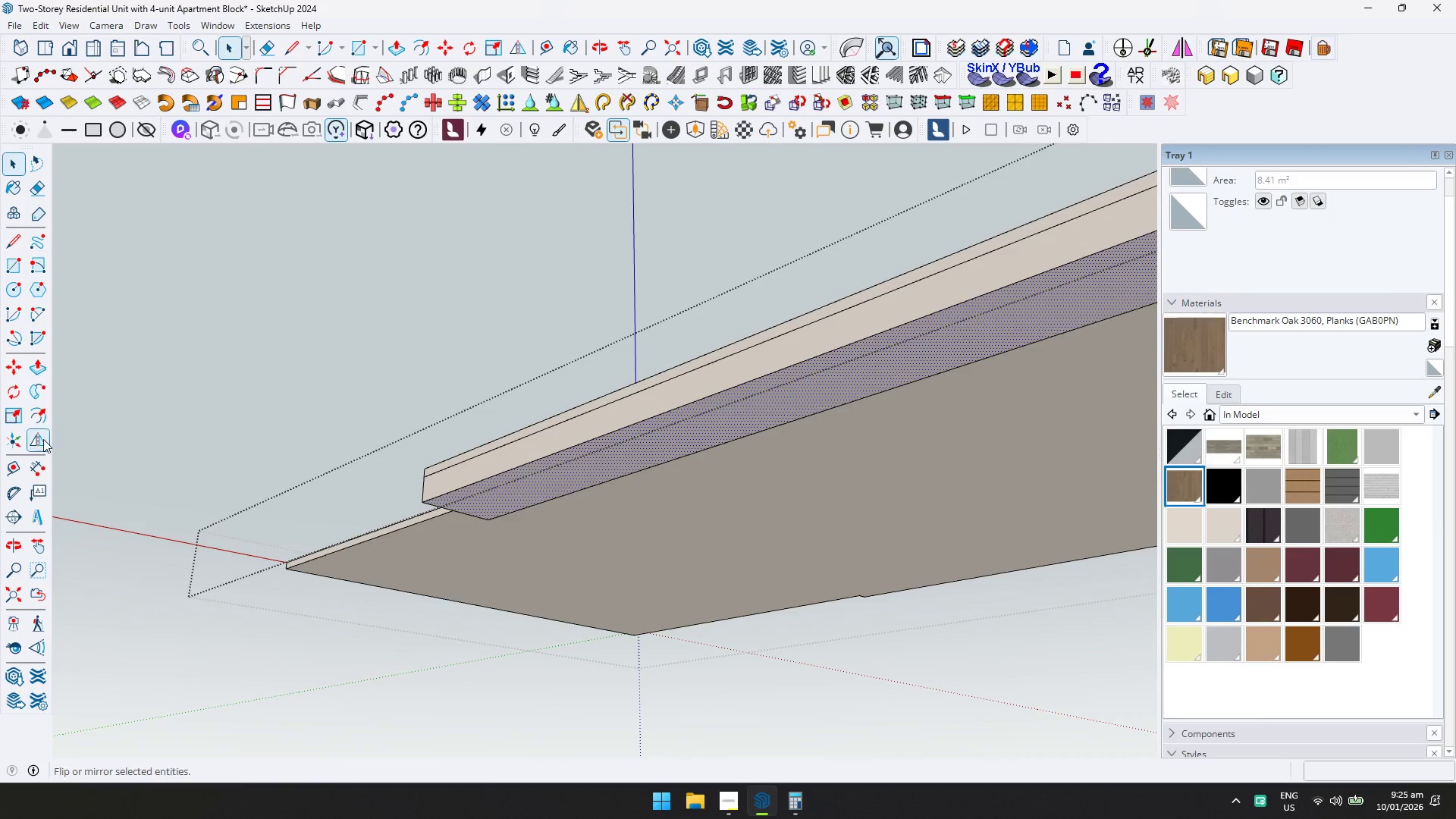 
left_click([37, 421])
 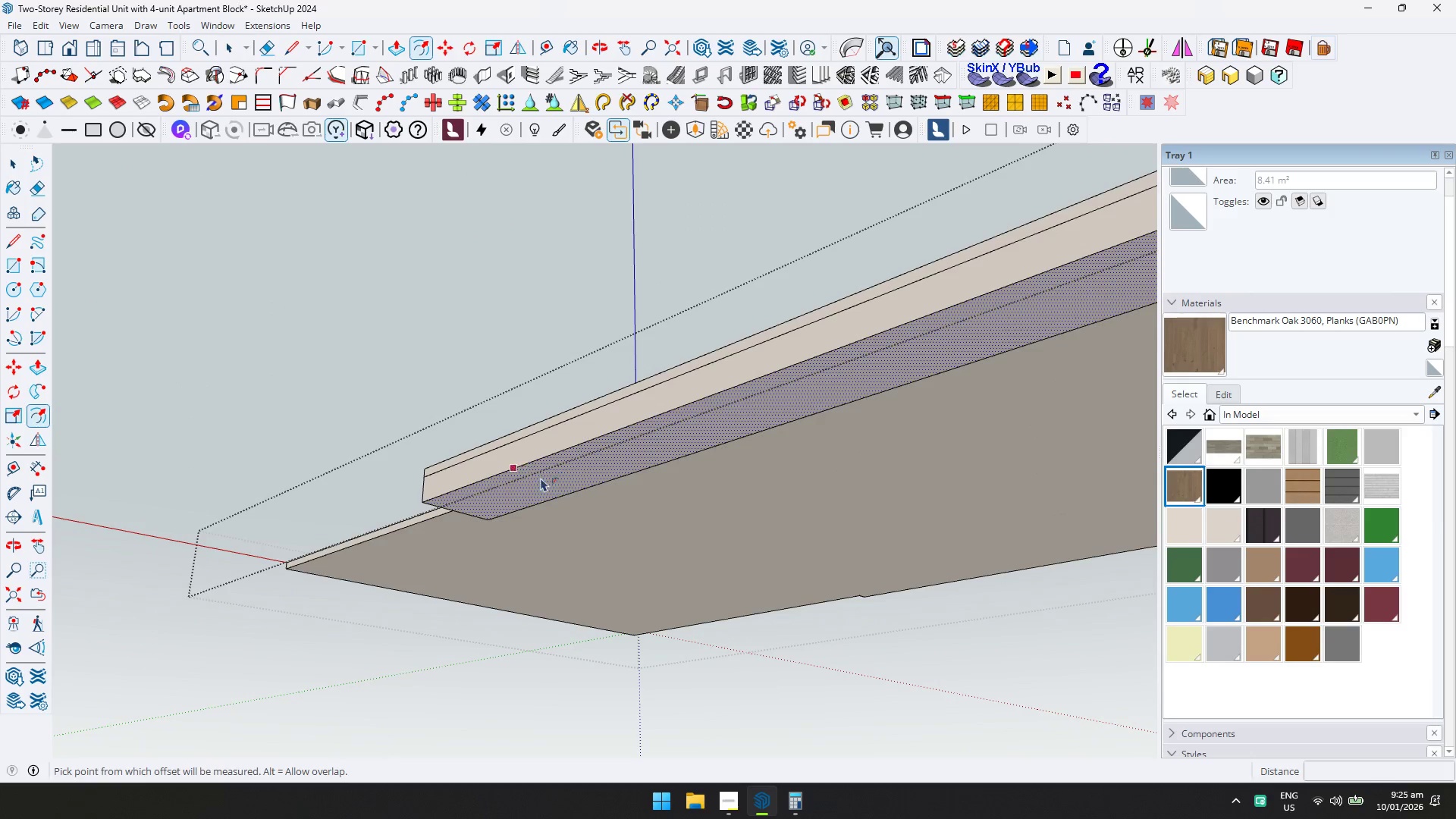 
left_click([538, 479])
 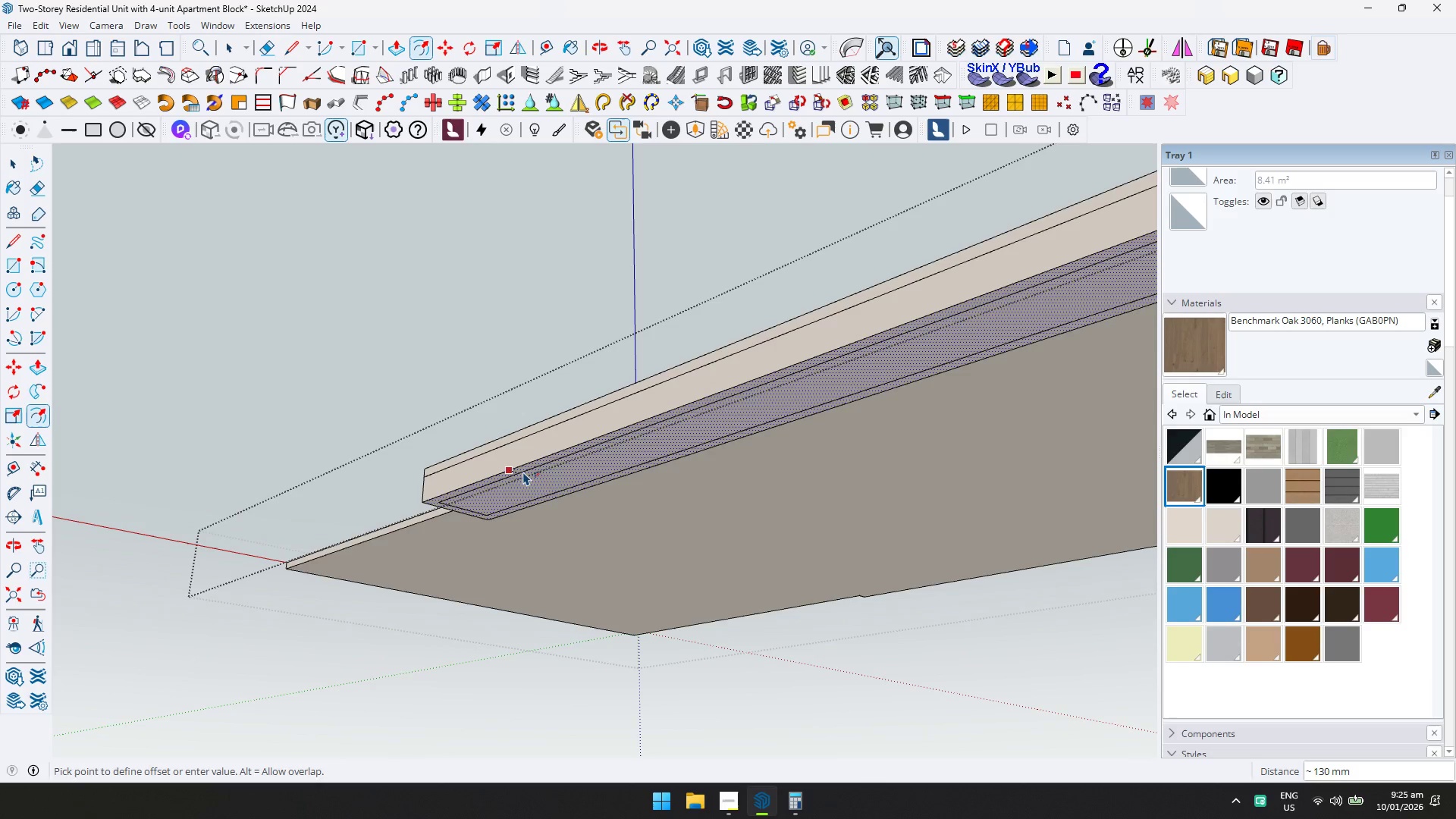 
type(50)
 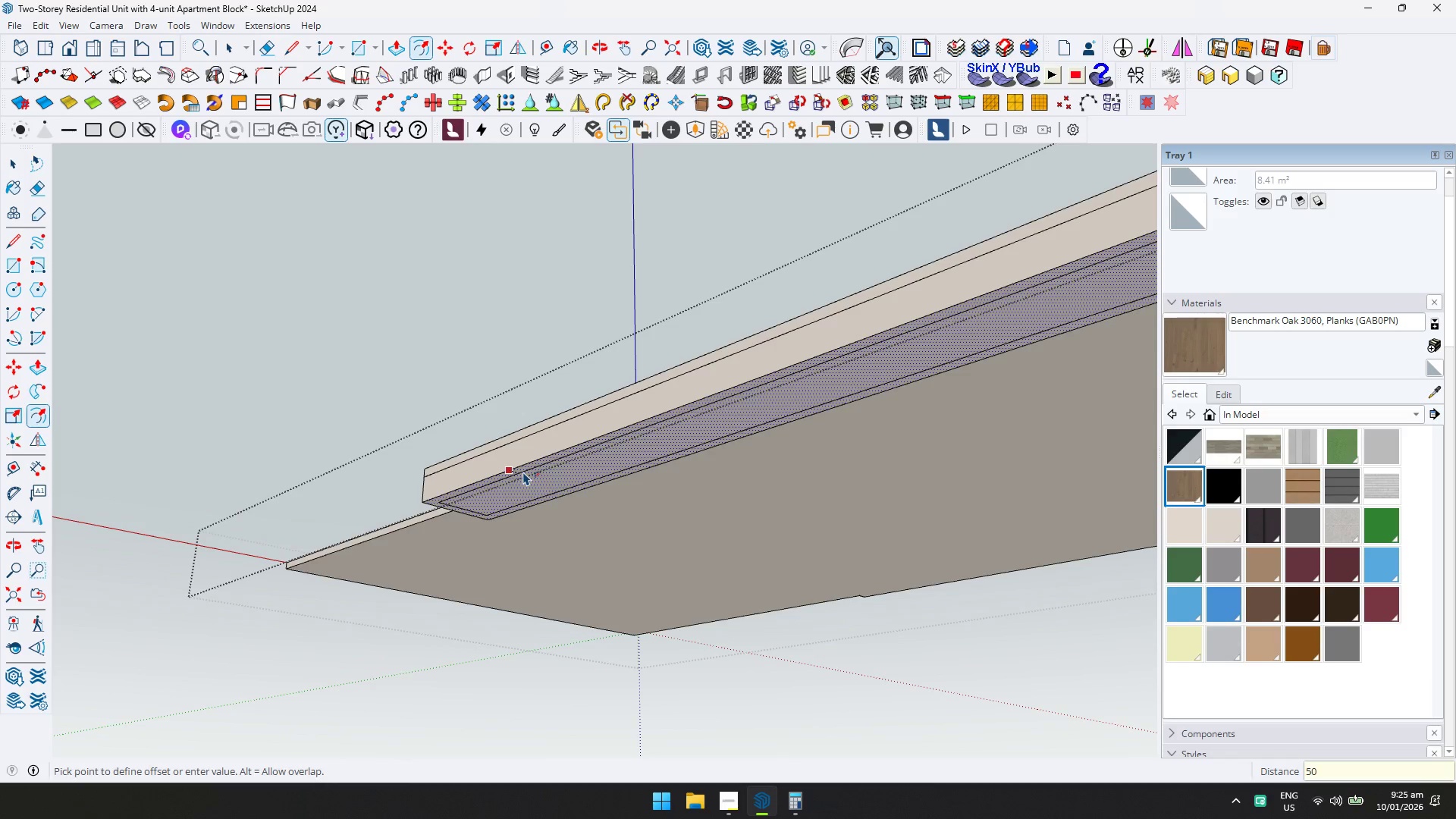 
key(Enter)
 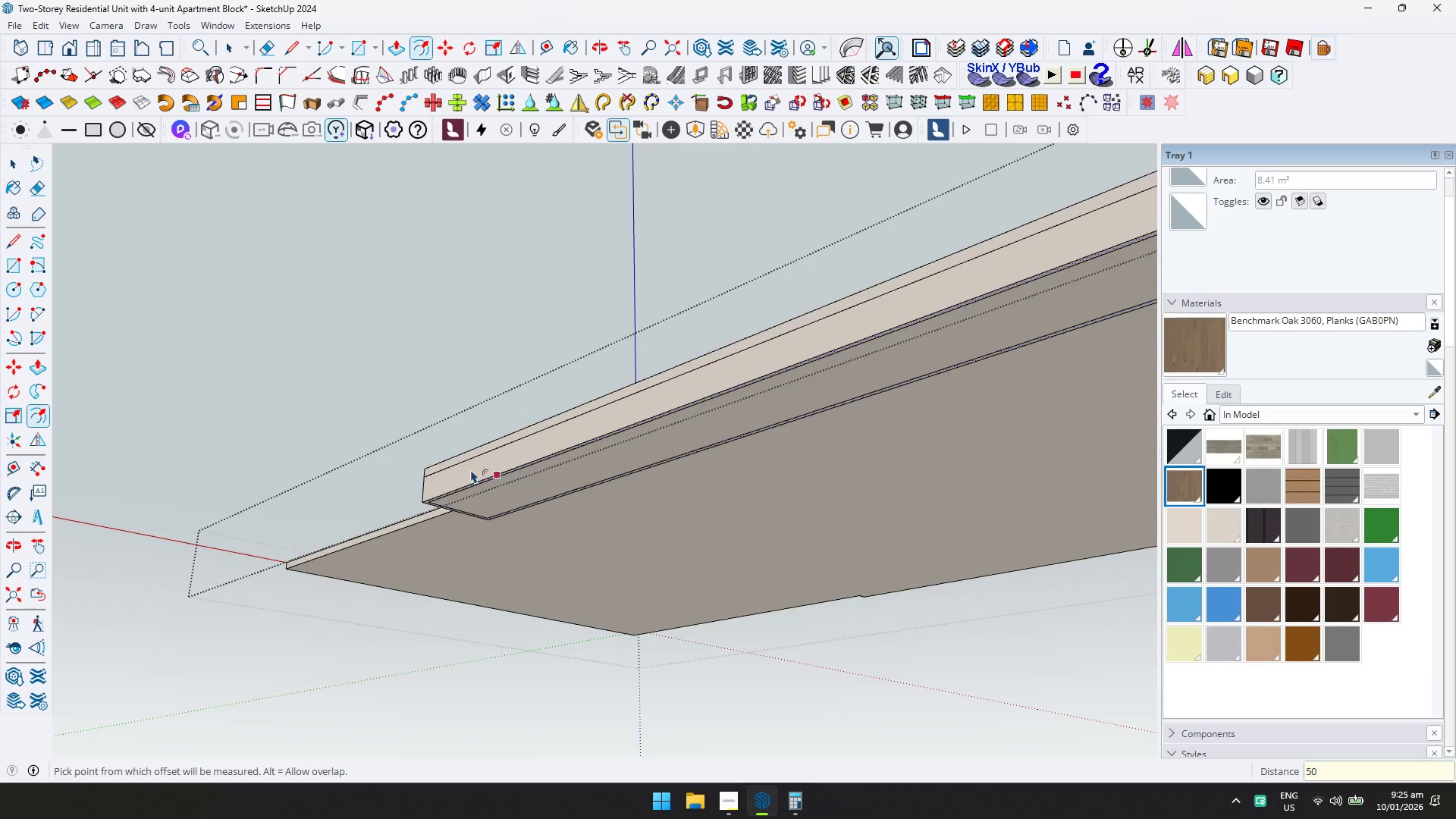 
key(Escape)
 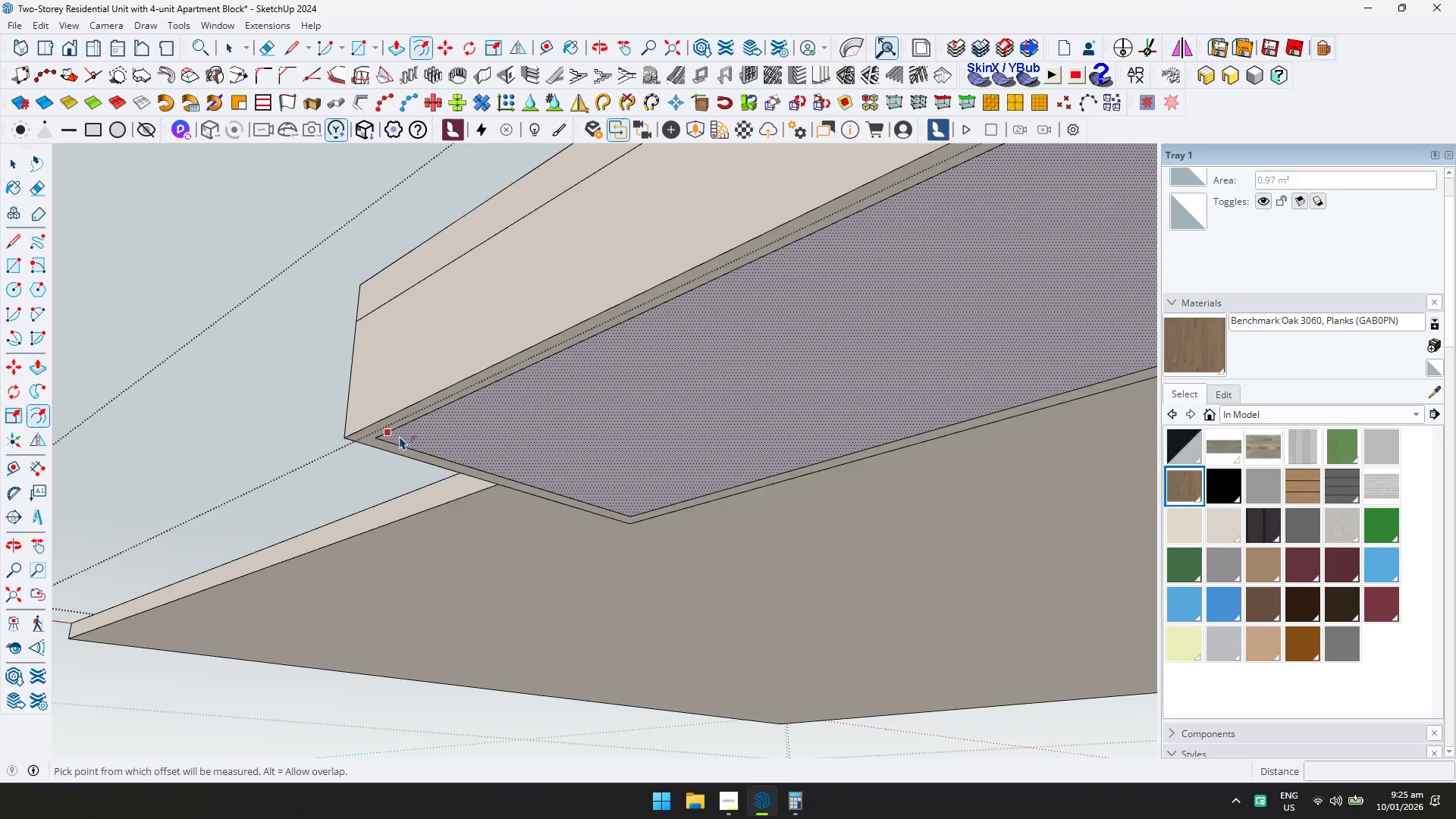 
scroll: coordinate [472, 546], scroll_direction: up, amount: 13.0
 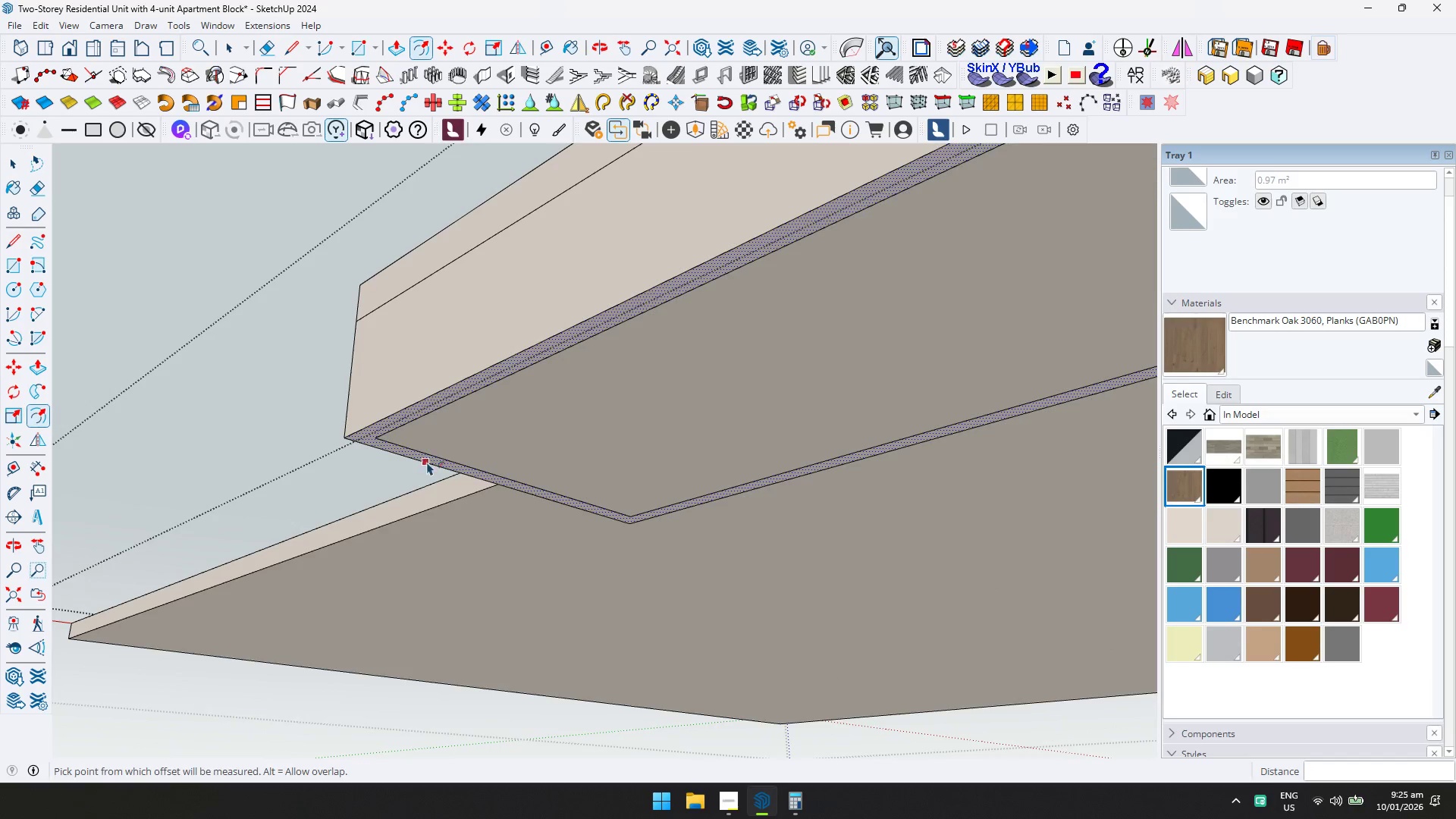 
left_click([368, 434])
 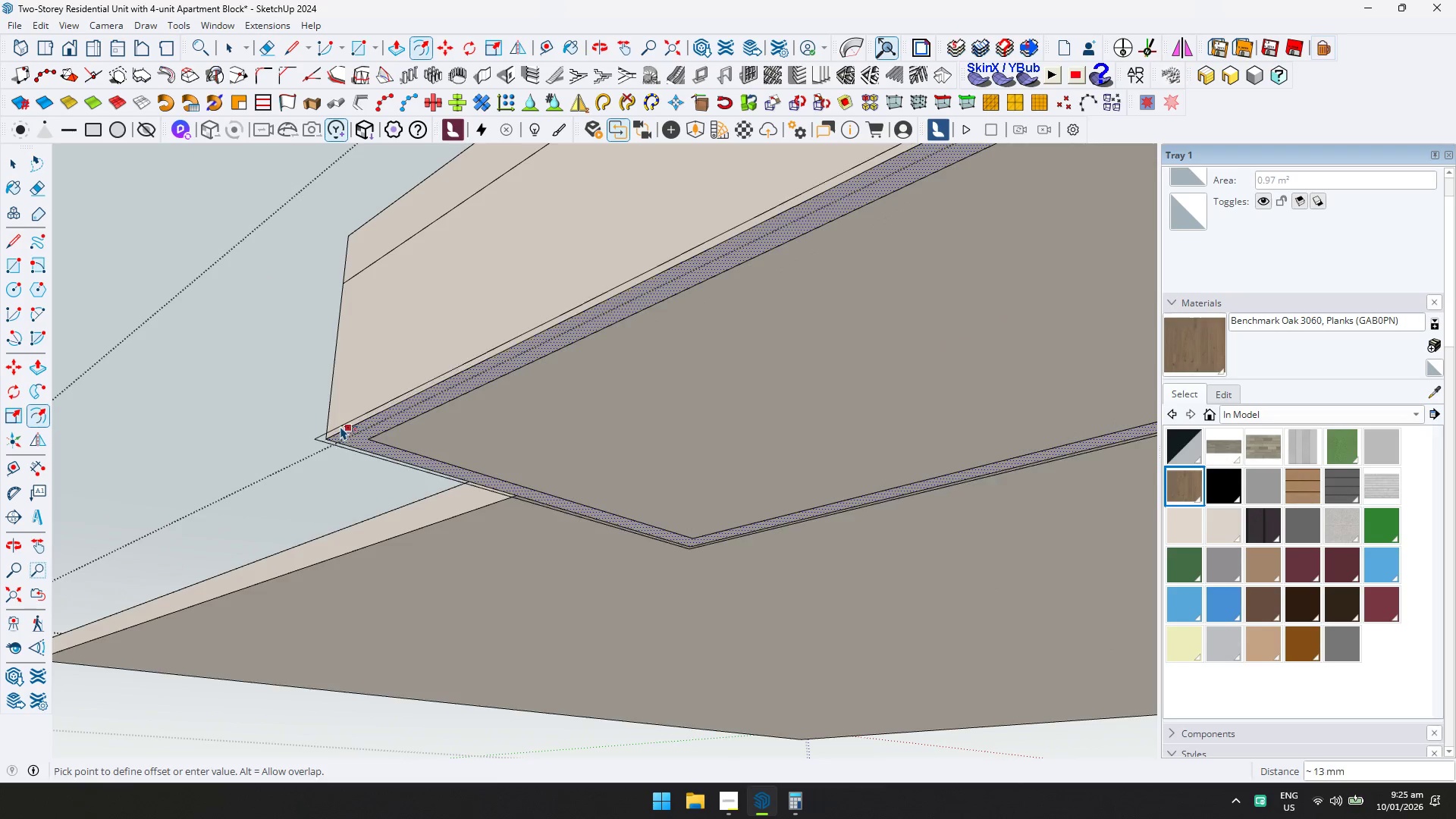 
scroll: coordinate [392, 435], scroll_direction: up, amount: 3.0
 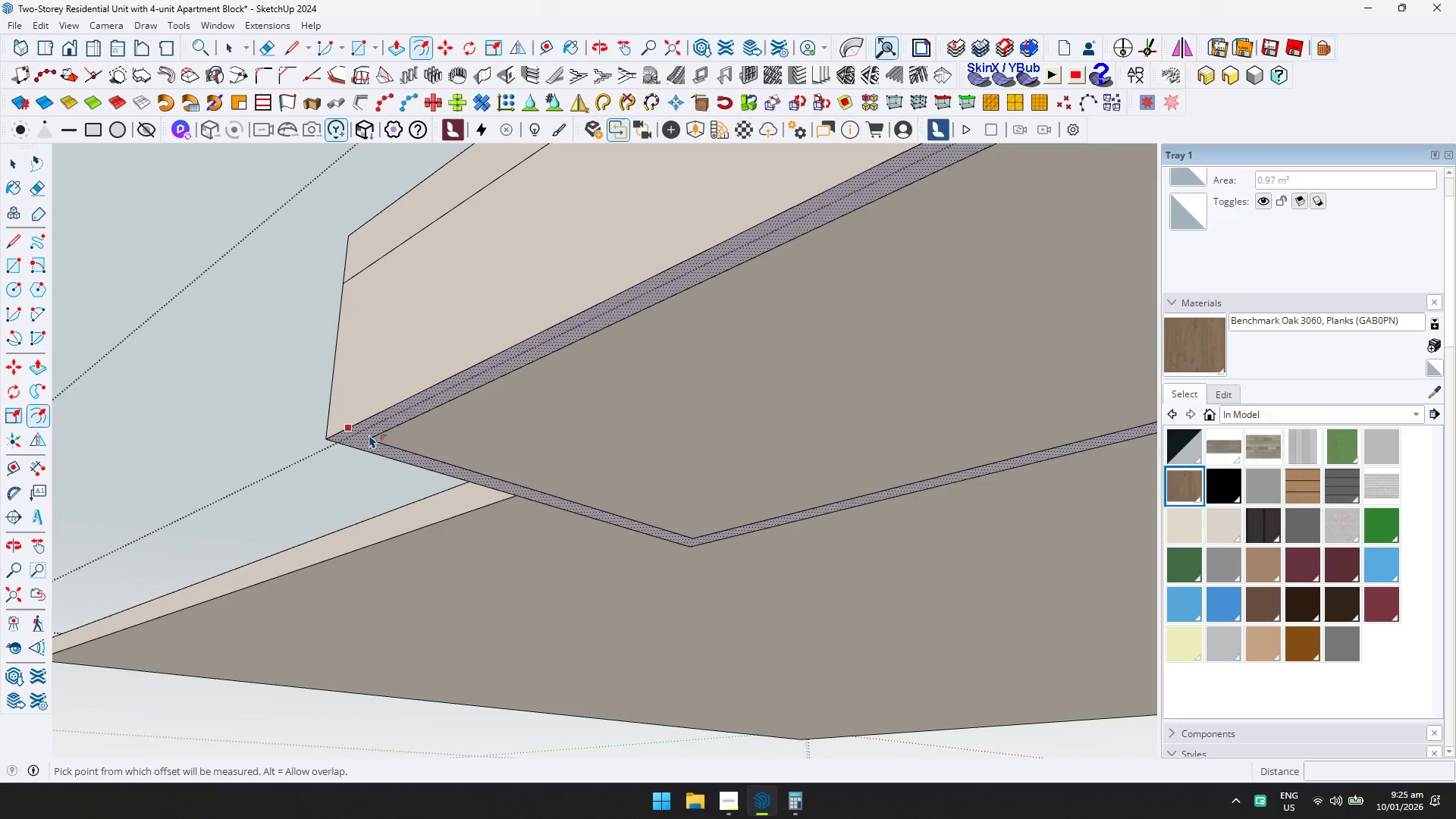 
key(Escape)
 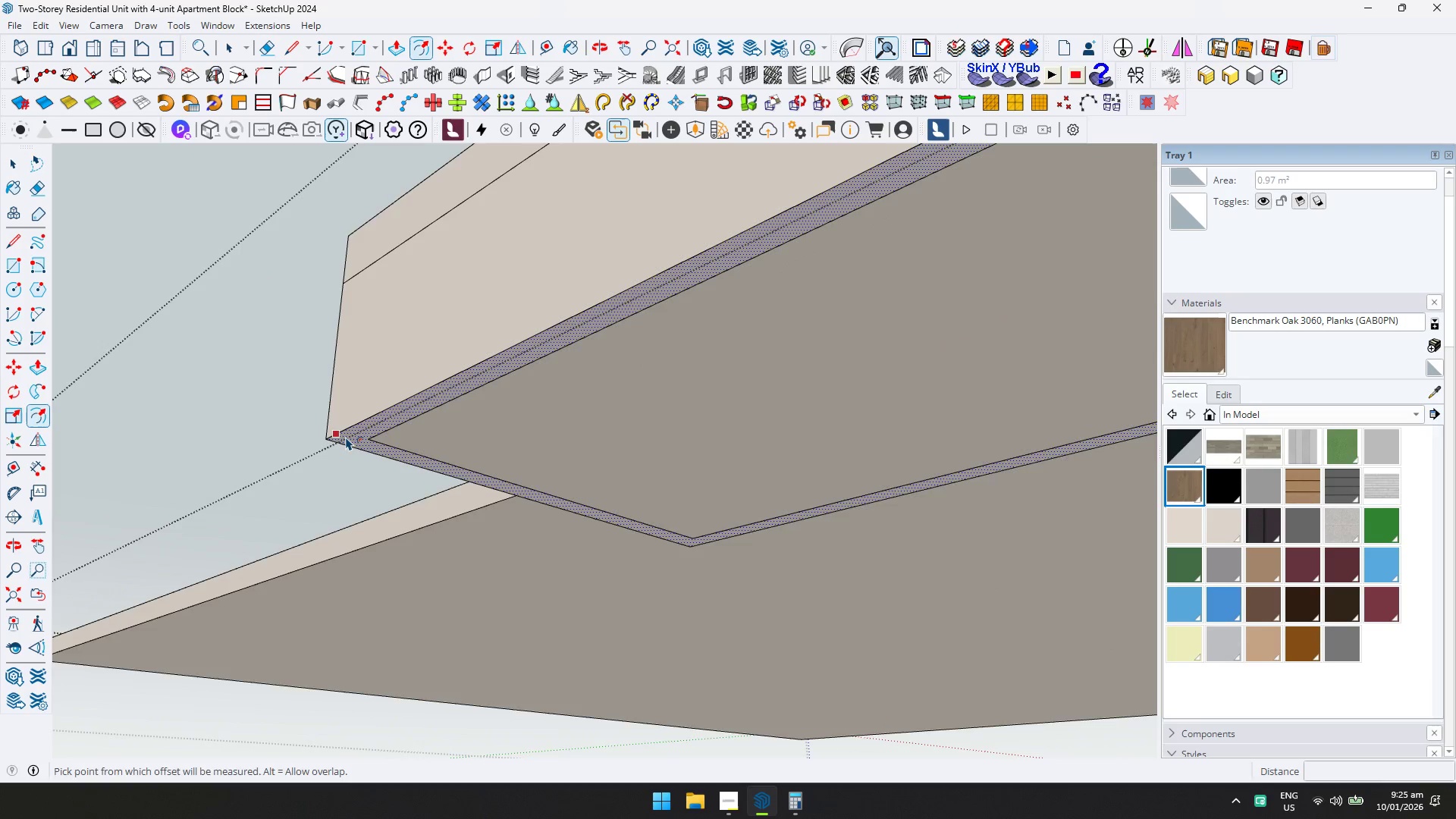 
left_click([347, 438])
 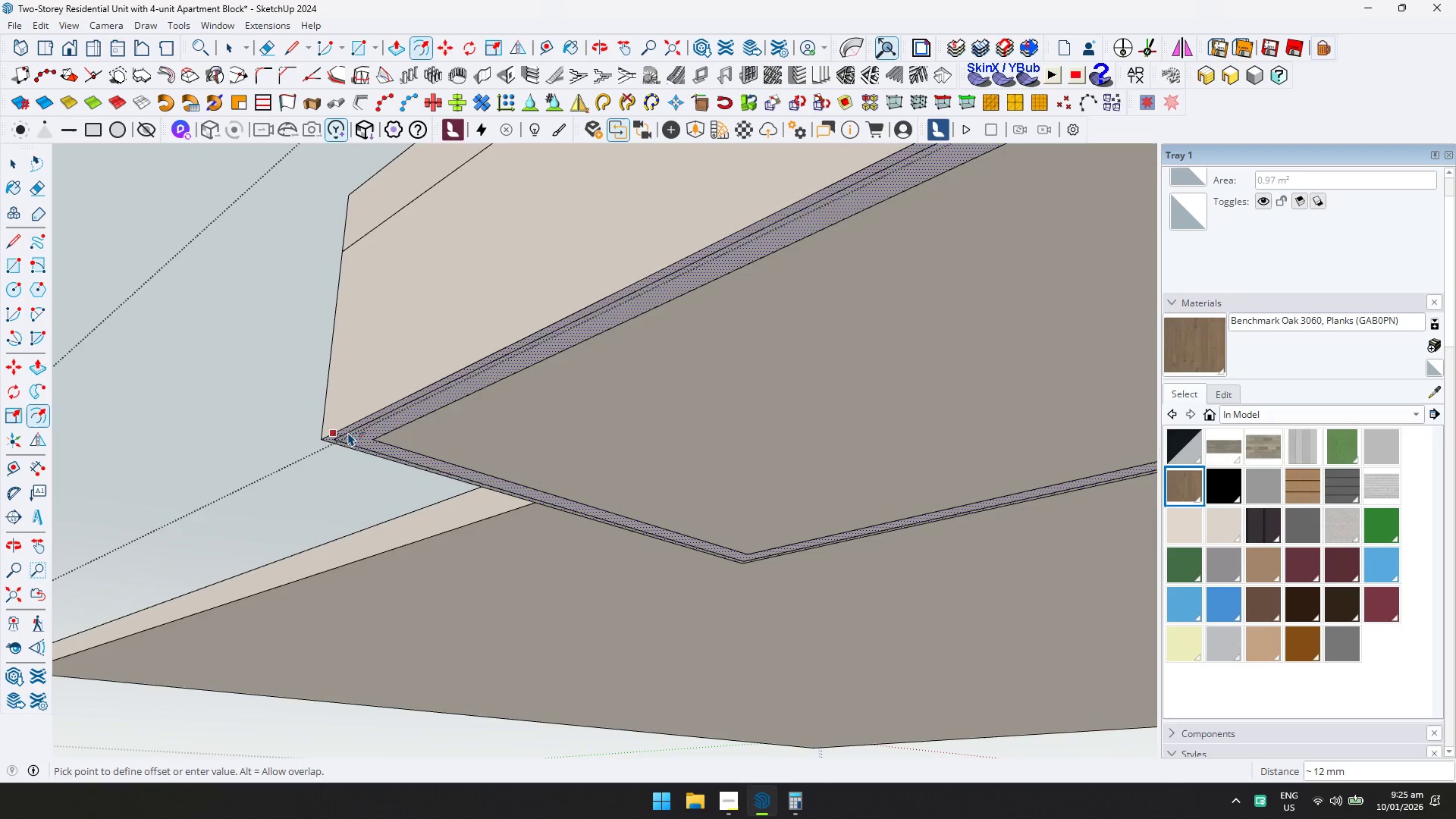 
scroll: coordinate [347, 438], scroll_direction: up, amount: 2.0
 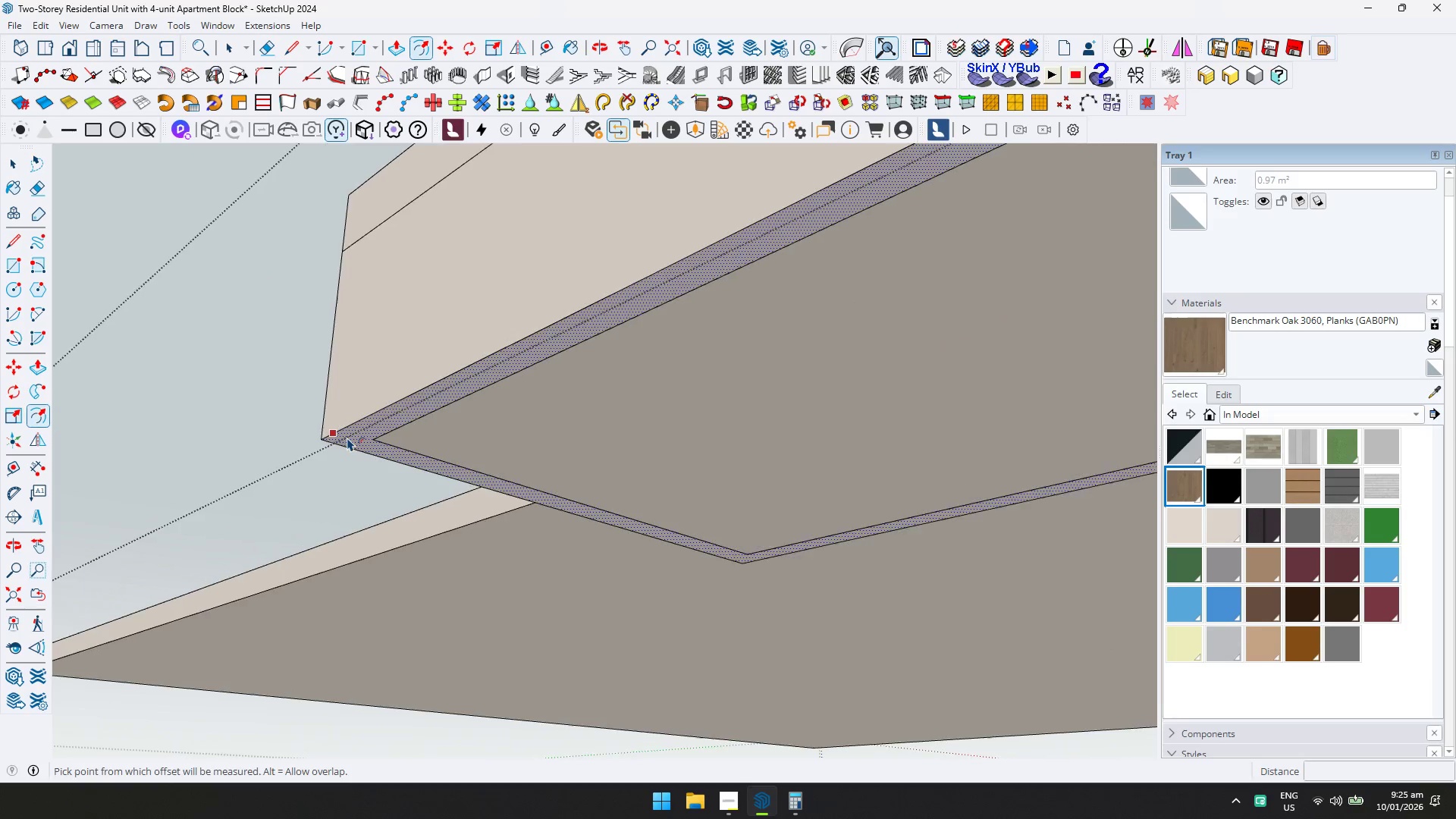 
type(25)
 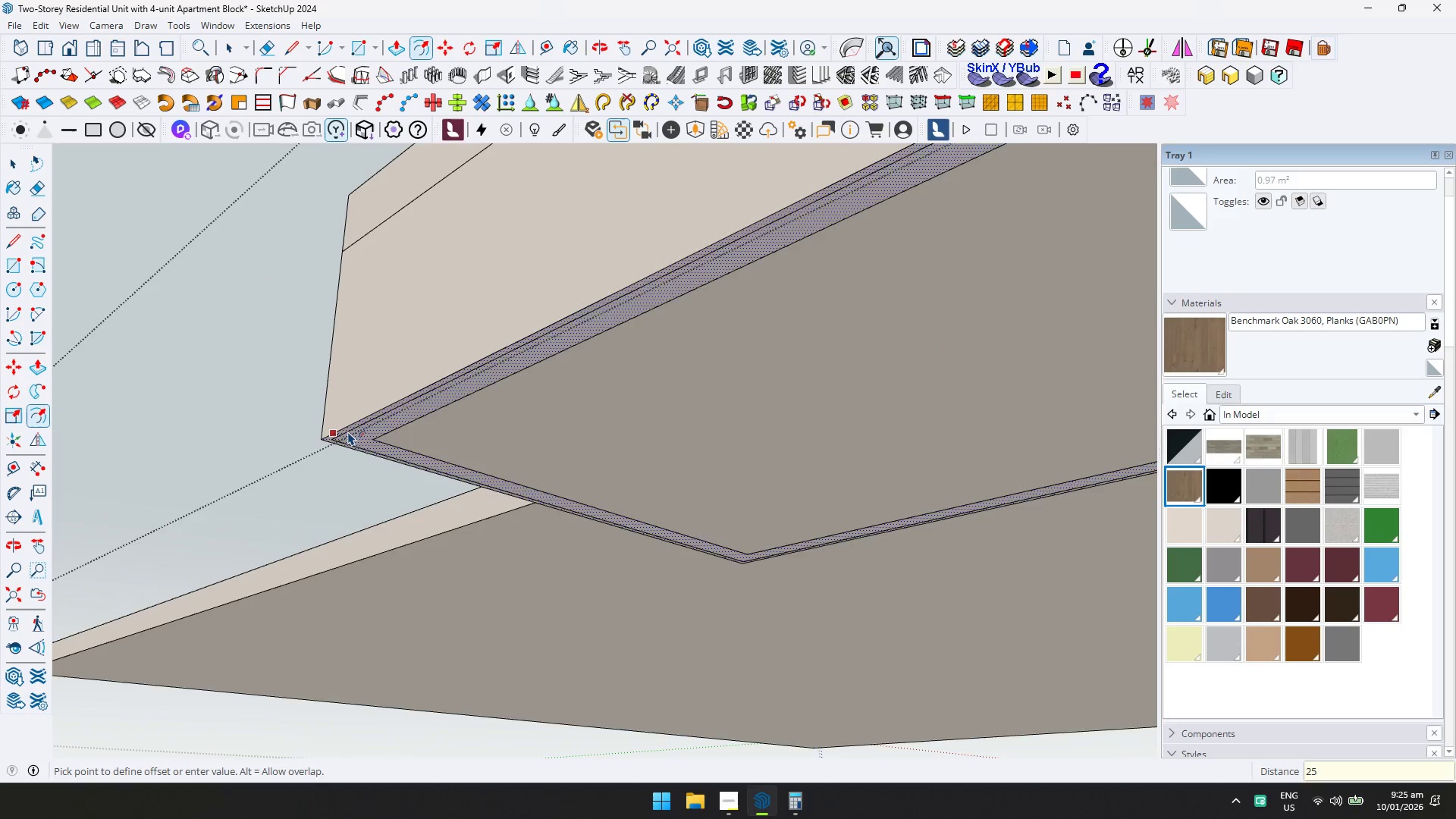 
key(Enter)
 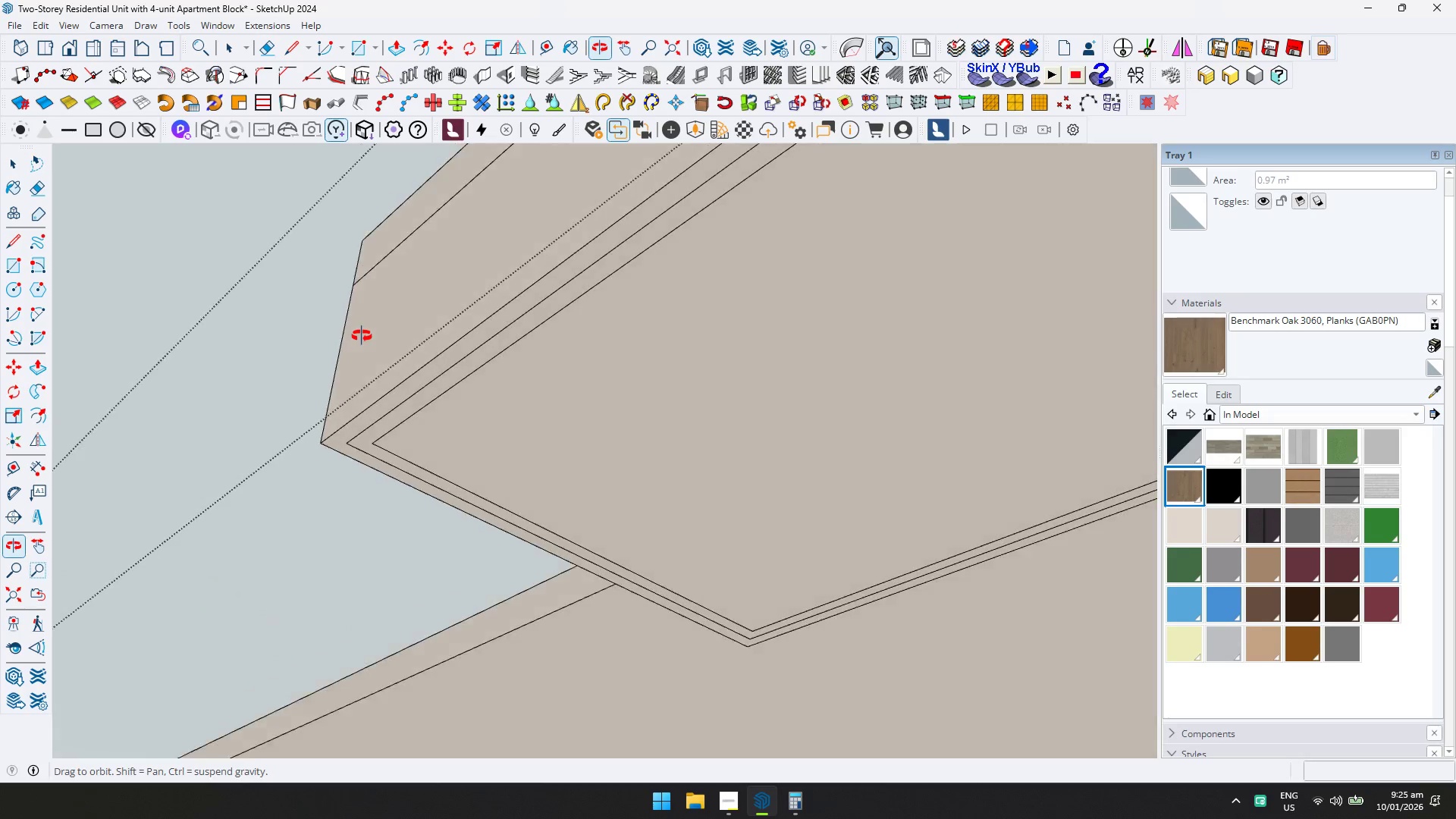 
left_click([358, 443])
 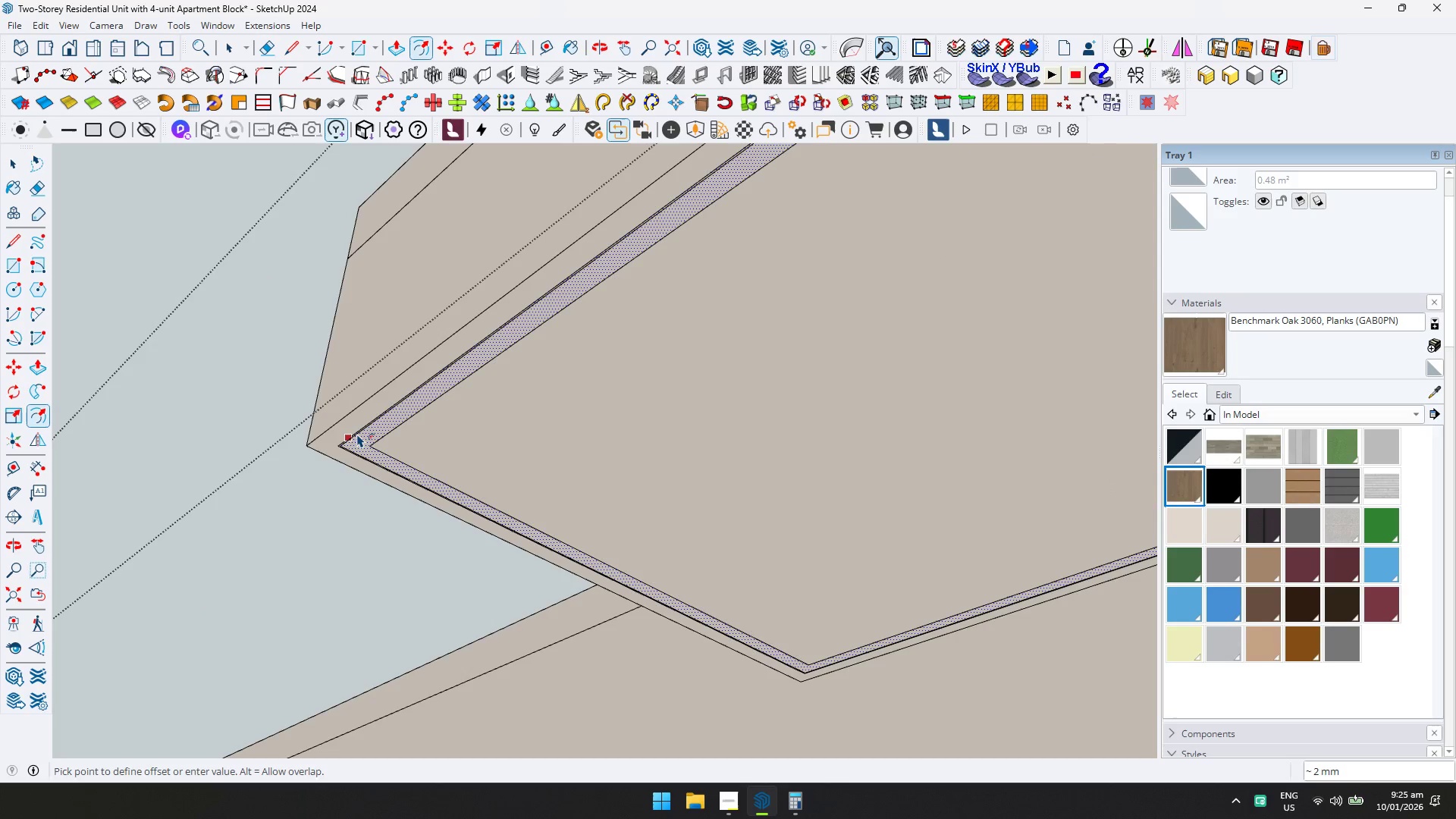 
scroll: coordinate [383, 435], scroll_direction: up, amount: 2.0
 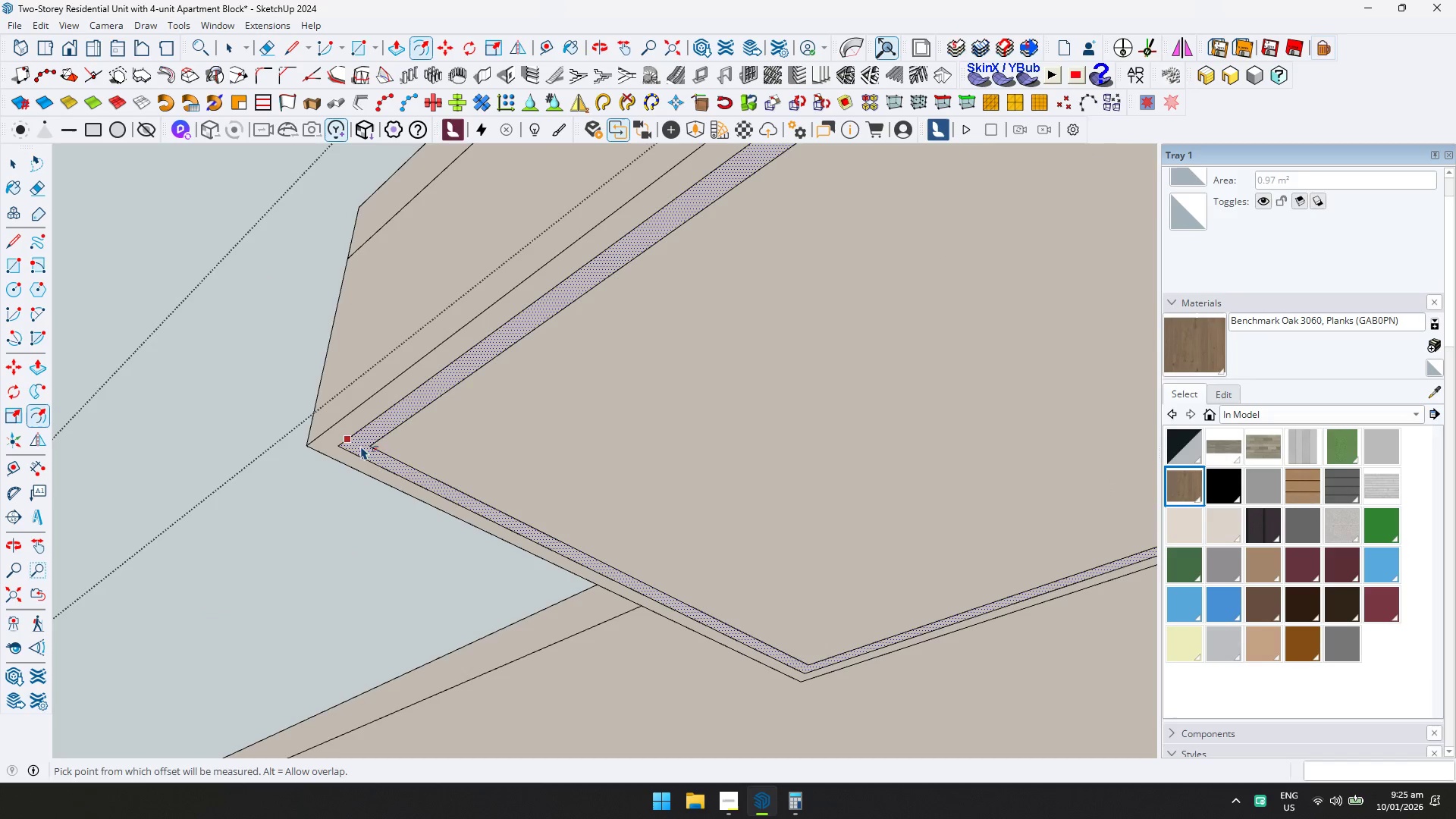 
key(Escape)
 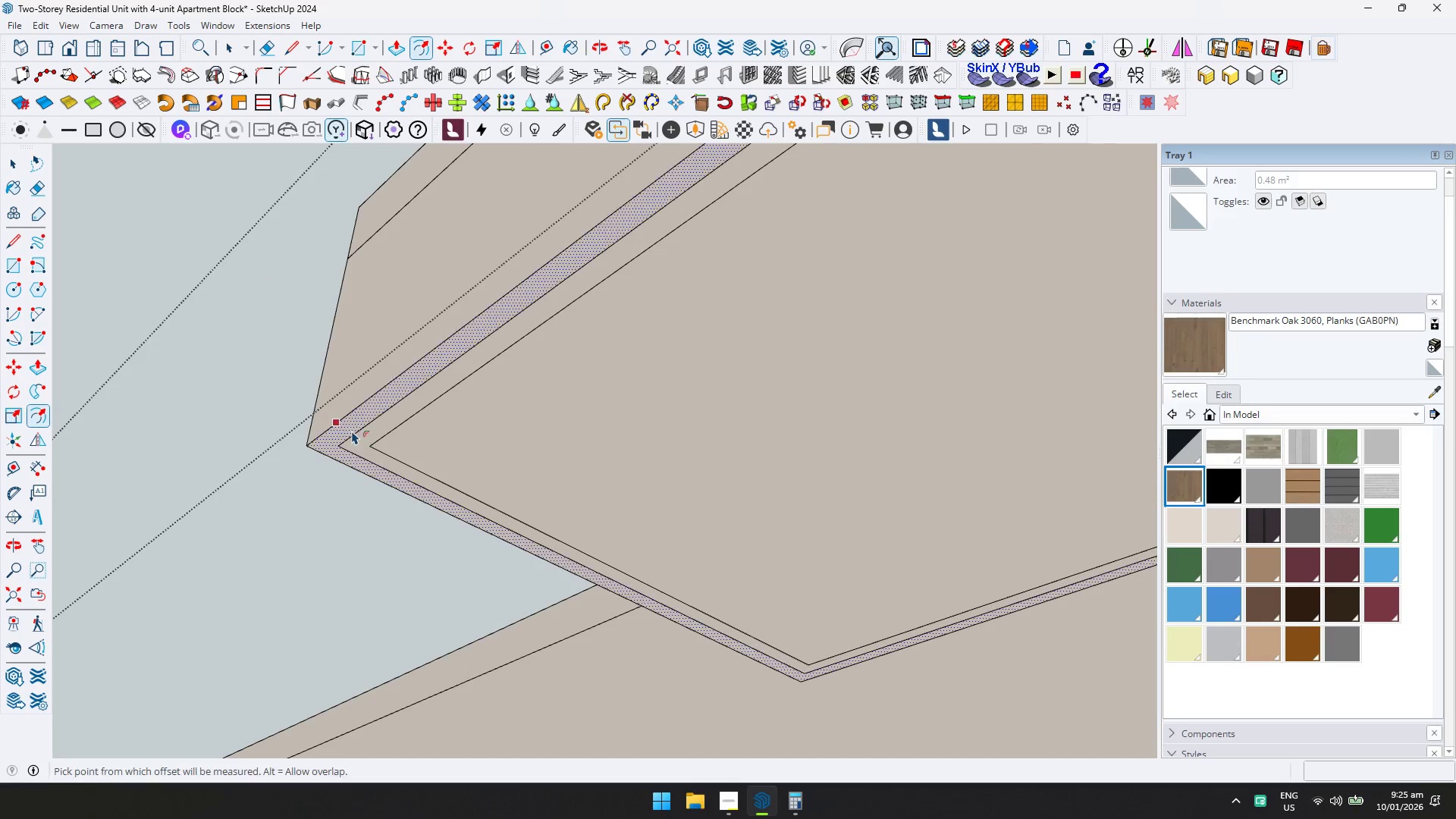 
left_click([349, 428])
 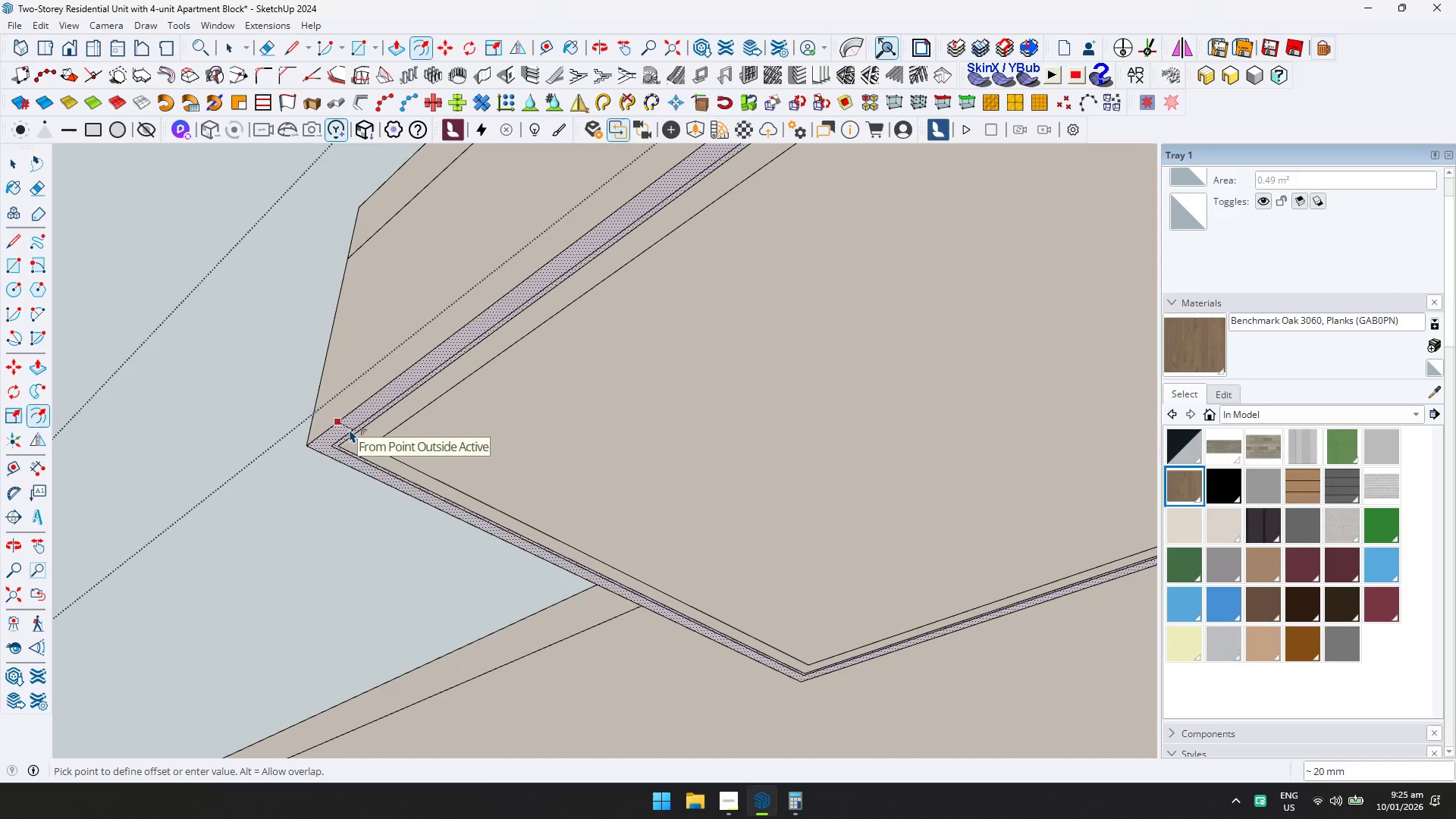 
key(5)
 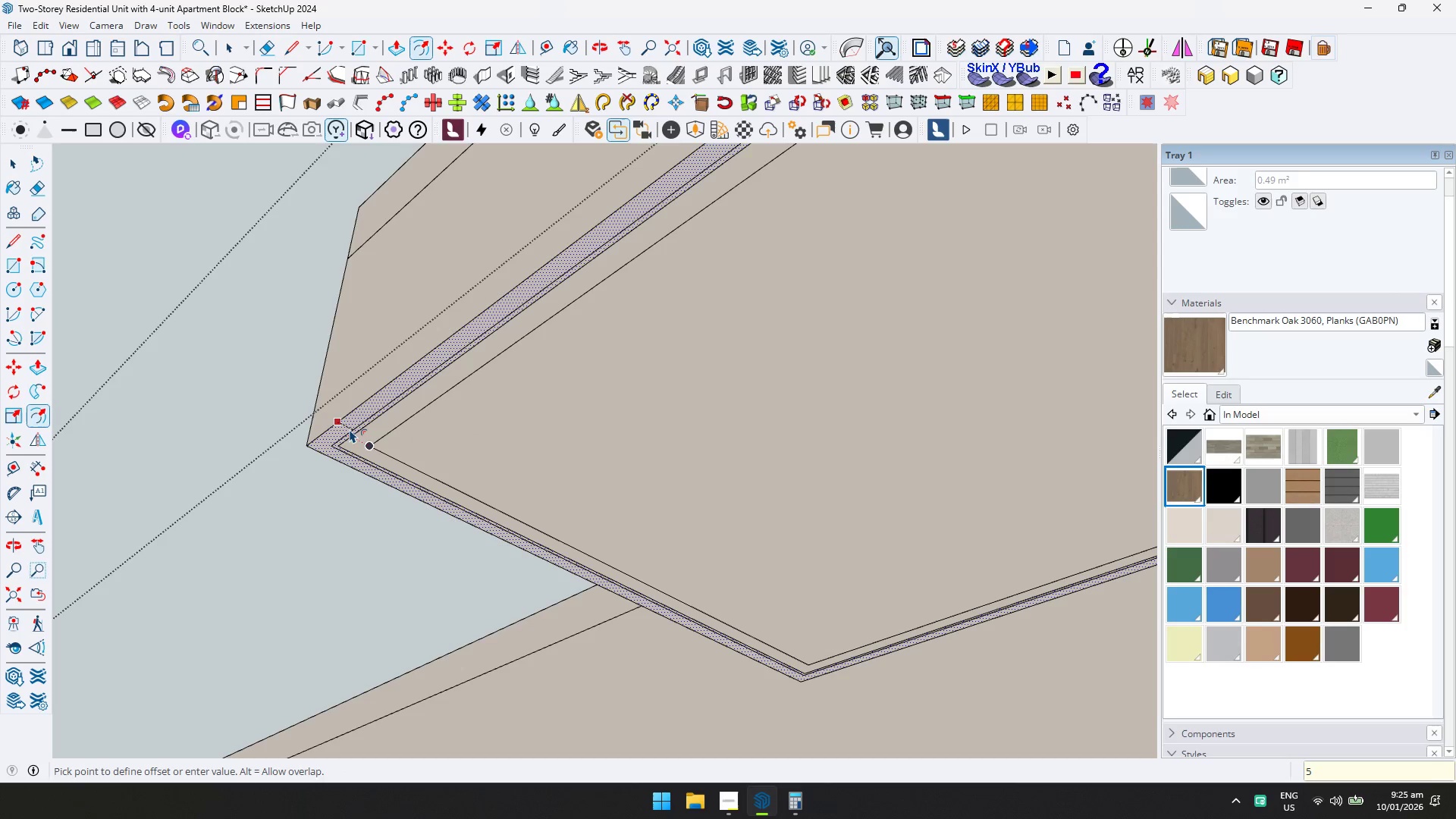 
key(Enter)
 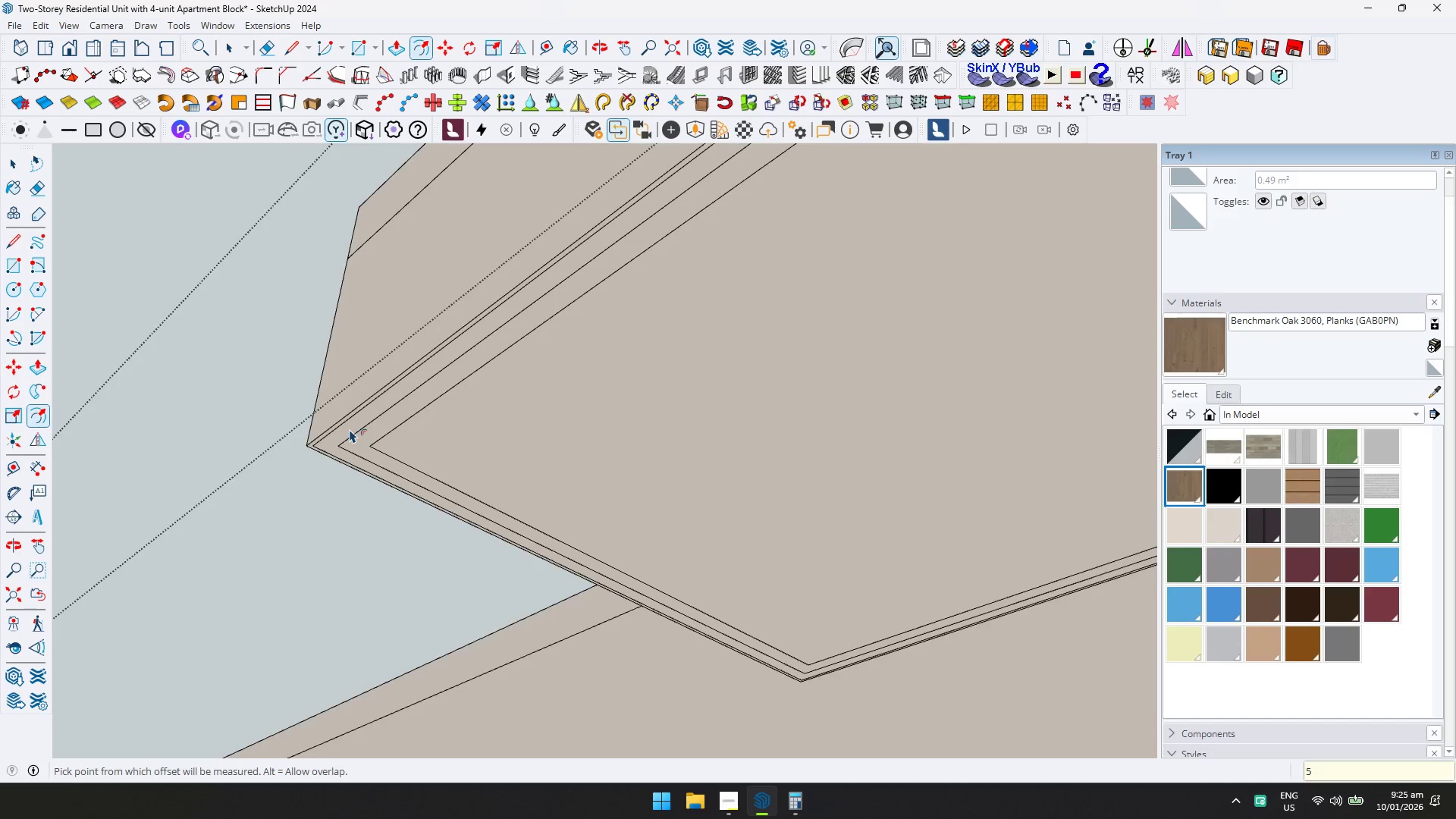 
scroll: coordinate [350, 430], scroll_direction: up, amount: 4.0
 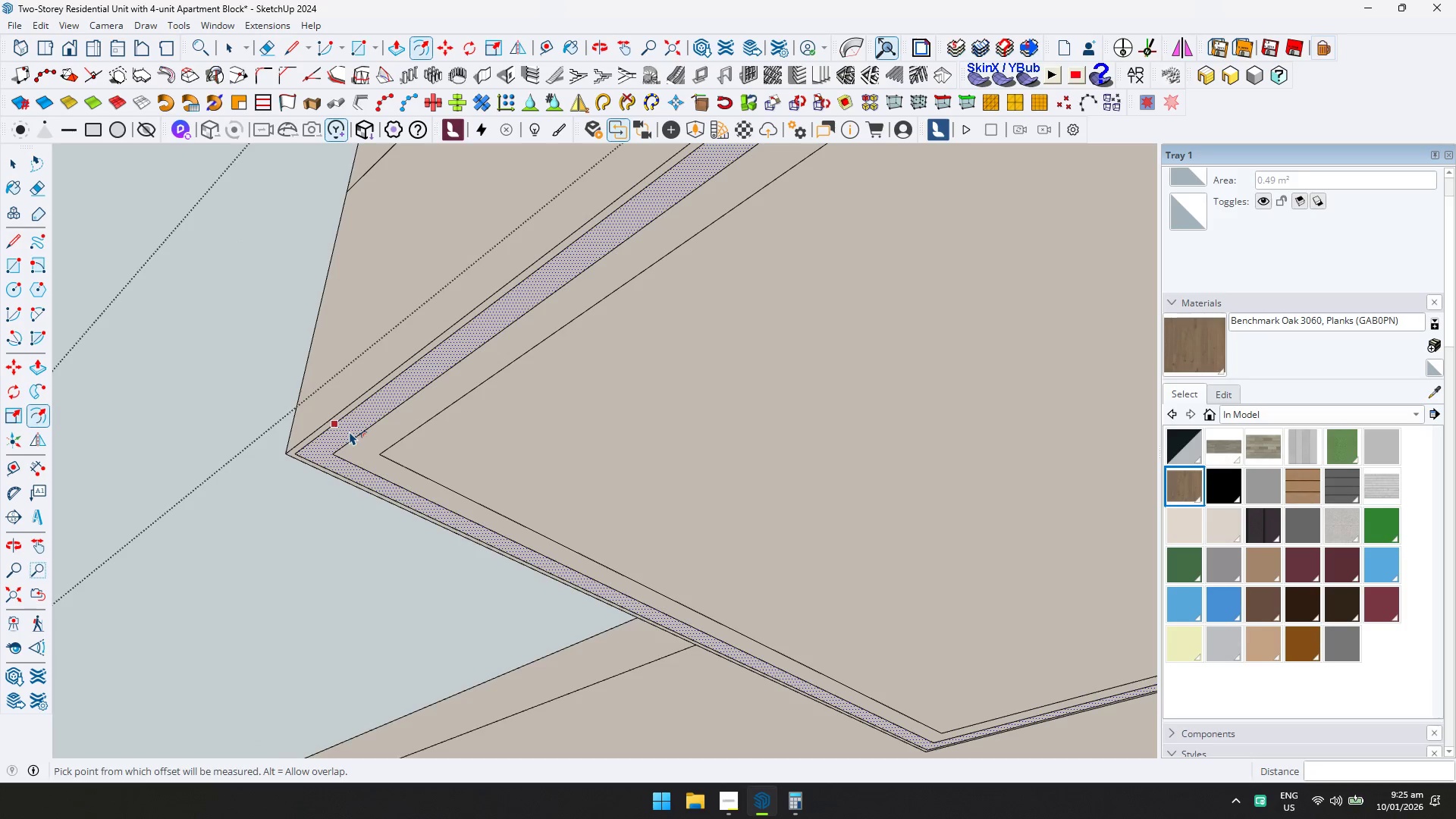 
key(Control+ControlLeft)
 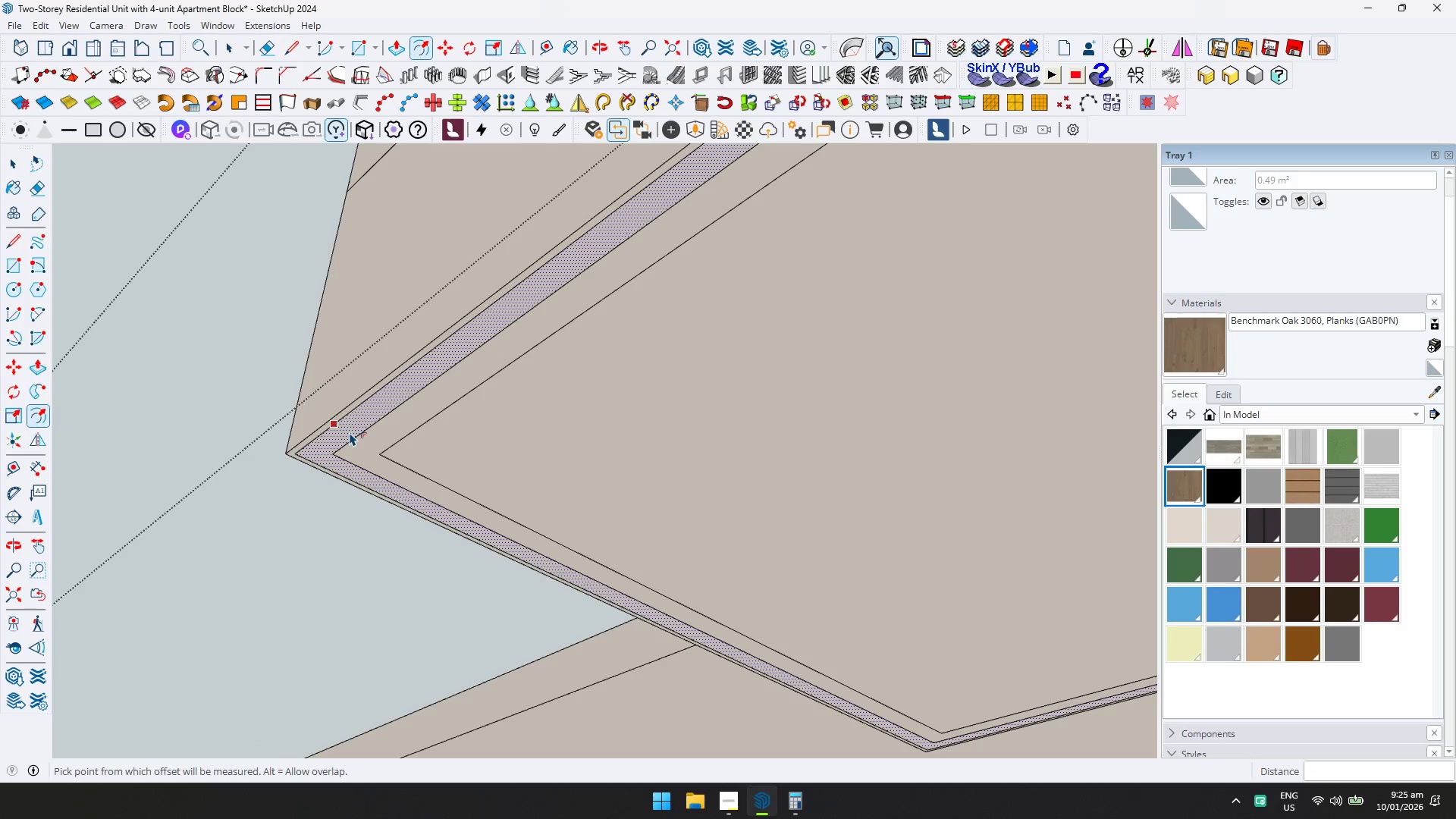 
key(Control+Z)
 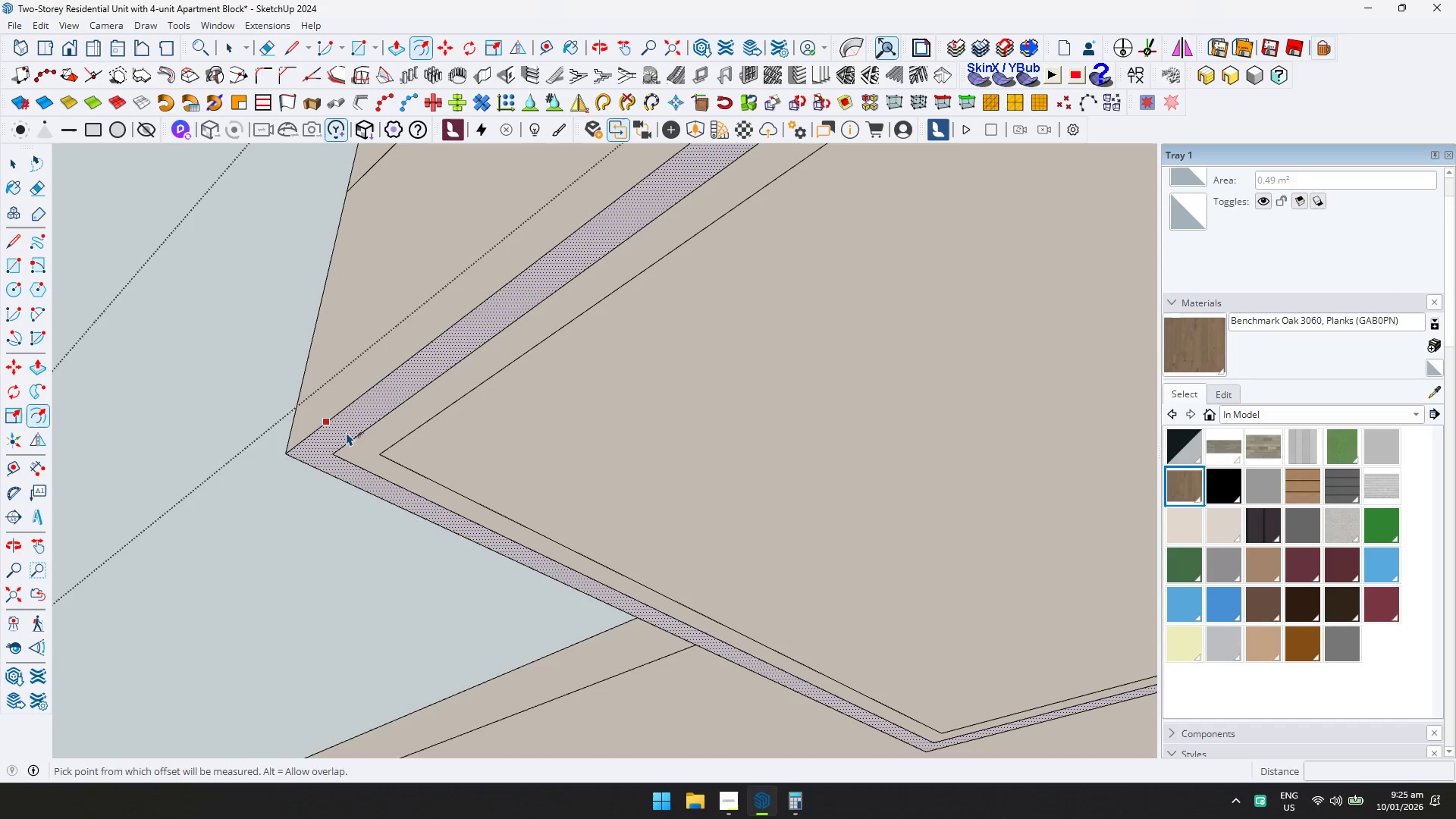 
left_click([344, 431])
 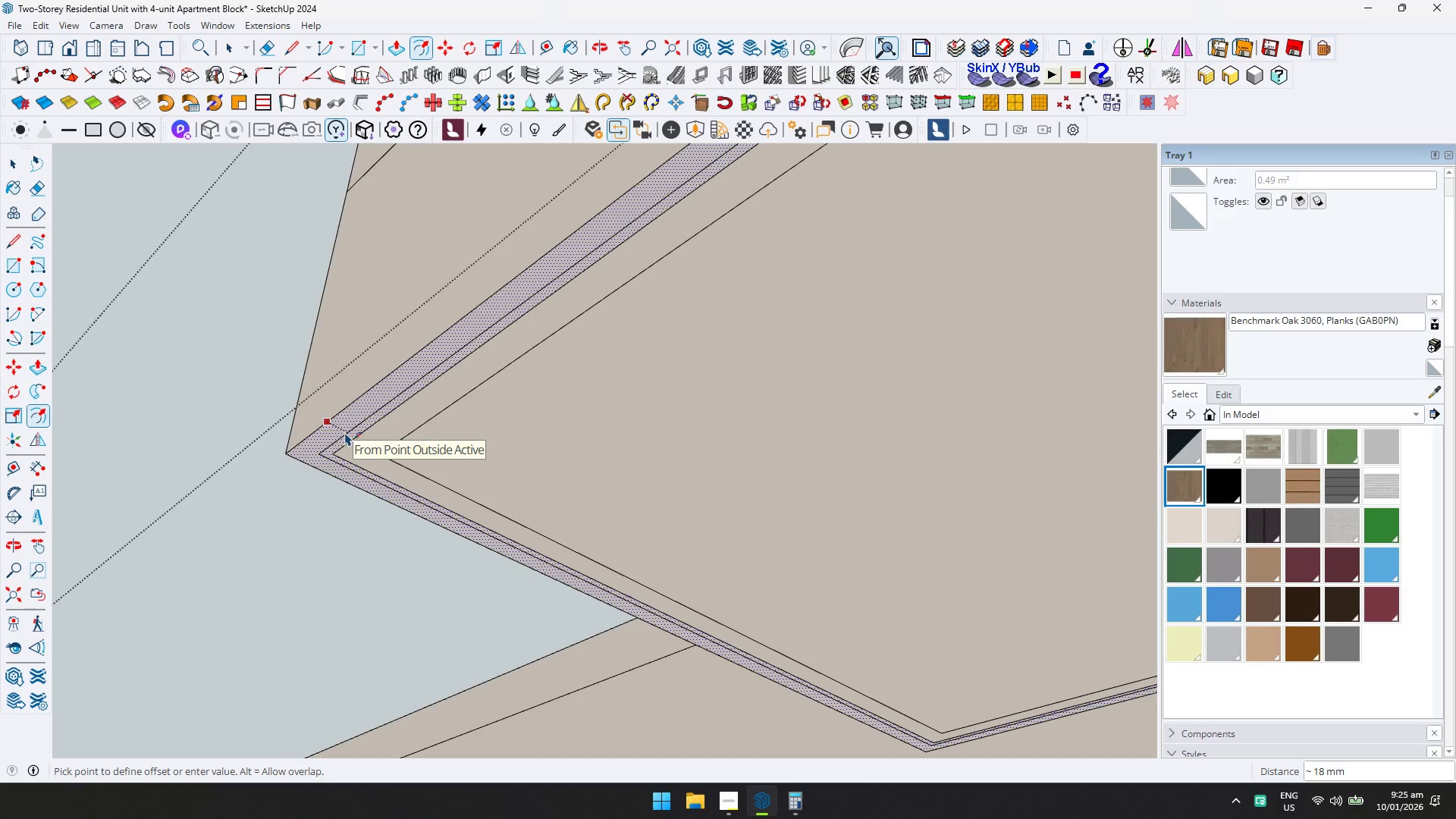 
type(20)
 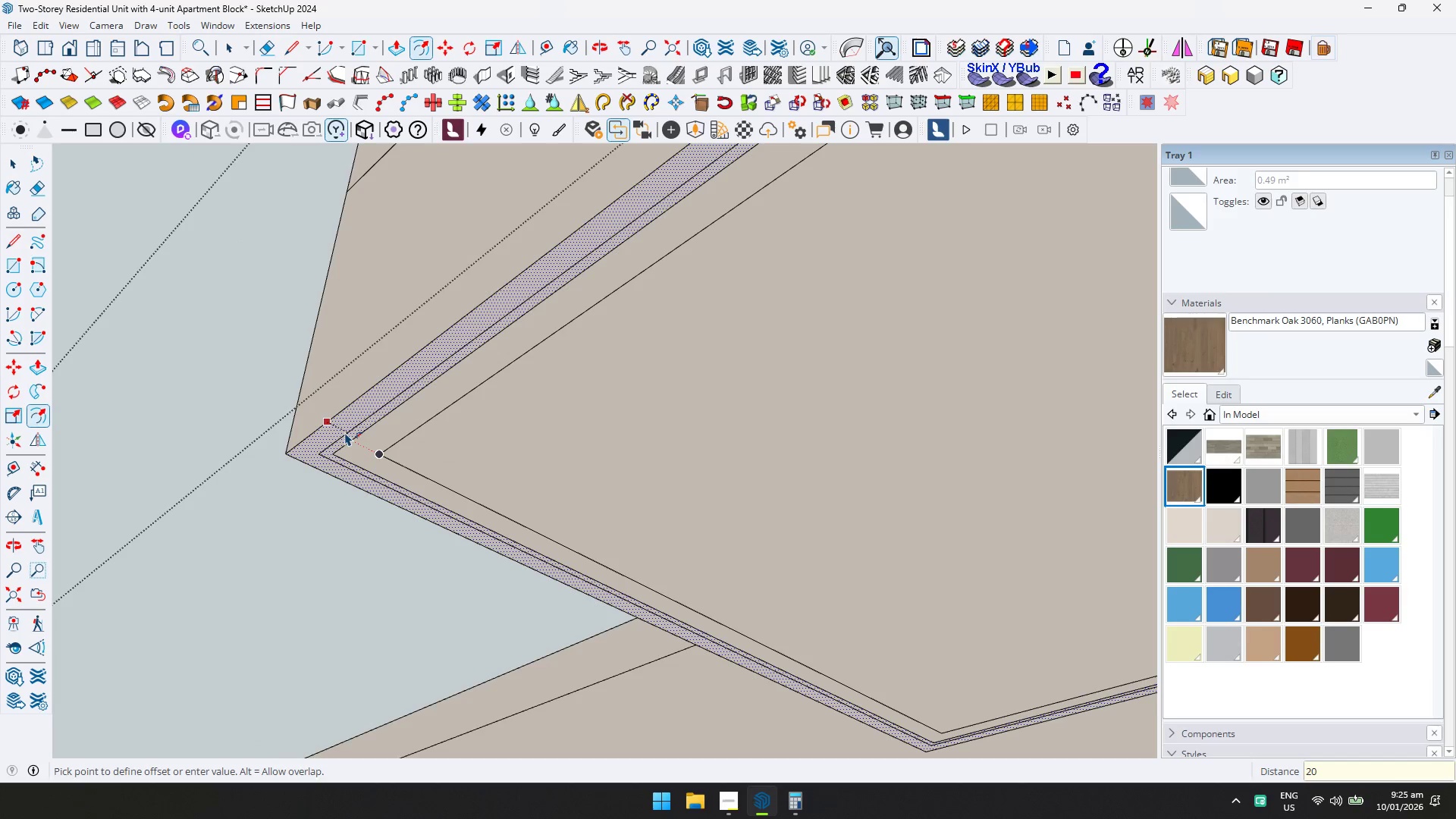 
key(Enter)
 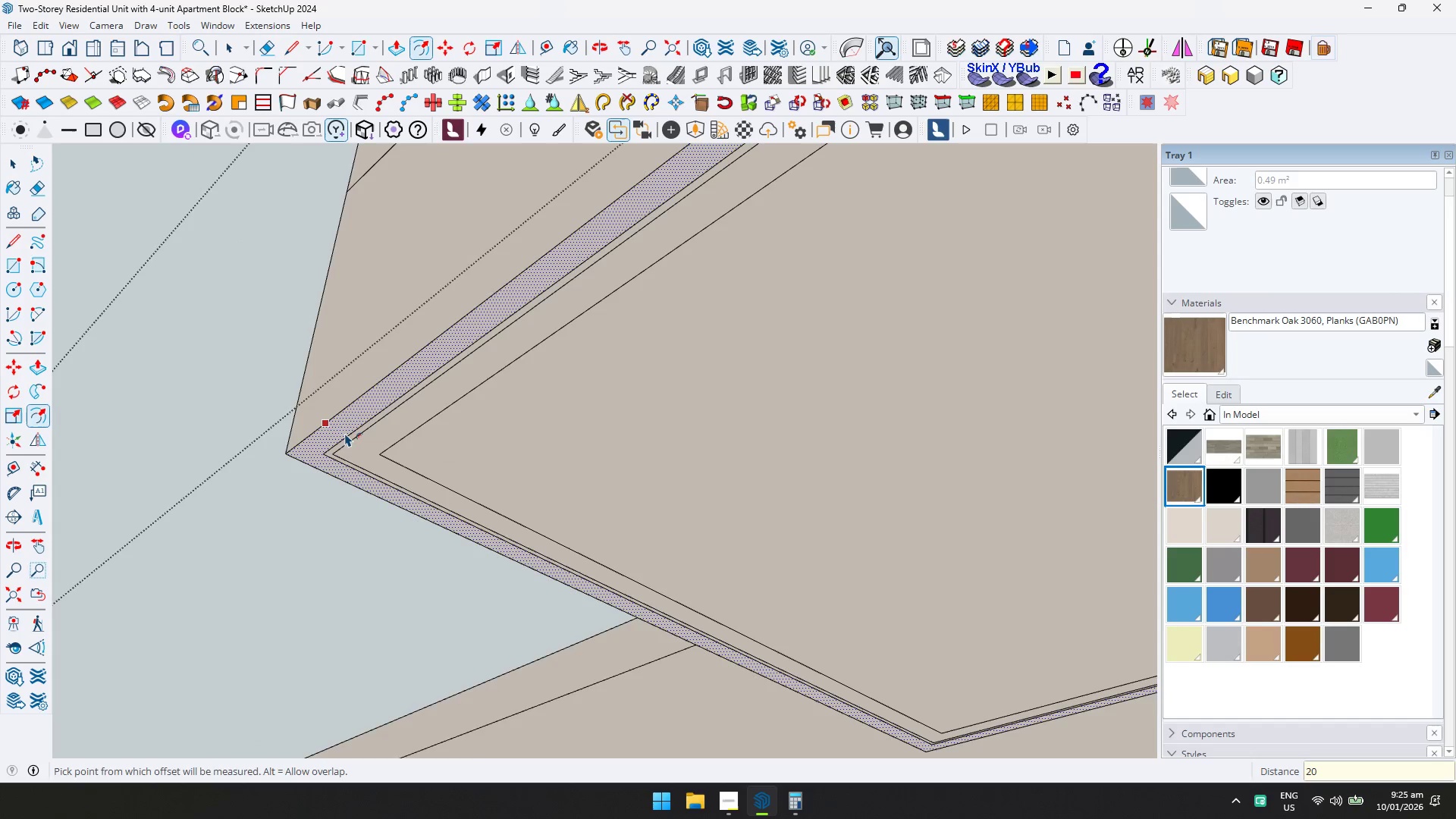 
scroll: coordinate [346, 435], scroll_direction: up, amount: 2.0
 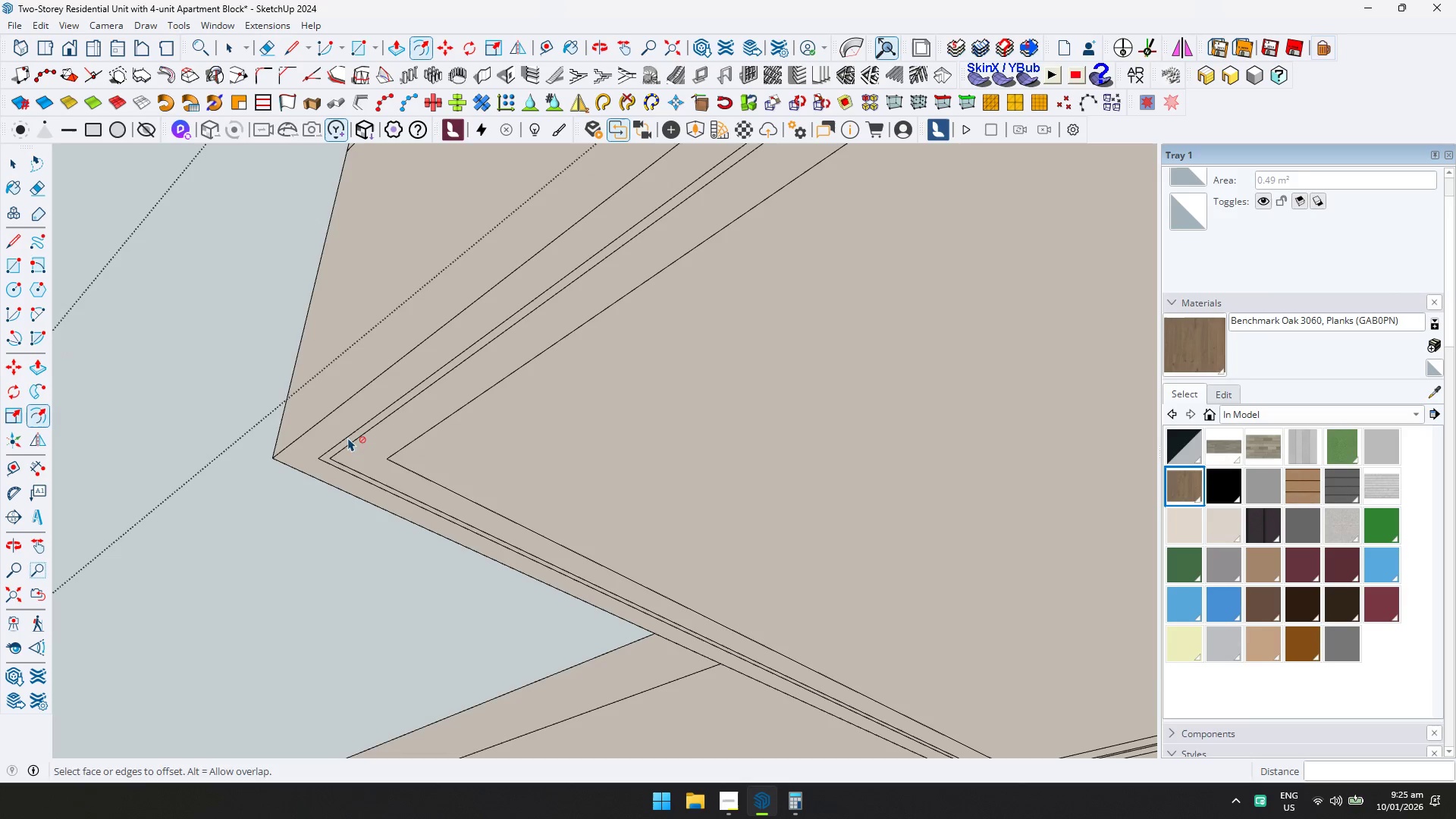 
key(P)
 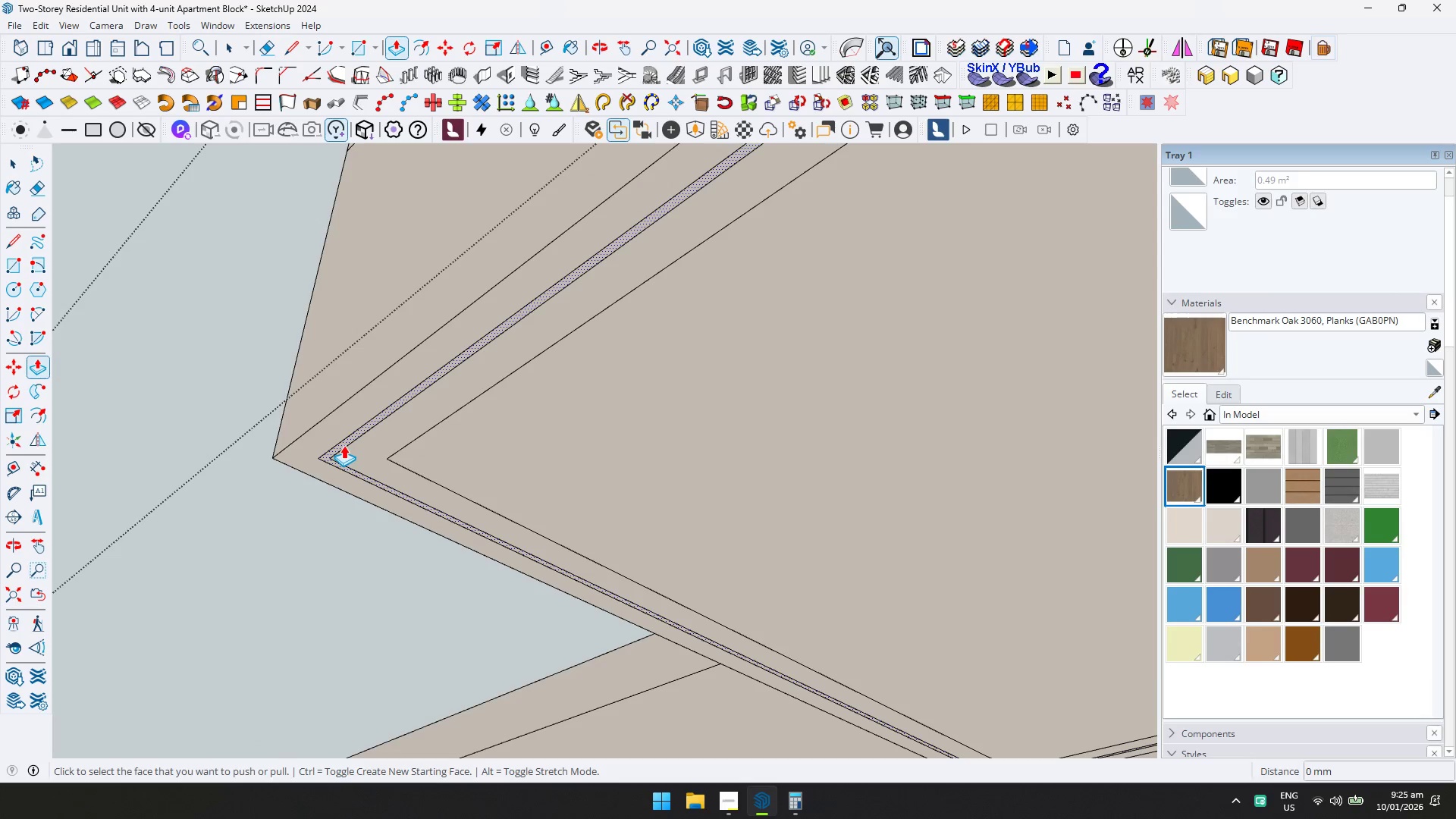 
left_click([344, 445])
 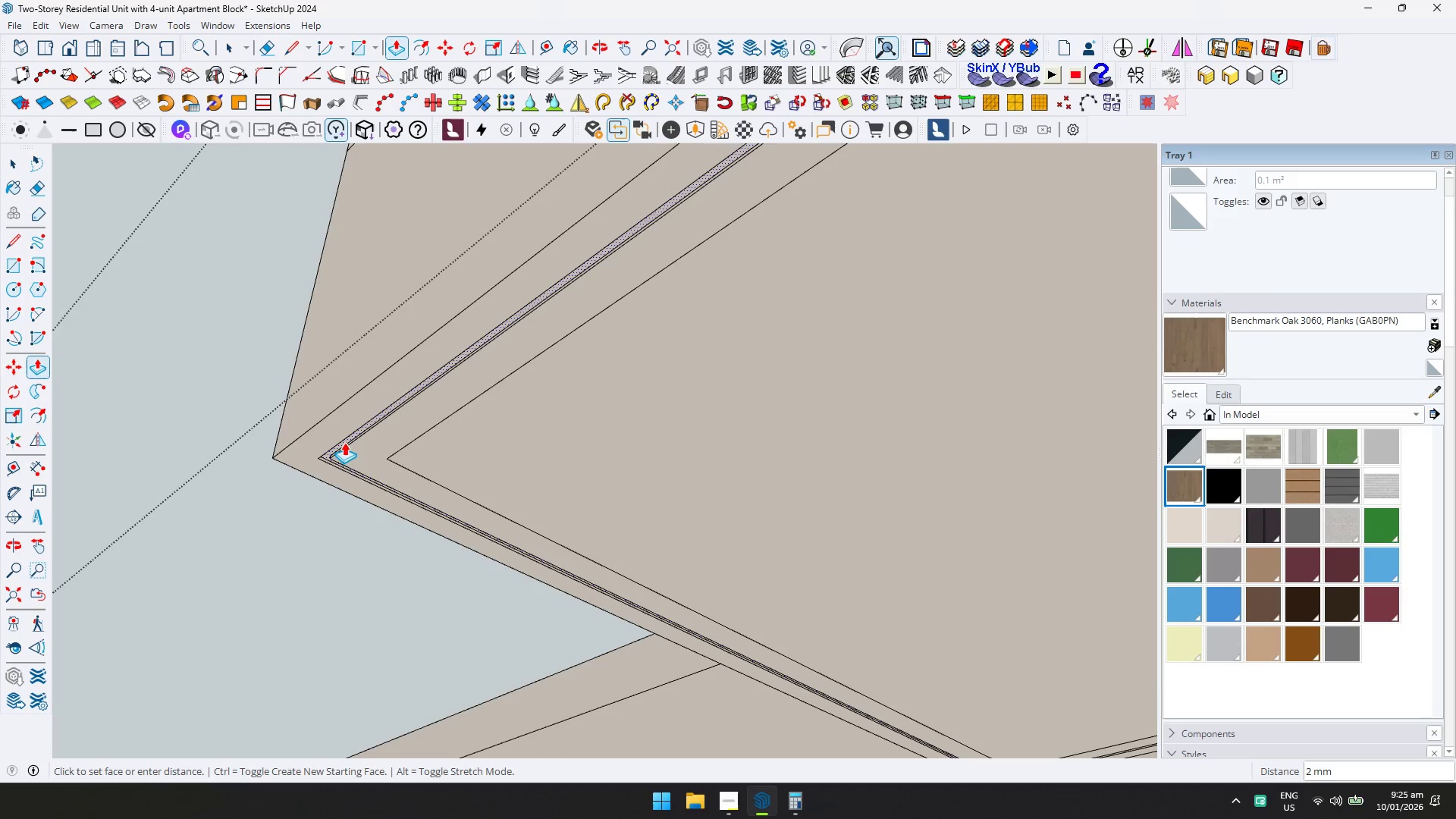 
type(10)
 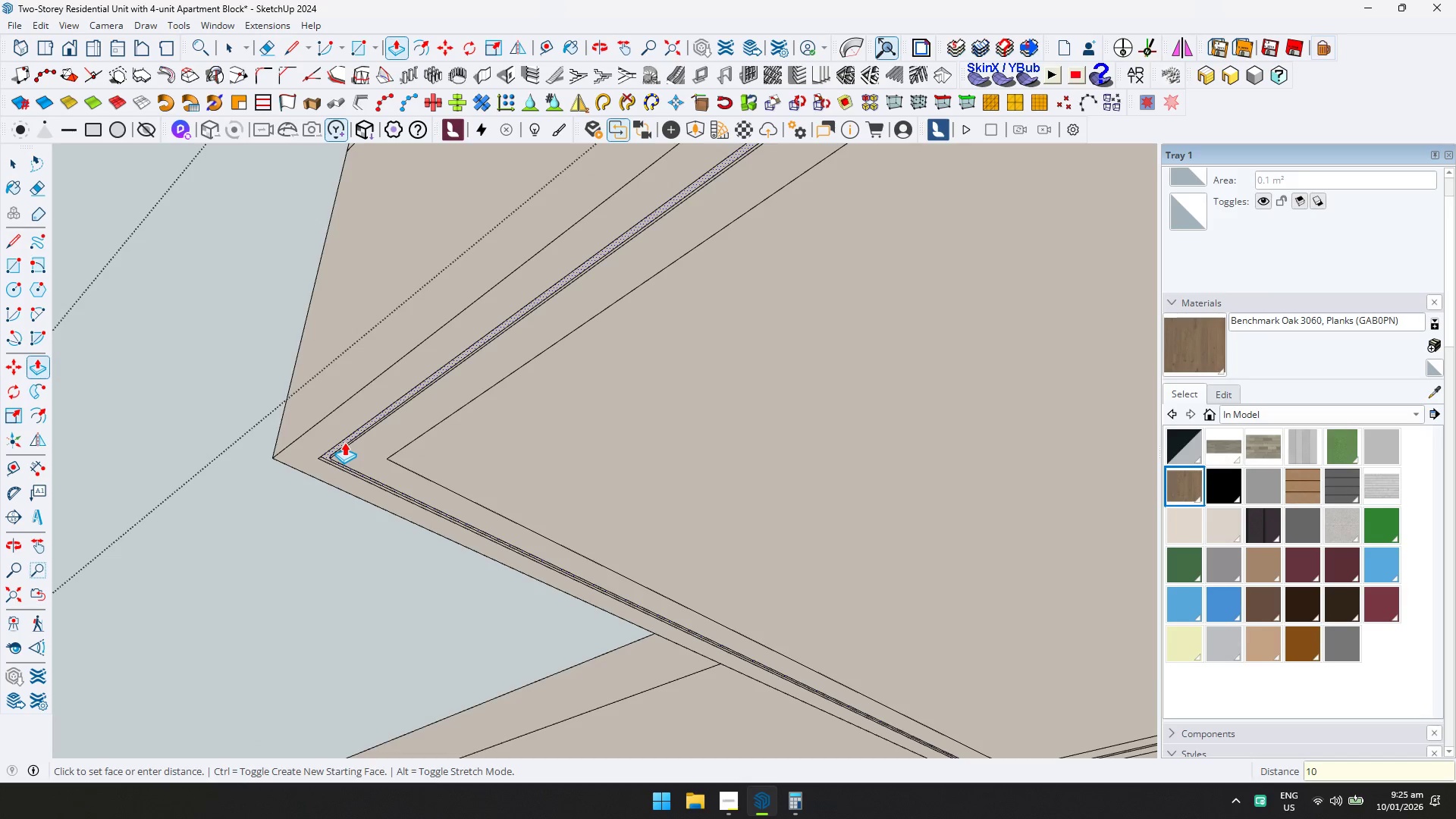 
key(Enter)
 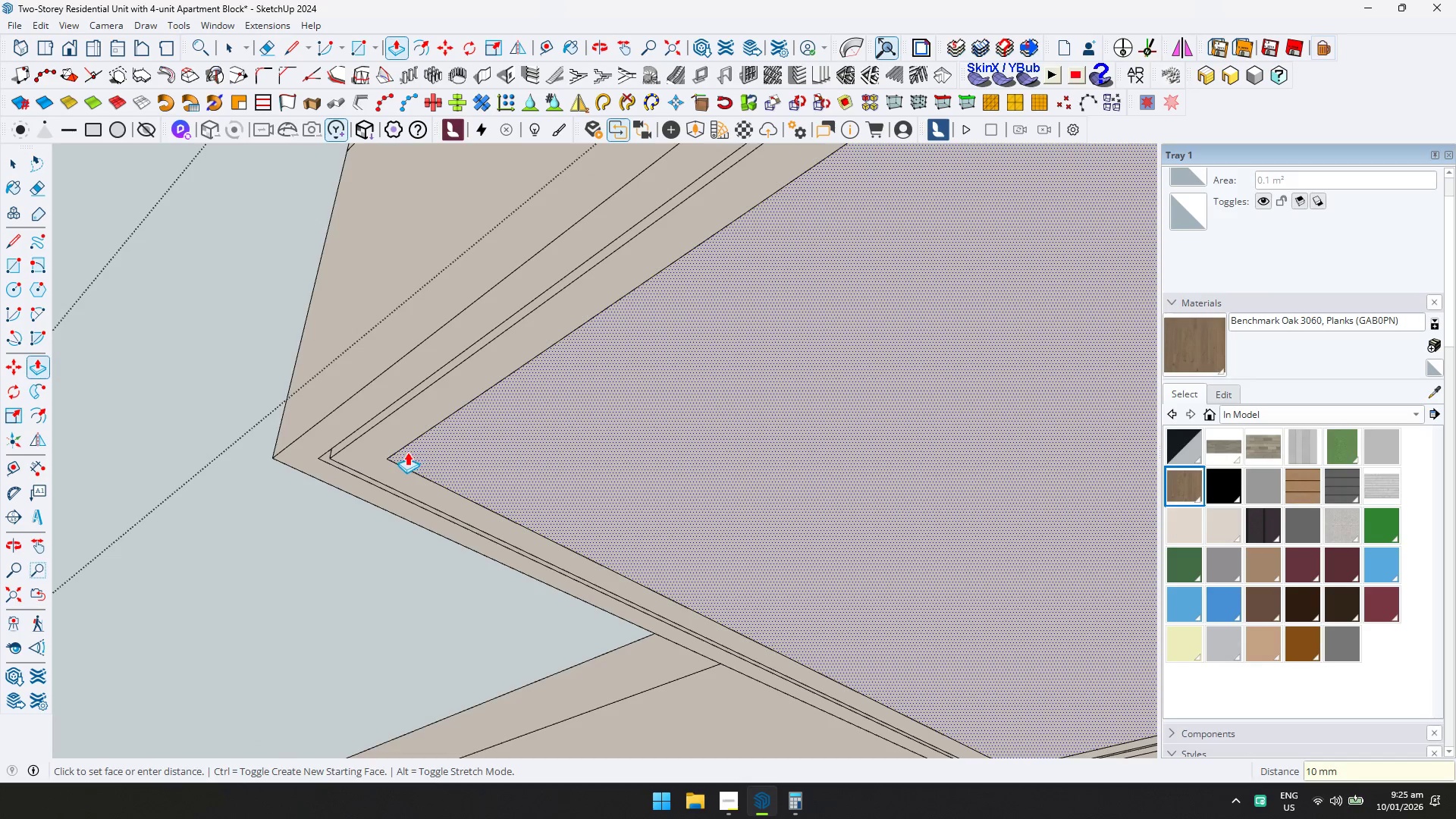 
left_click([1194, 342])
 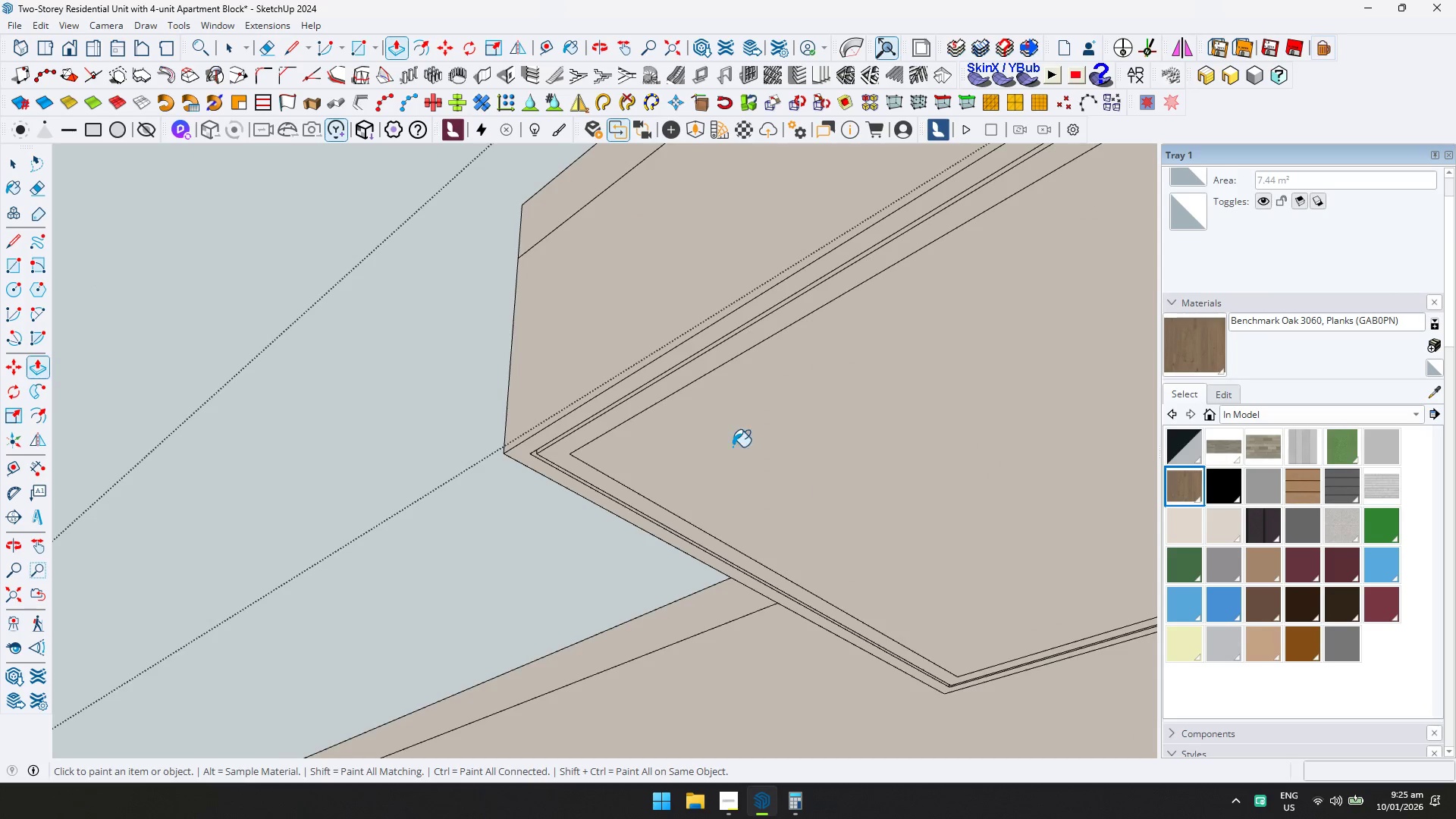 
scroll: coordinate [986, 444], scroll_direction: down, amount: 6.0
 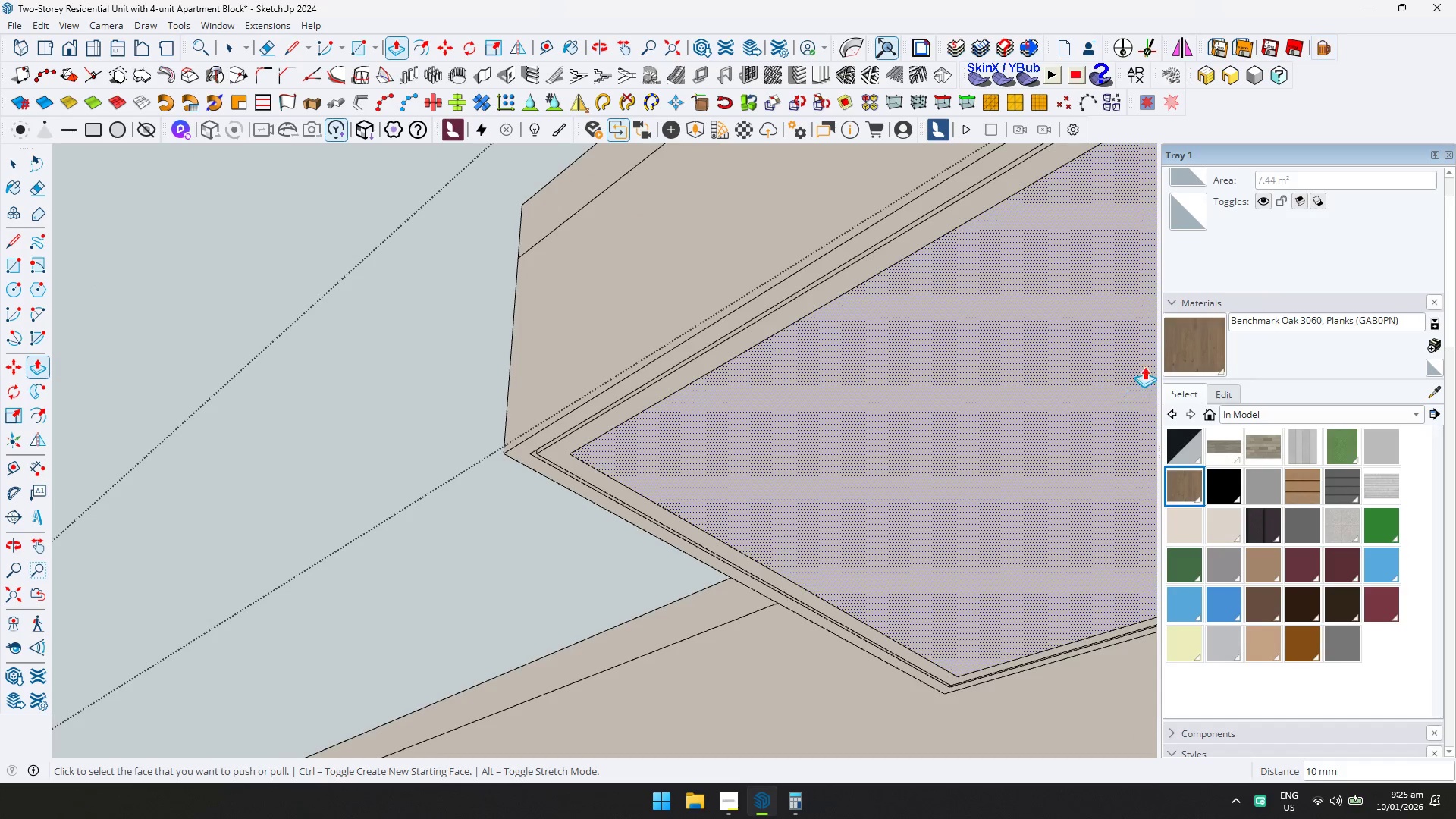 
double_click([704, 447])
 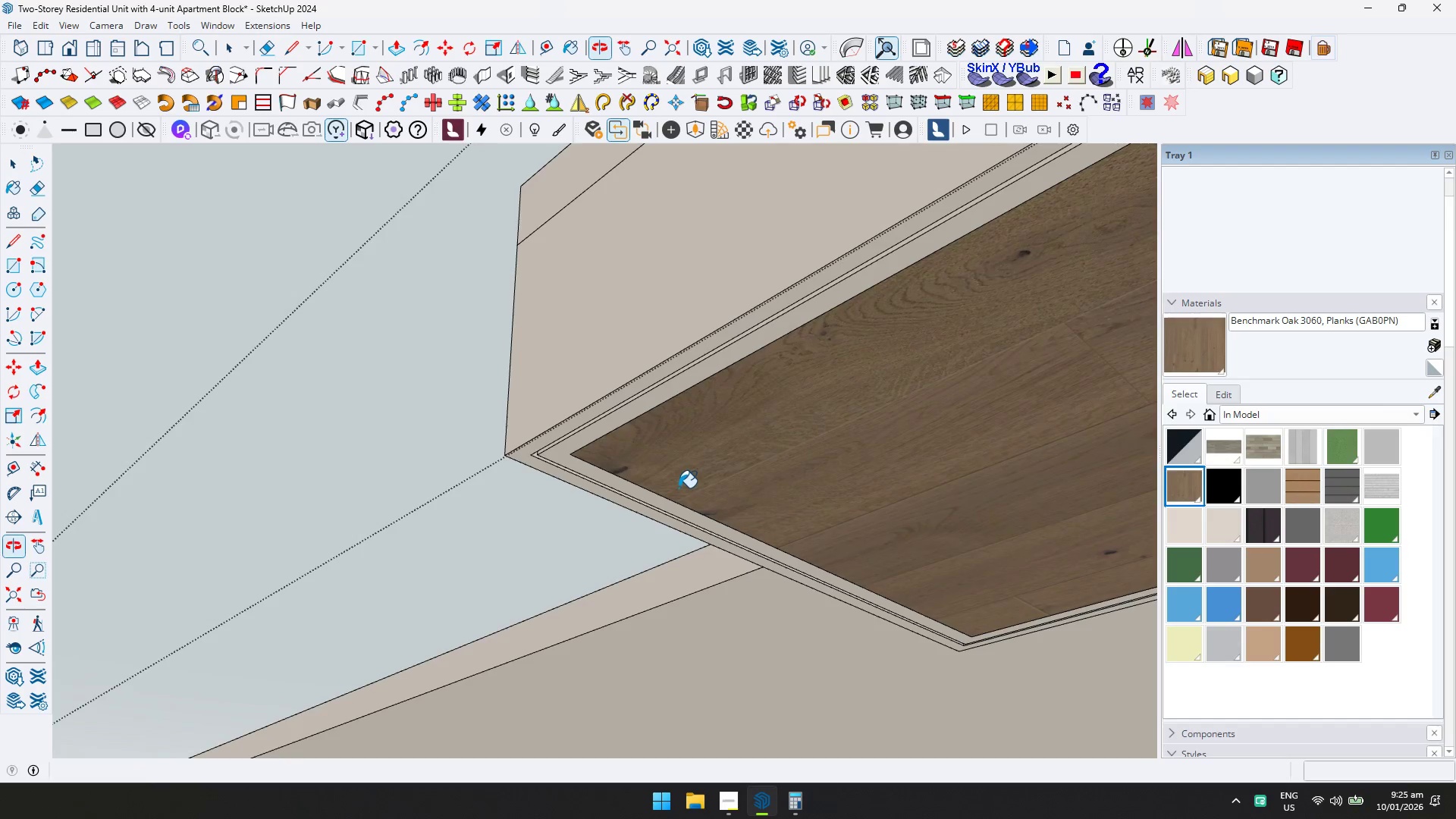 
key(P)
 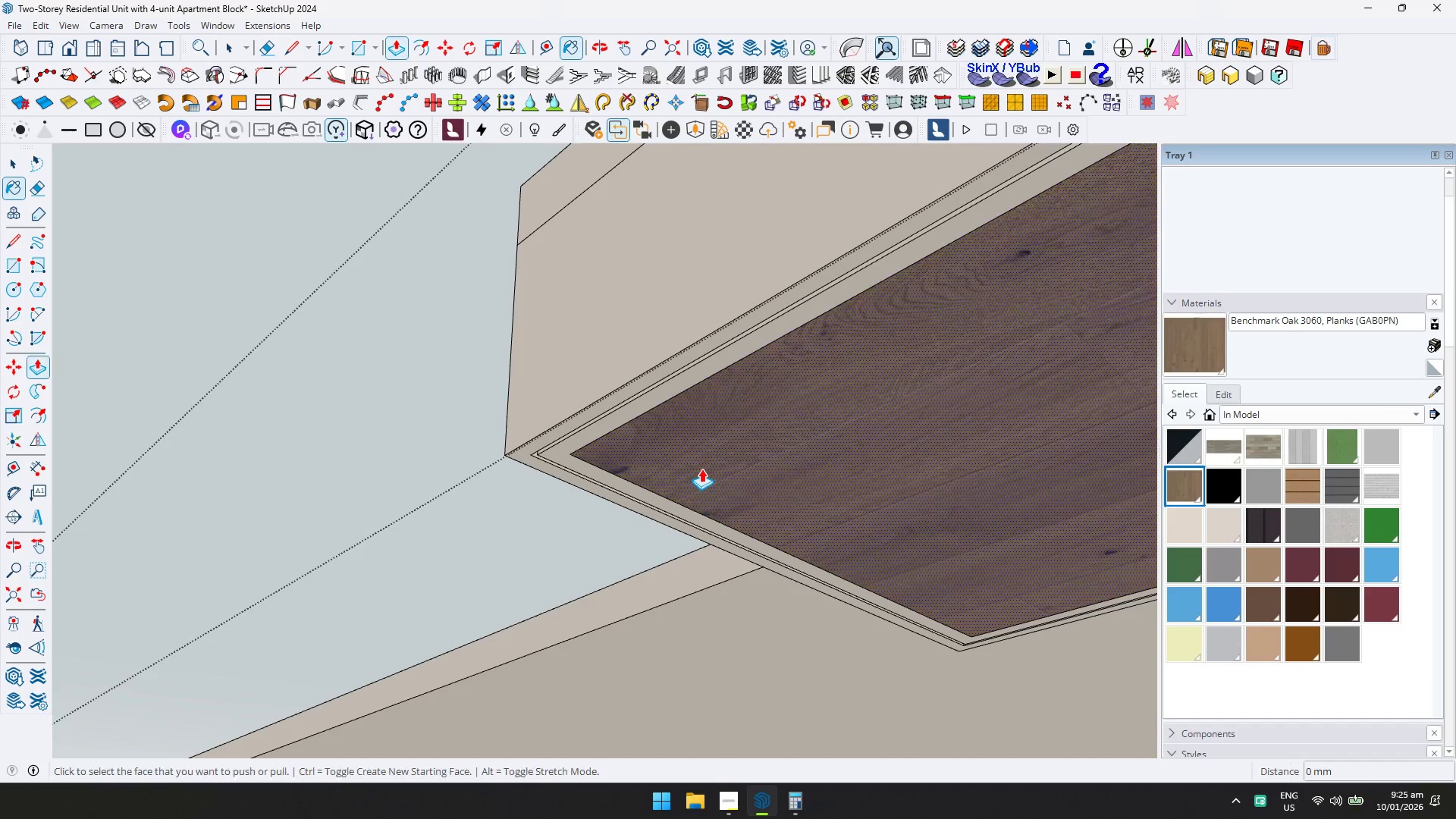 
left_click([701, 469])
 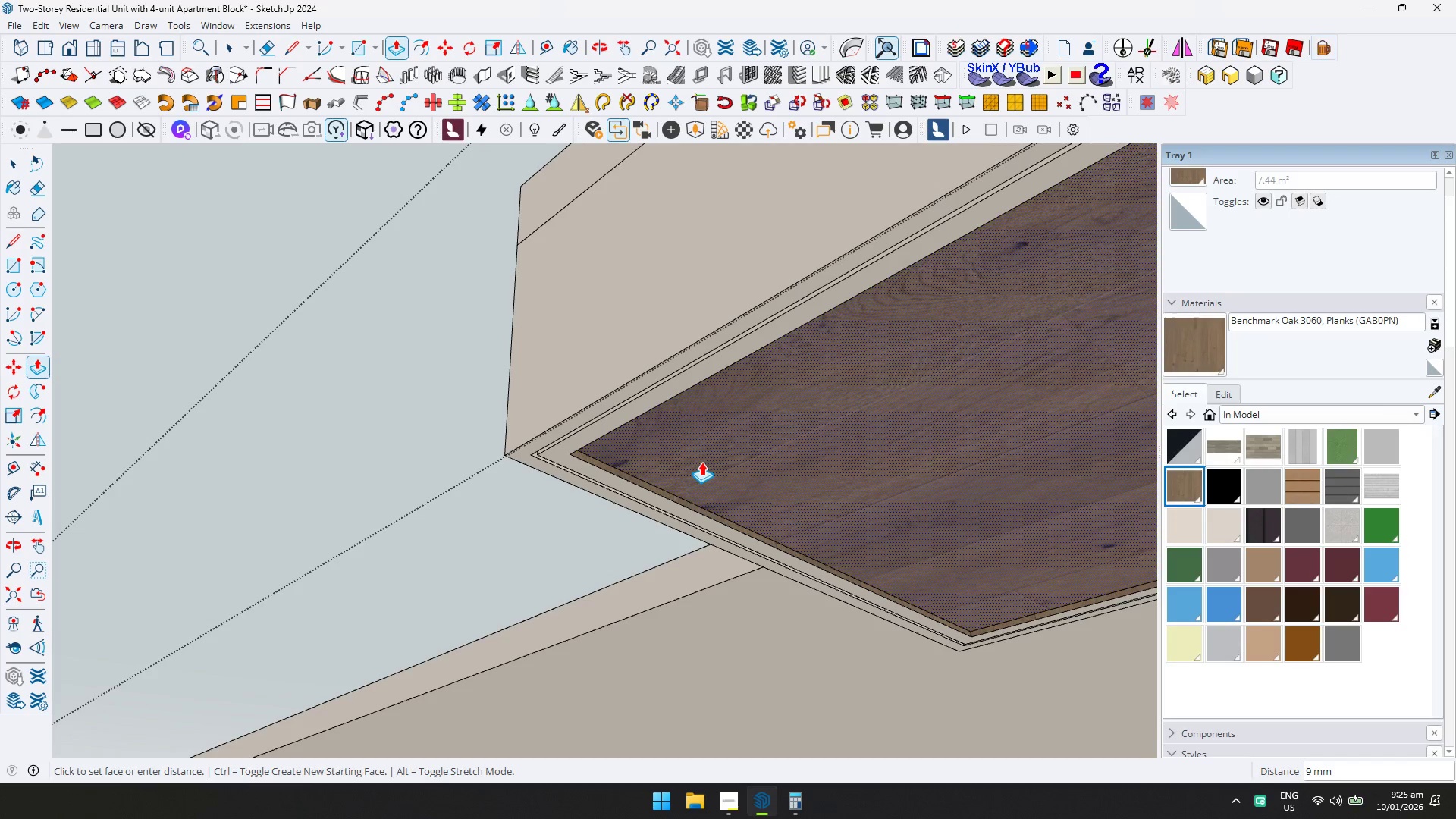 
key(Escape)
 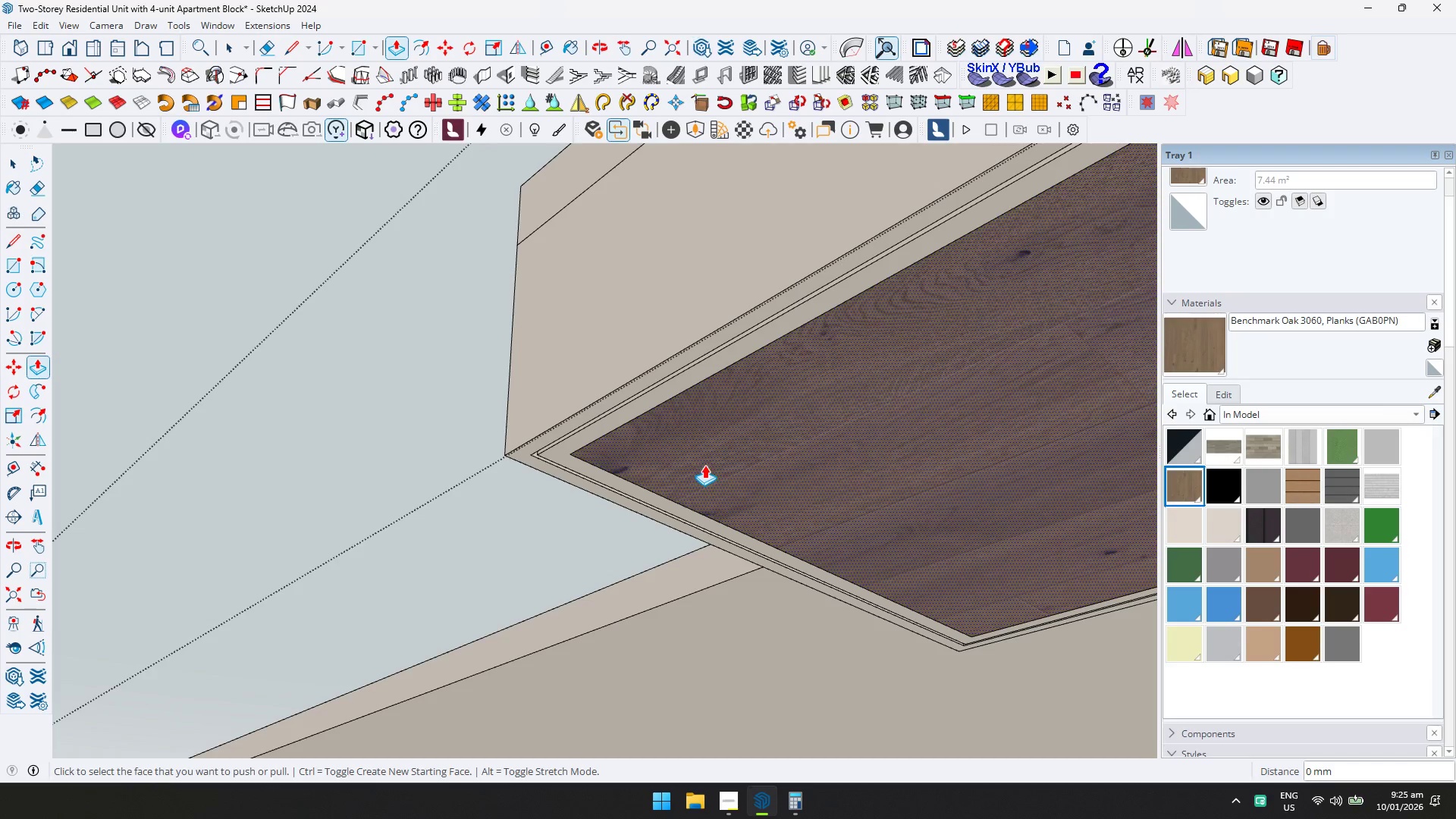 
key(Space)
 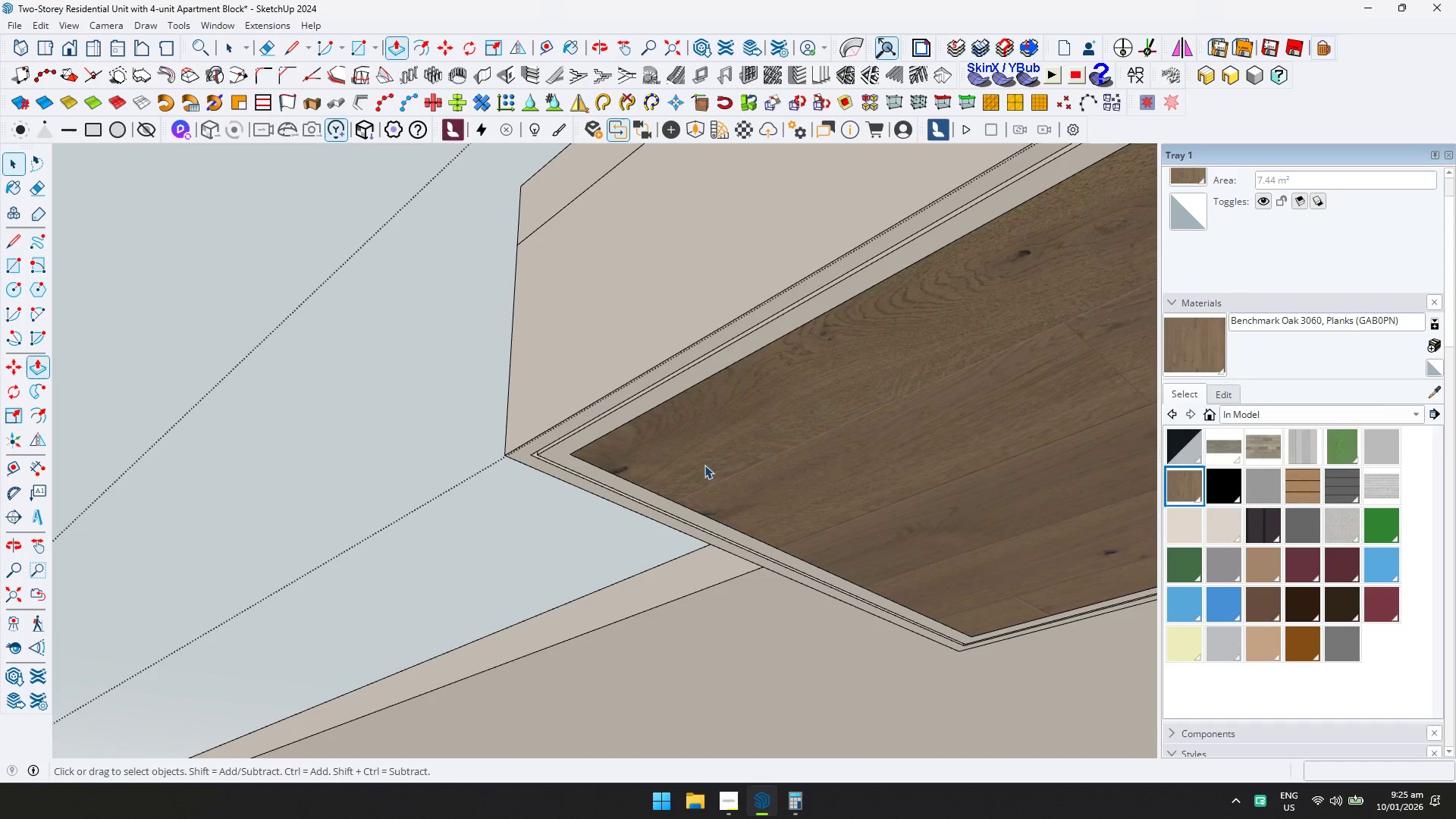 
key(Control+ControlLeft)
 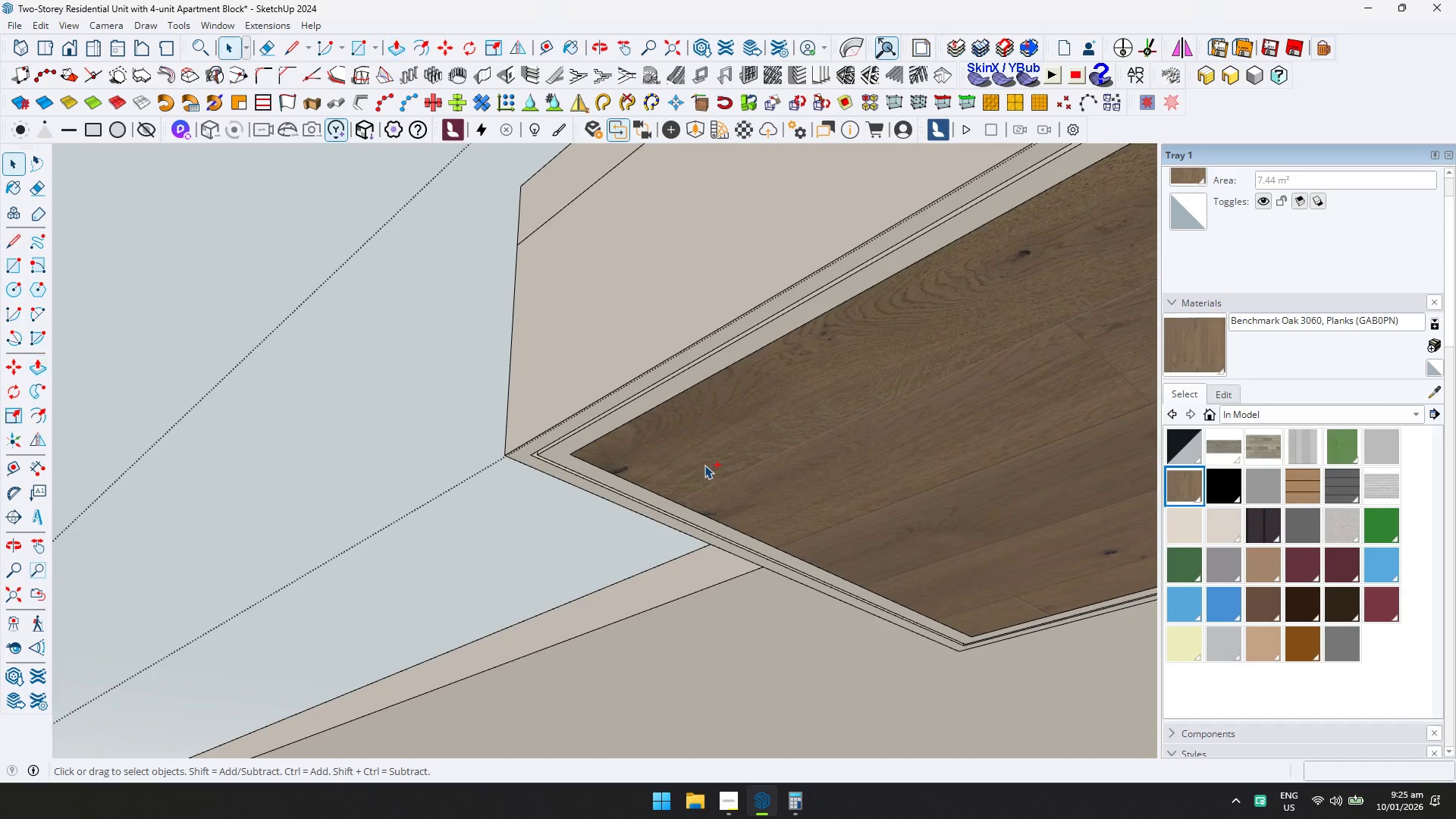 
key(Control+Z)
 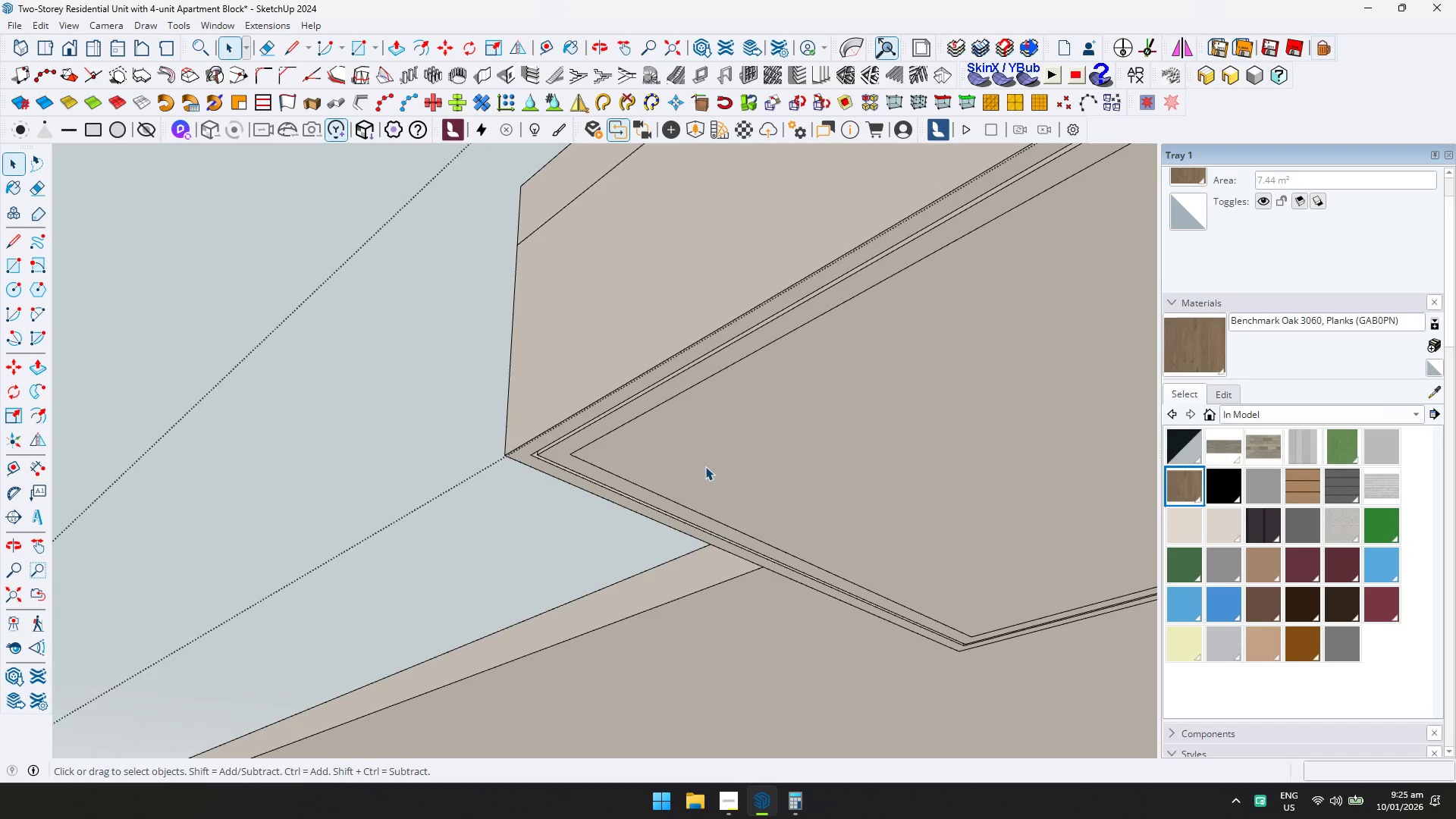 
left_click([705, 466])
 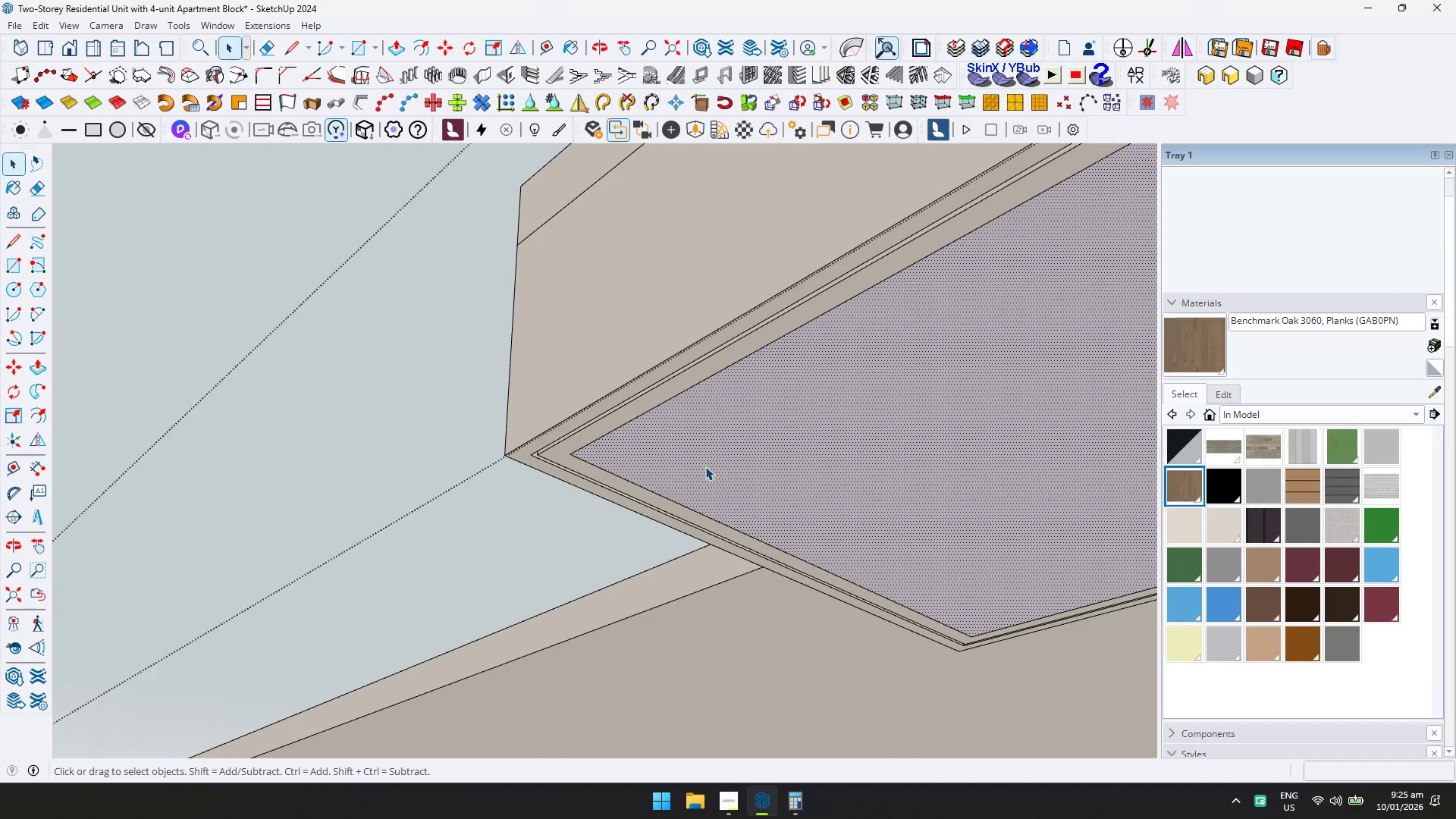 
key(P)
 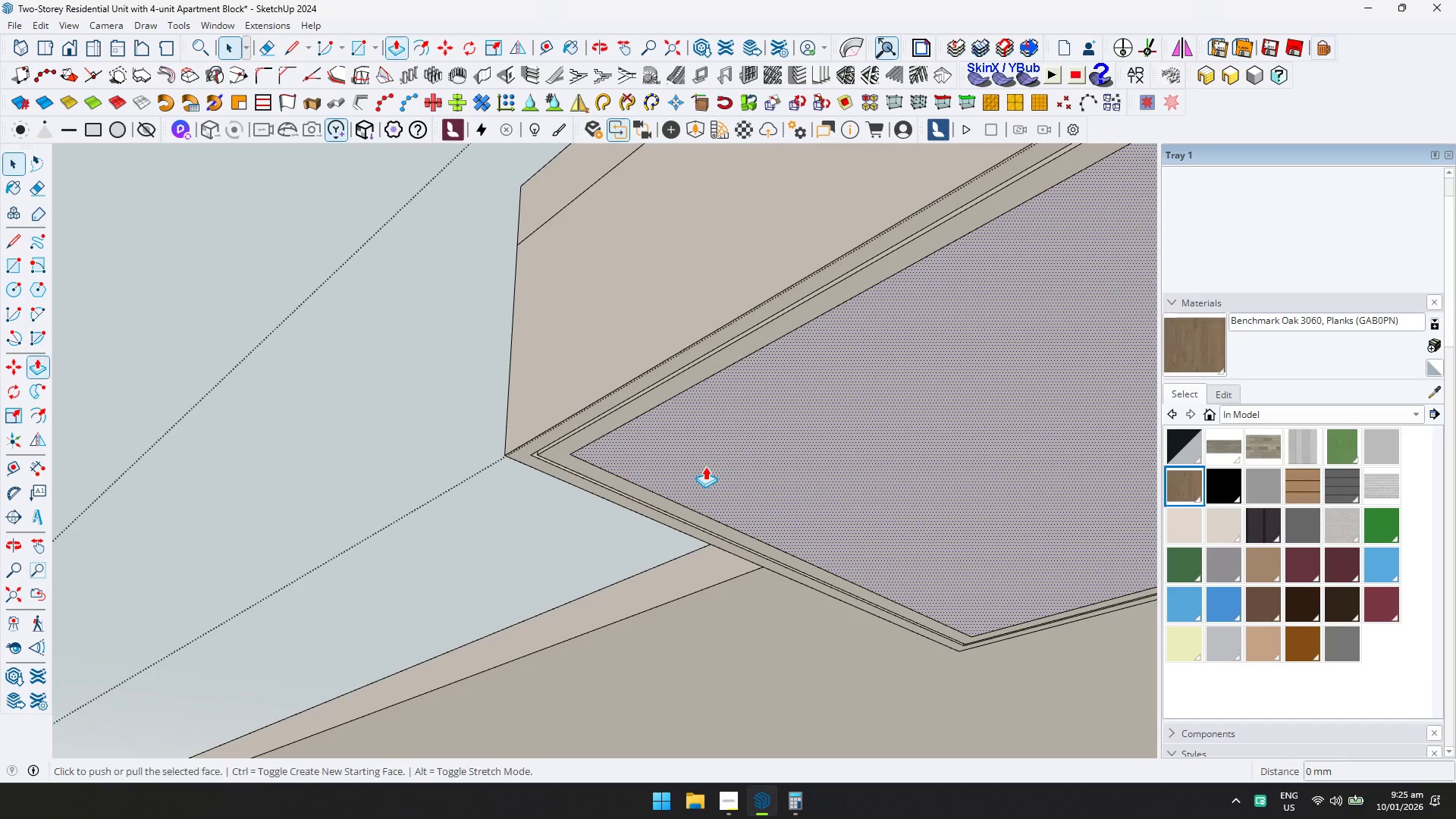 
left_click([705, 466])
 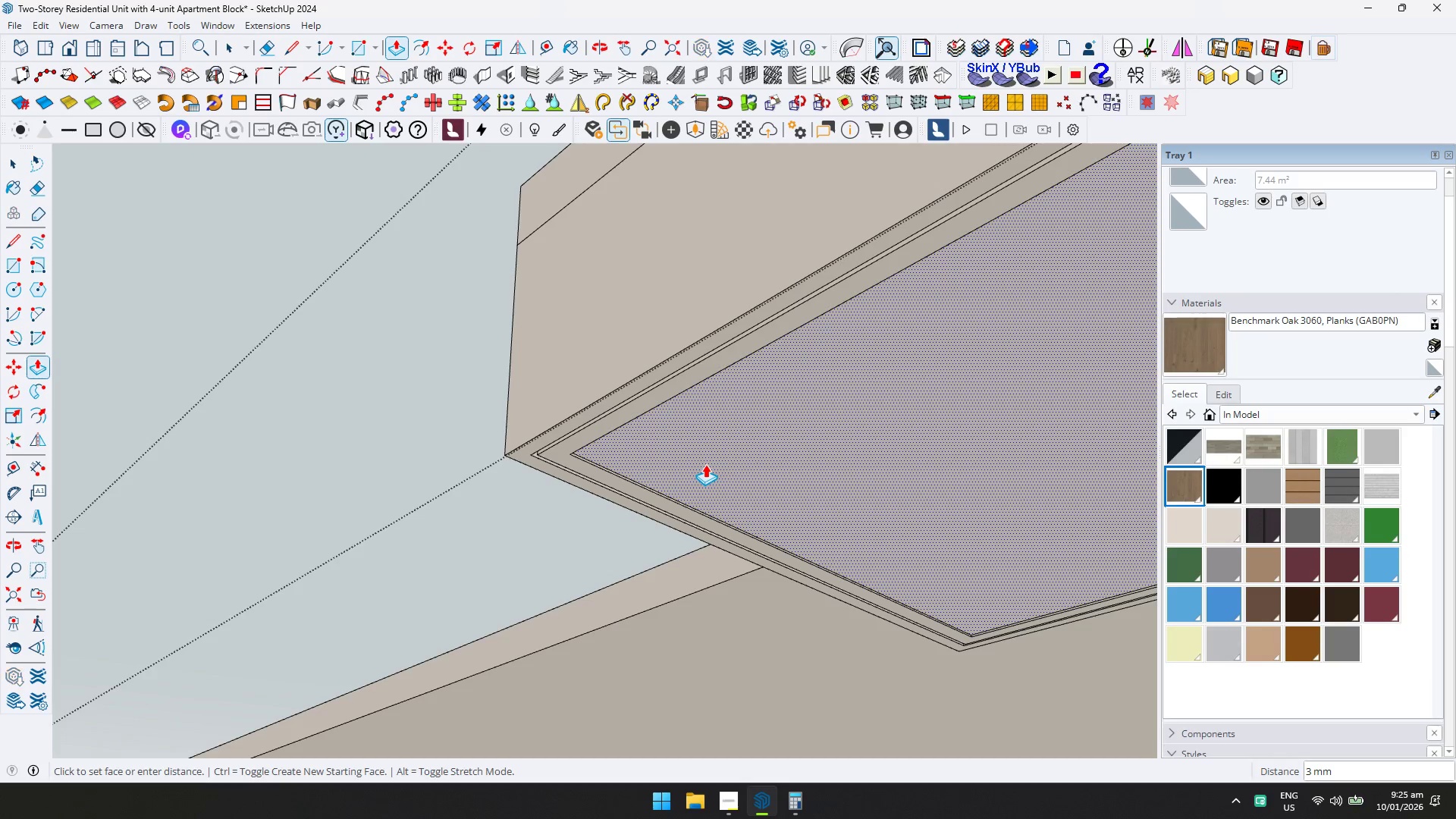 
type(10)
 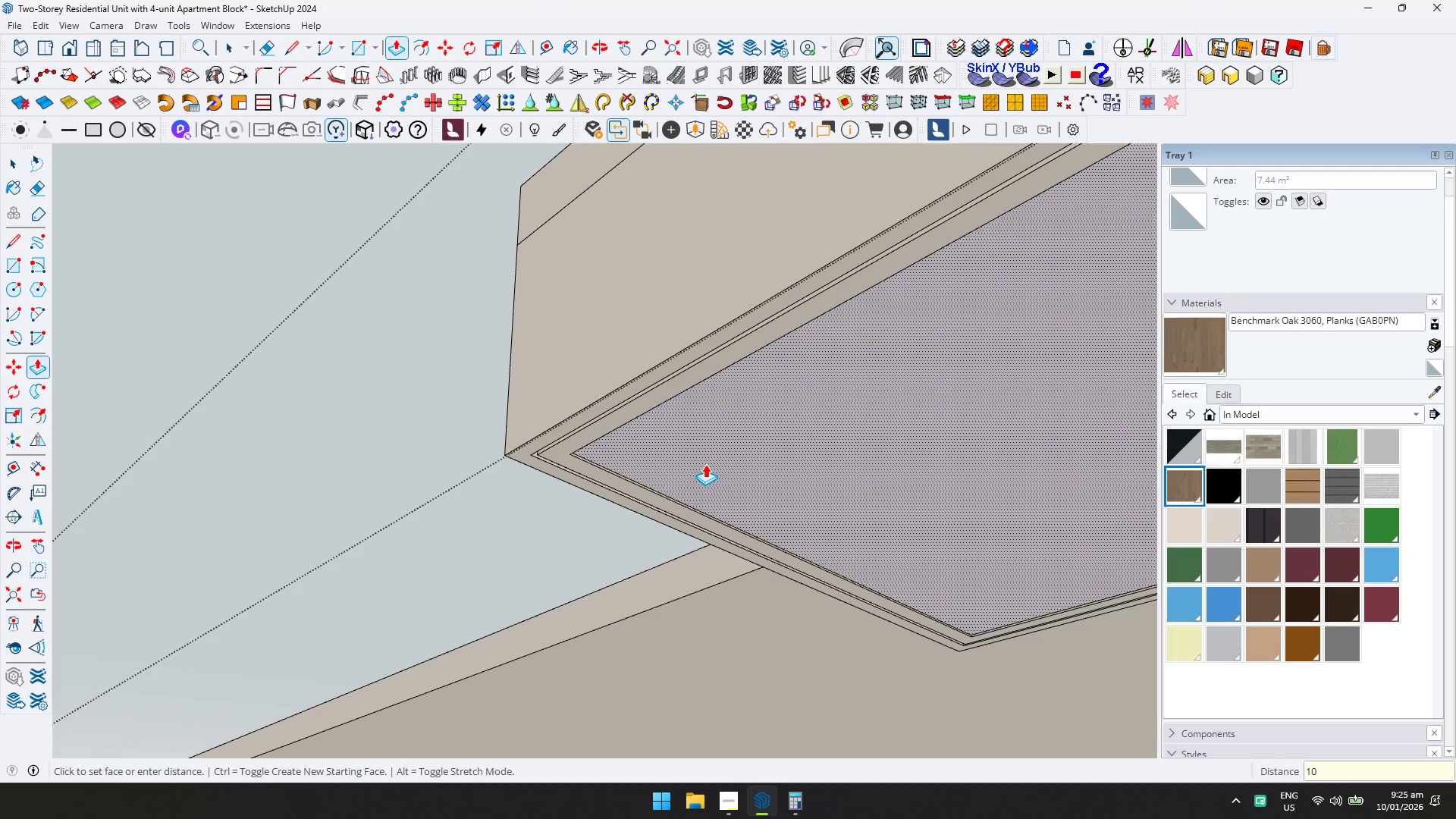 
key(Enter)
 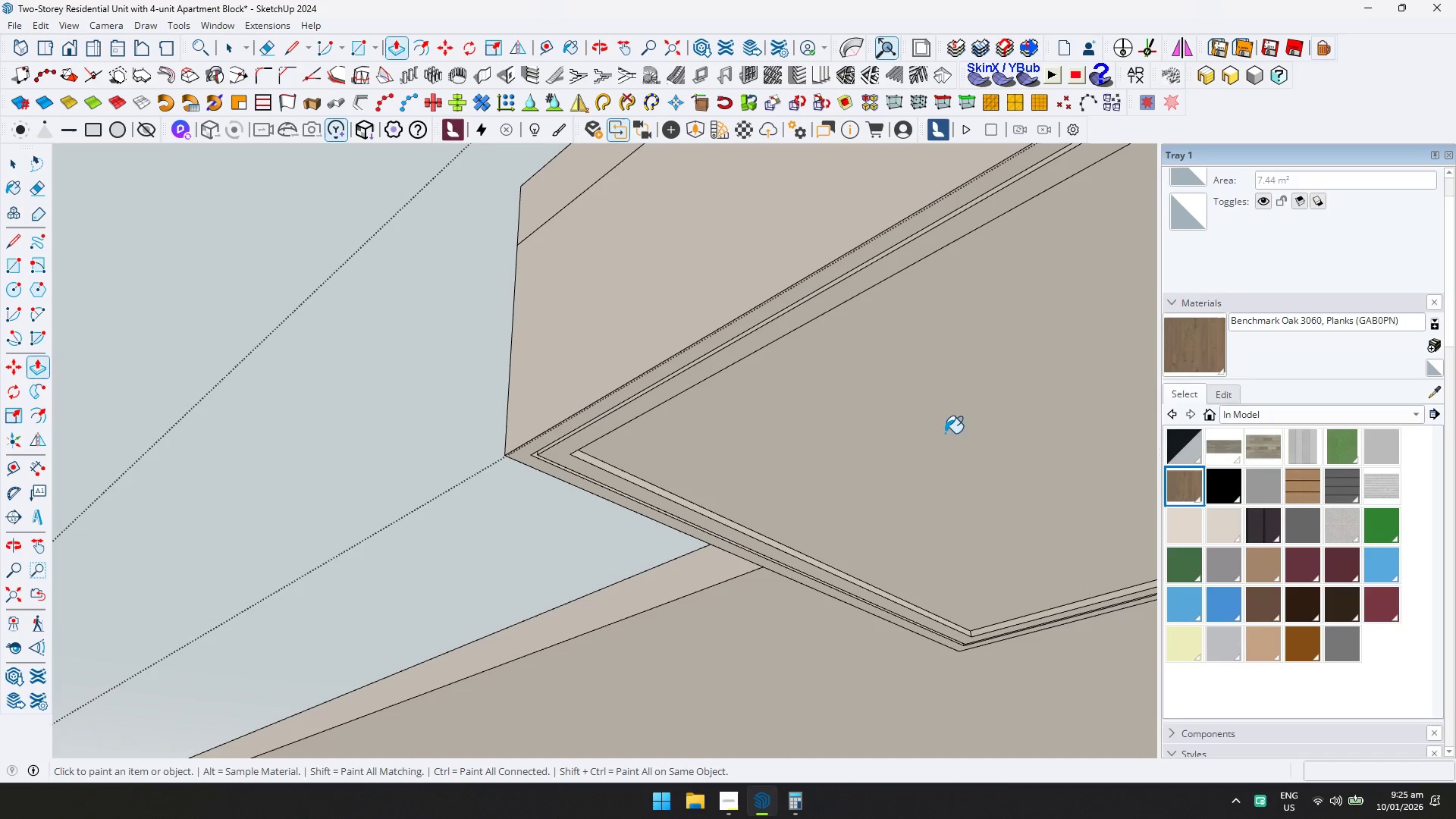 
scroll: coordinate [711, 535], scroll_direction: down, amount: 10.0
 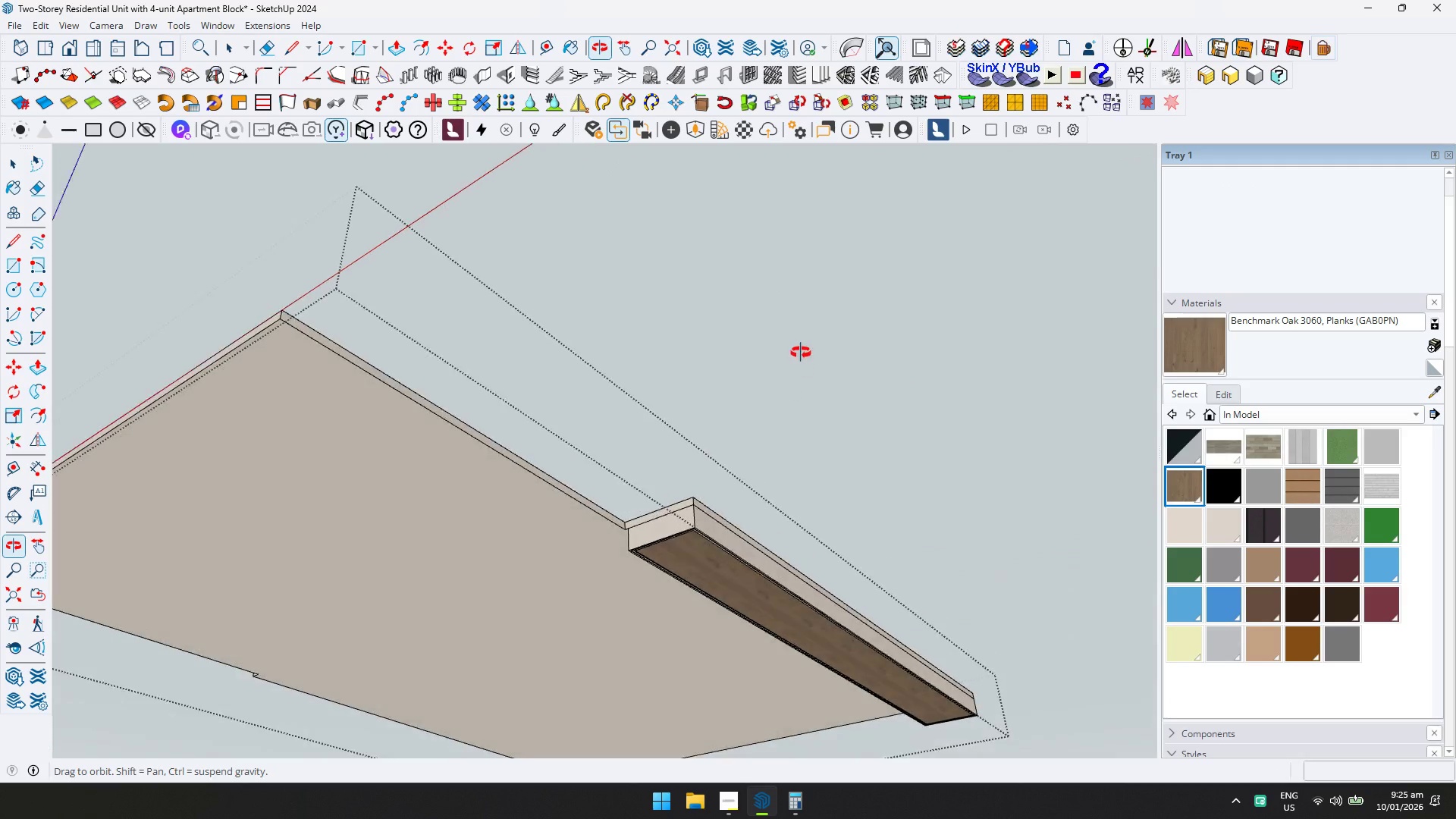 
key(Space)
 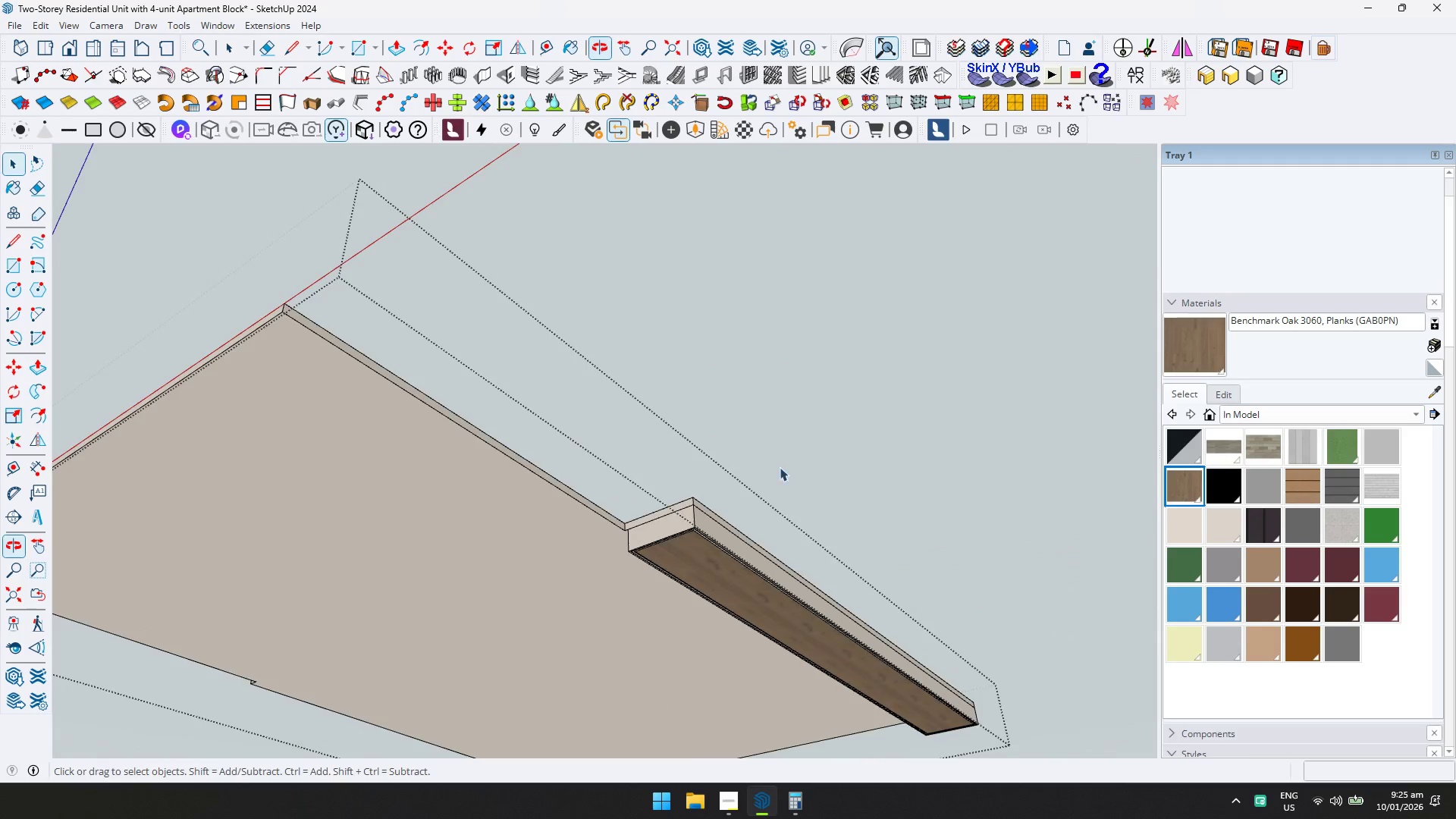 
key(Escape)
 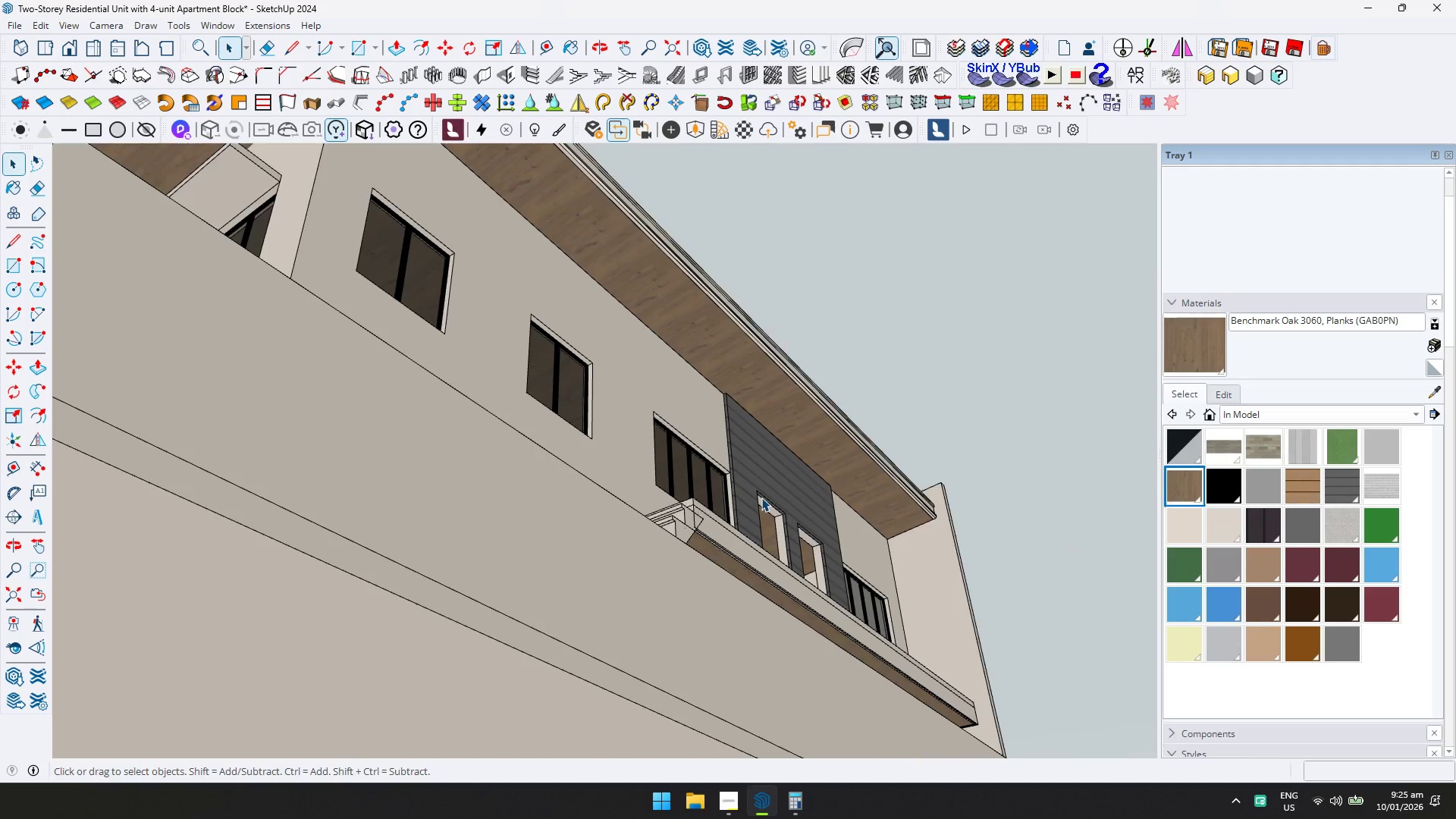 
scroll: coordinate [753, 513], scroll_direction: down, amount: 1.0
 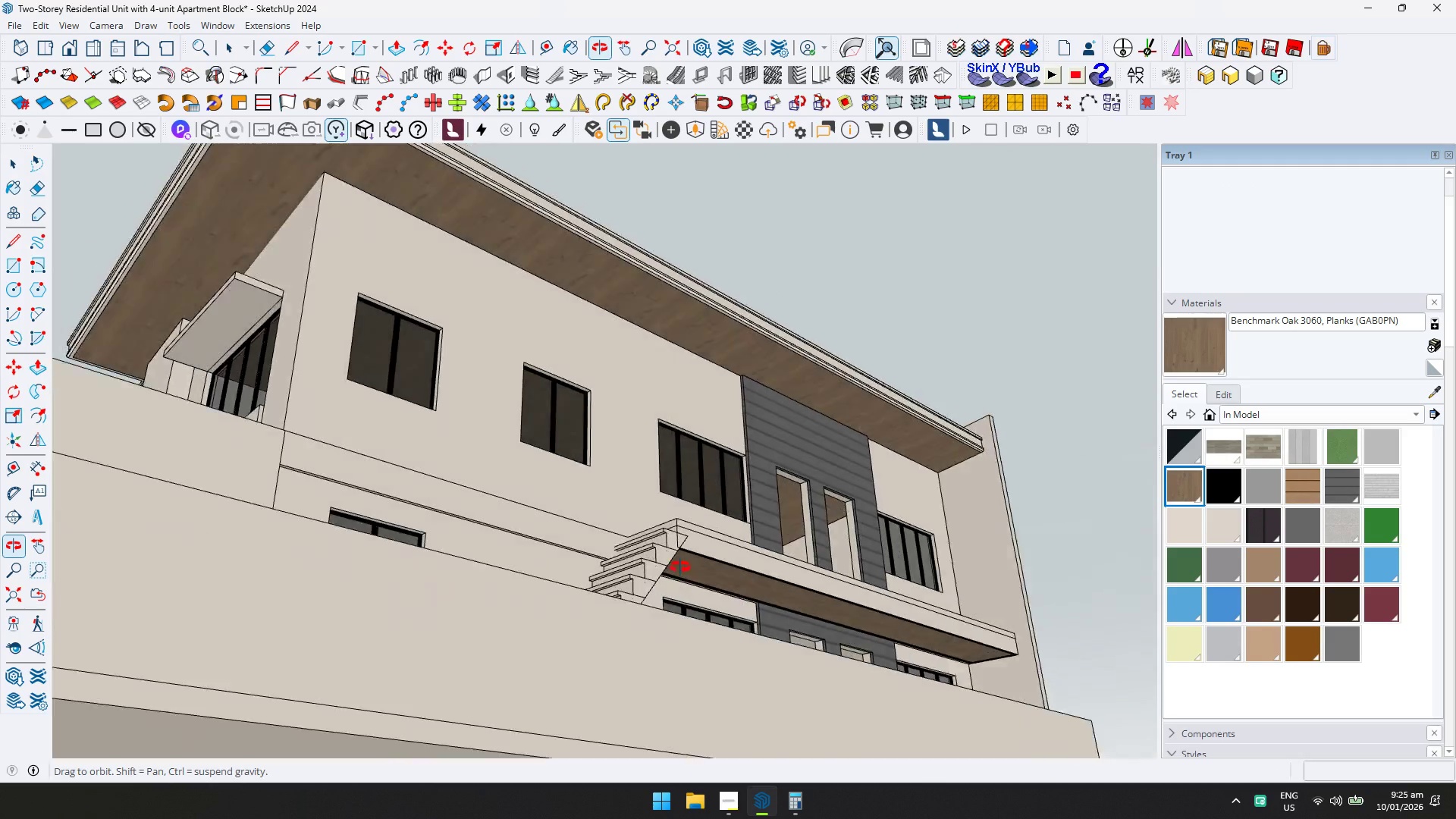 
hold_key(key=ShiftLeft, duration=0.39)
 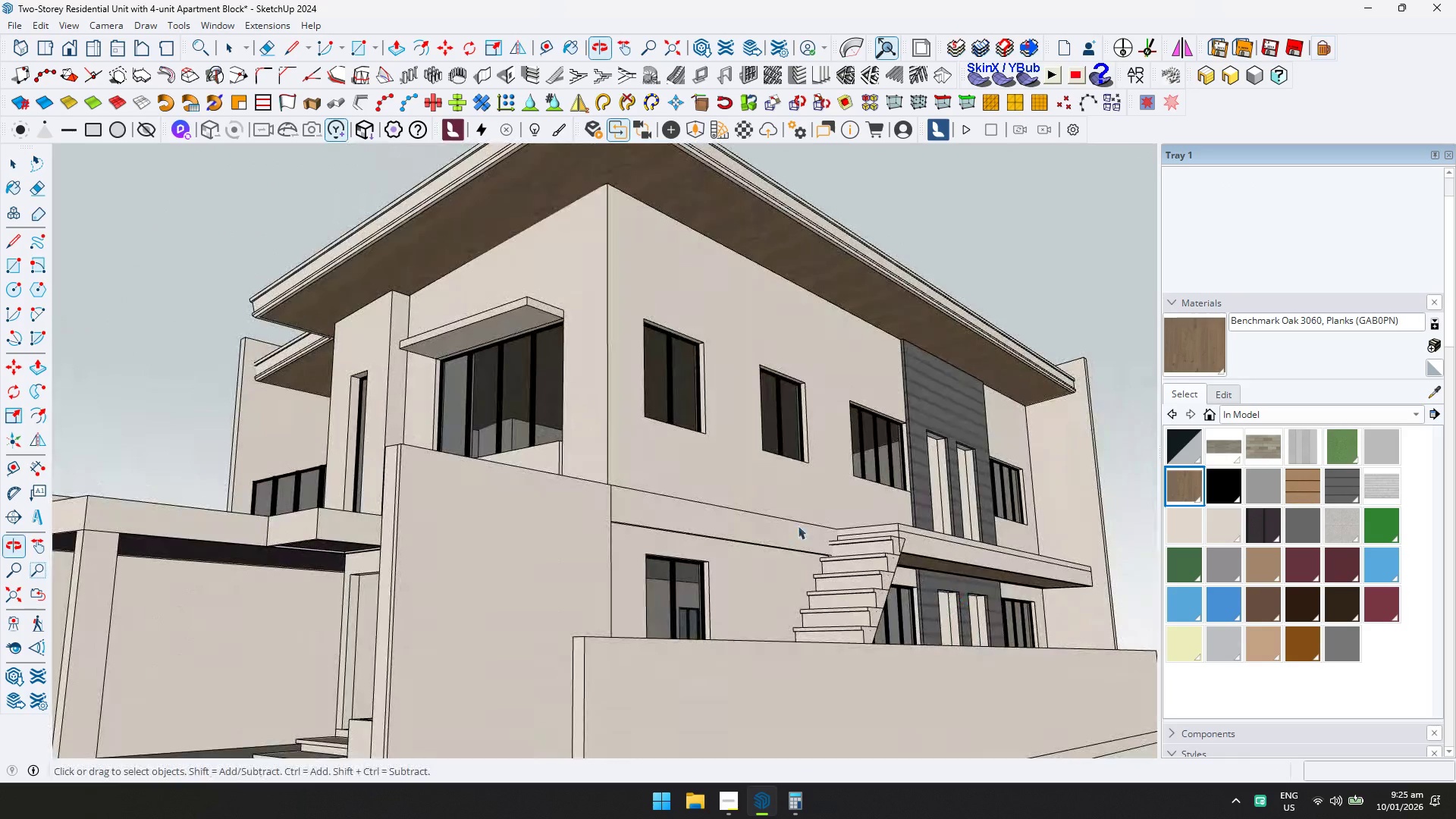 
key(Shift+ShiftLeft)
 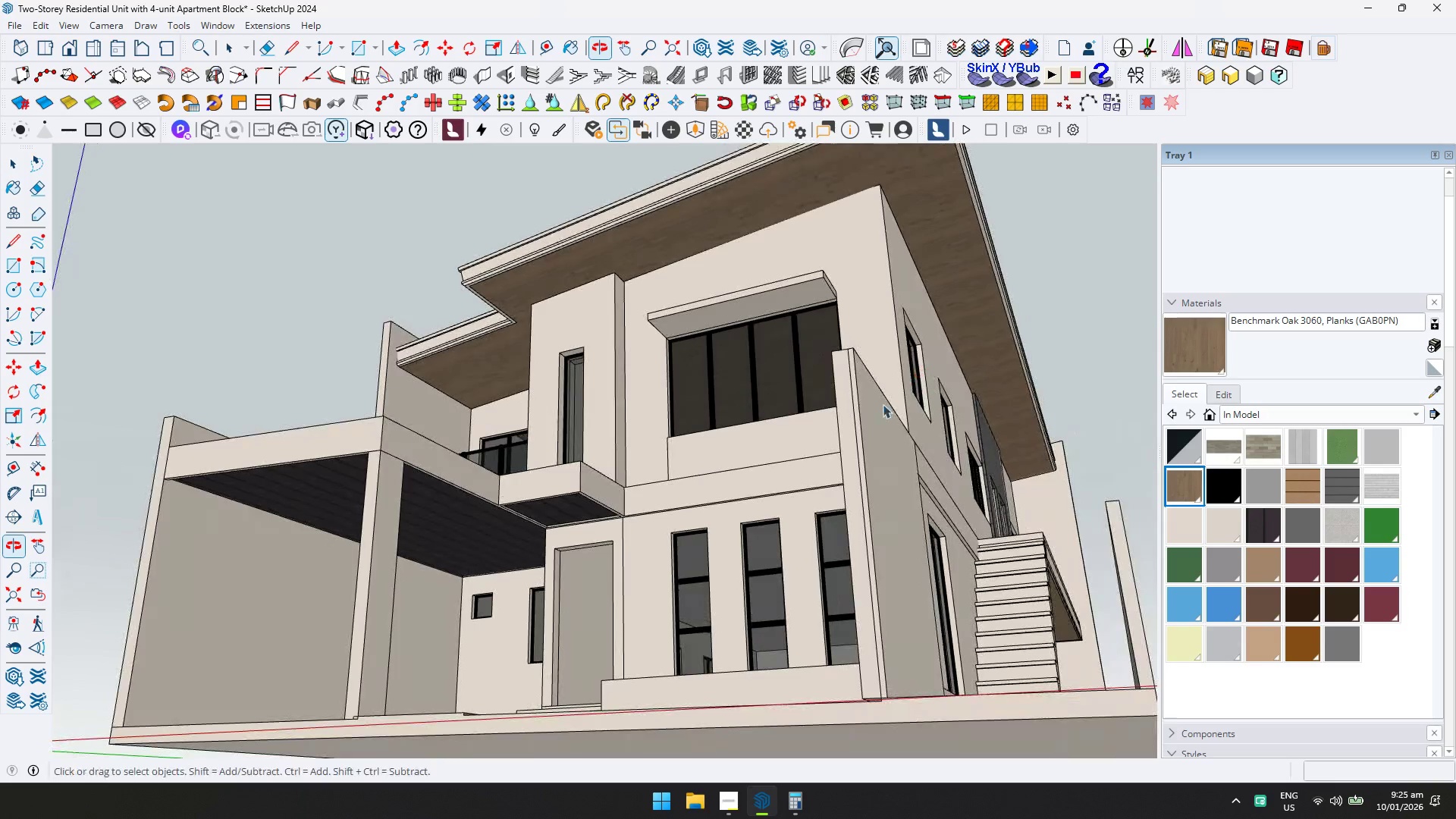 
double_click([573, 479])
 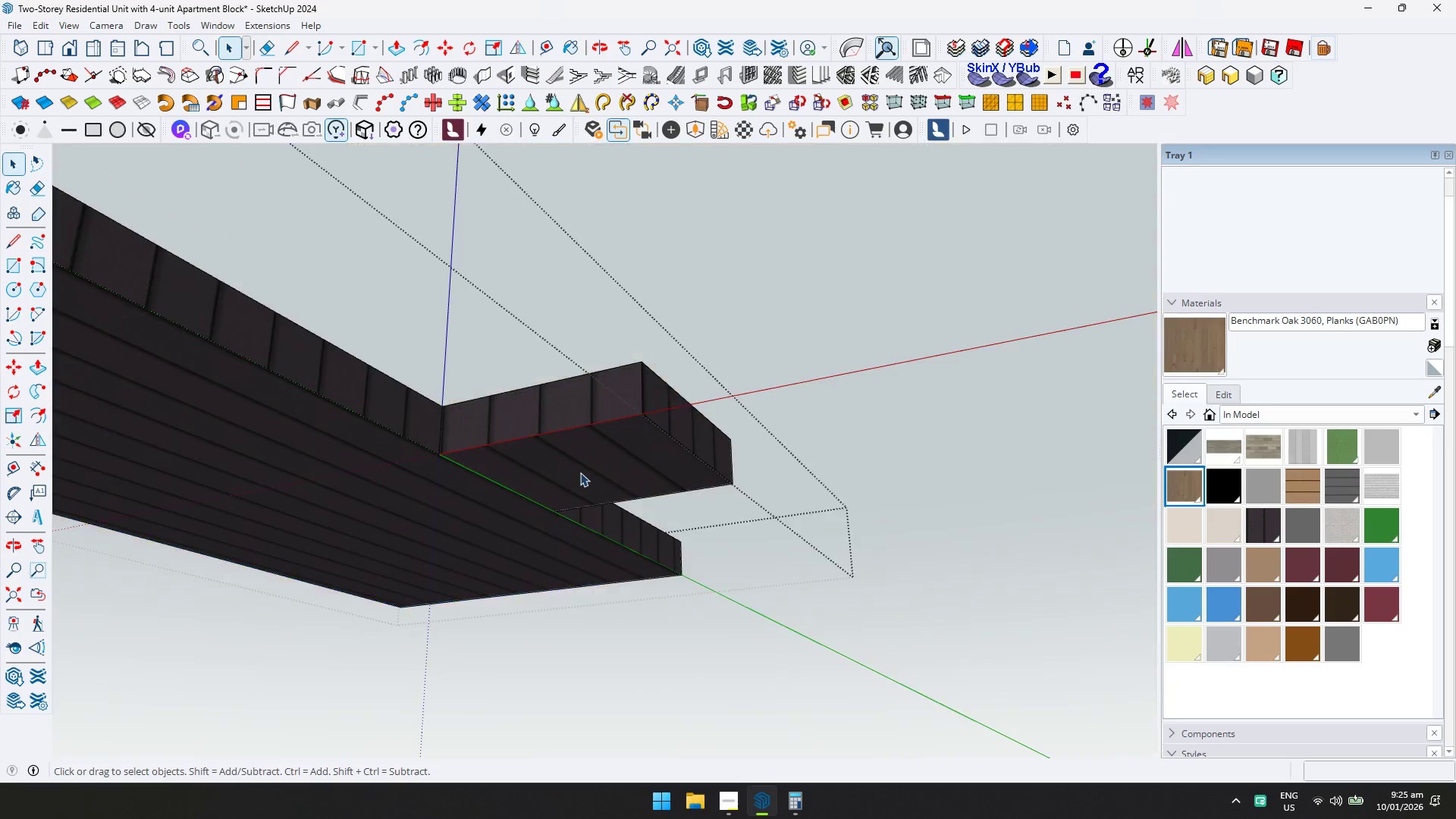 
scroll: coordinate [573, 481], scroll_direction: up, amount: 7.0
 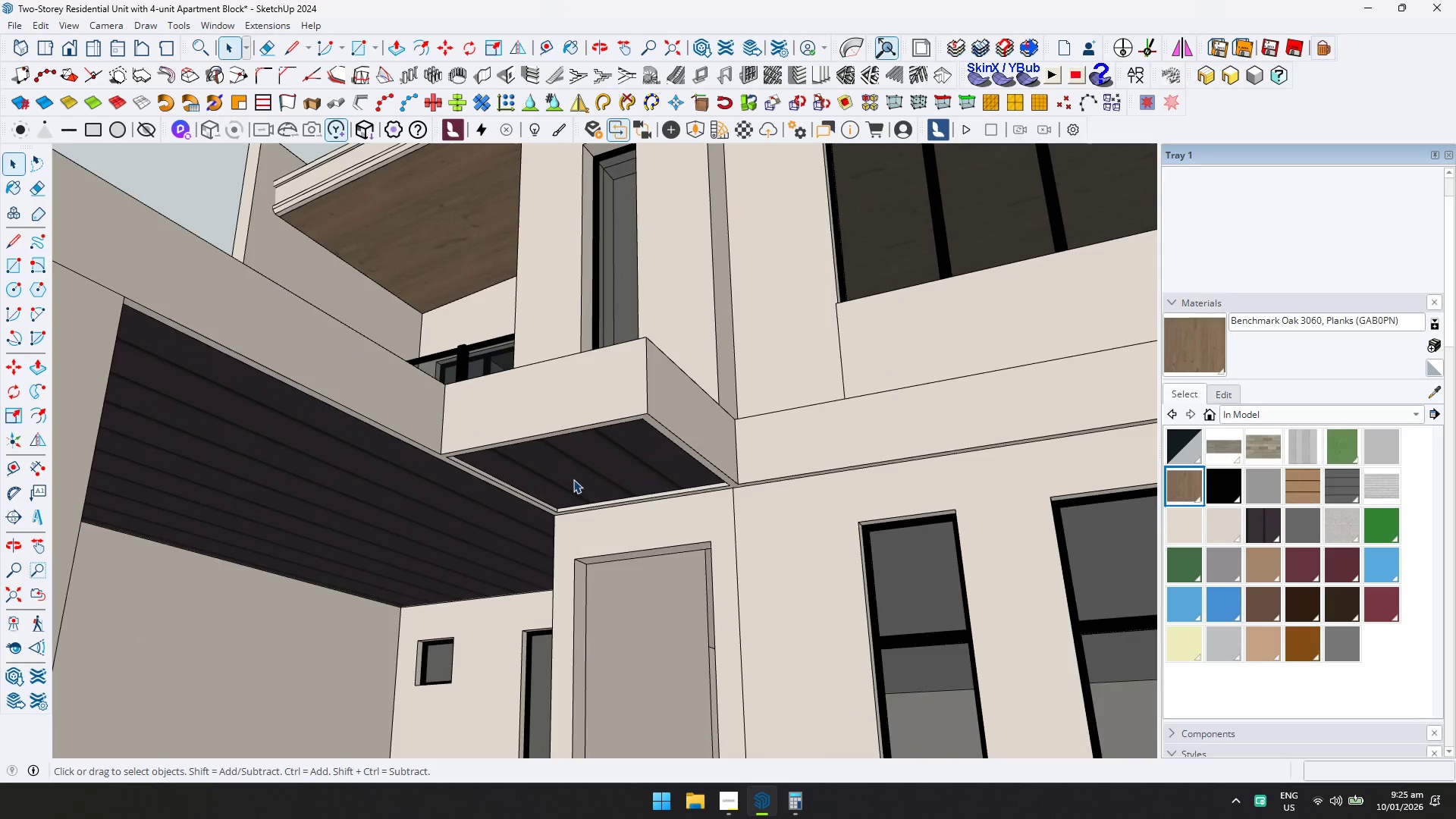 
triple_click([585, 466])
 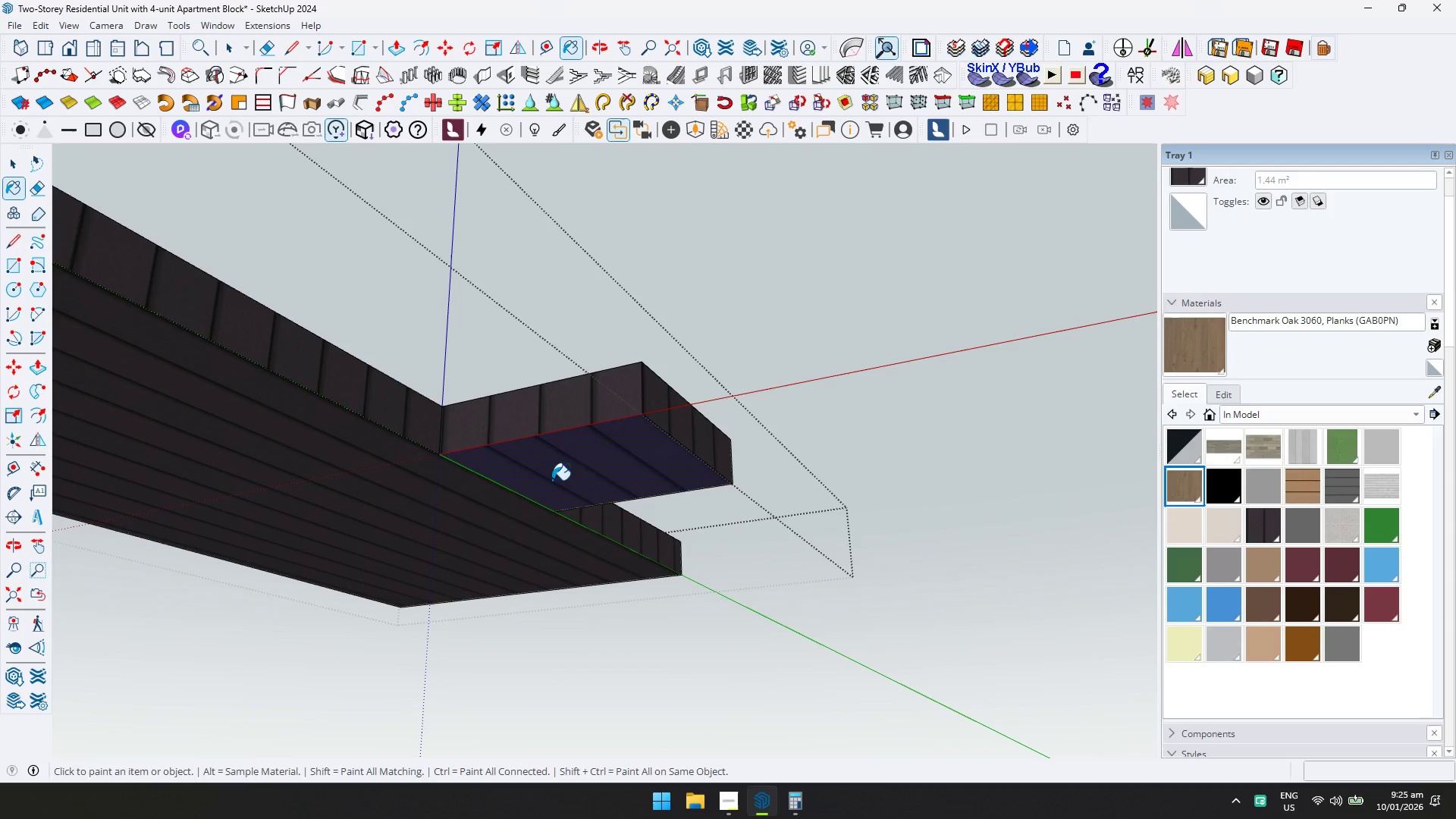 
double_click([405, 531])
 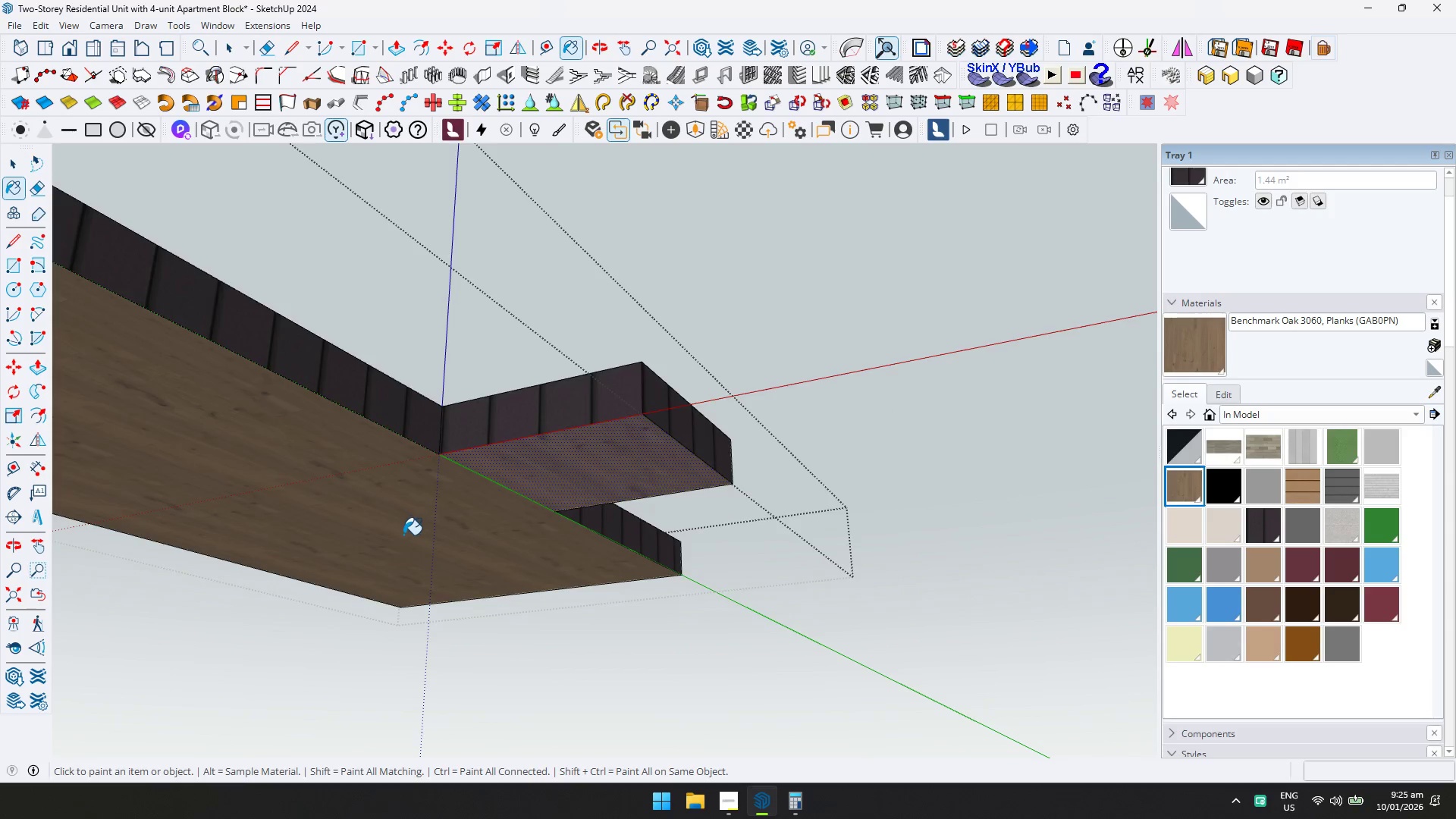 
key(Space)
 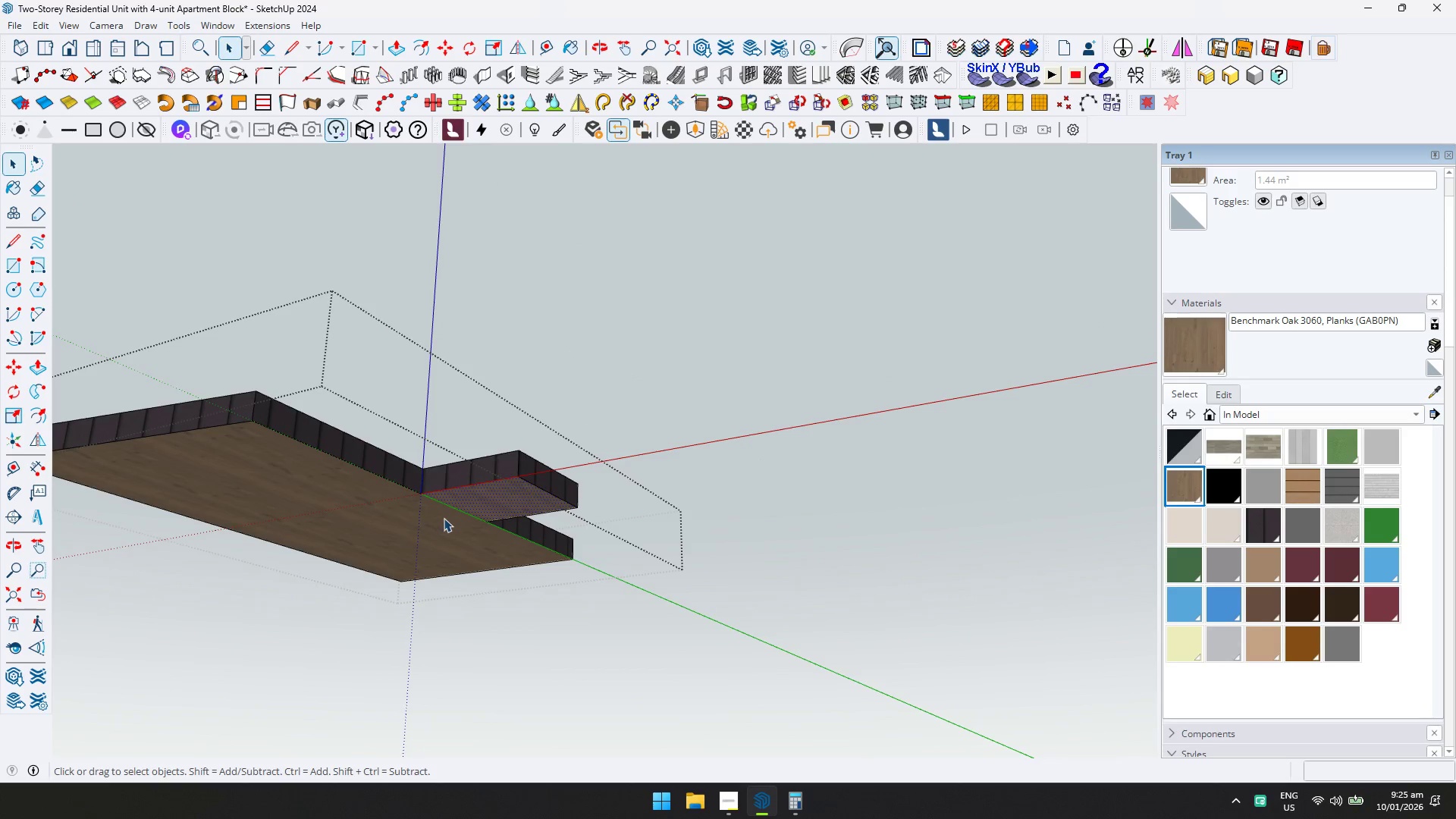 
scroll: coordinate [406, 535], scroll_direction: down, amount: 6.0
 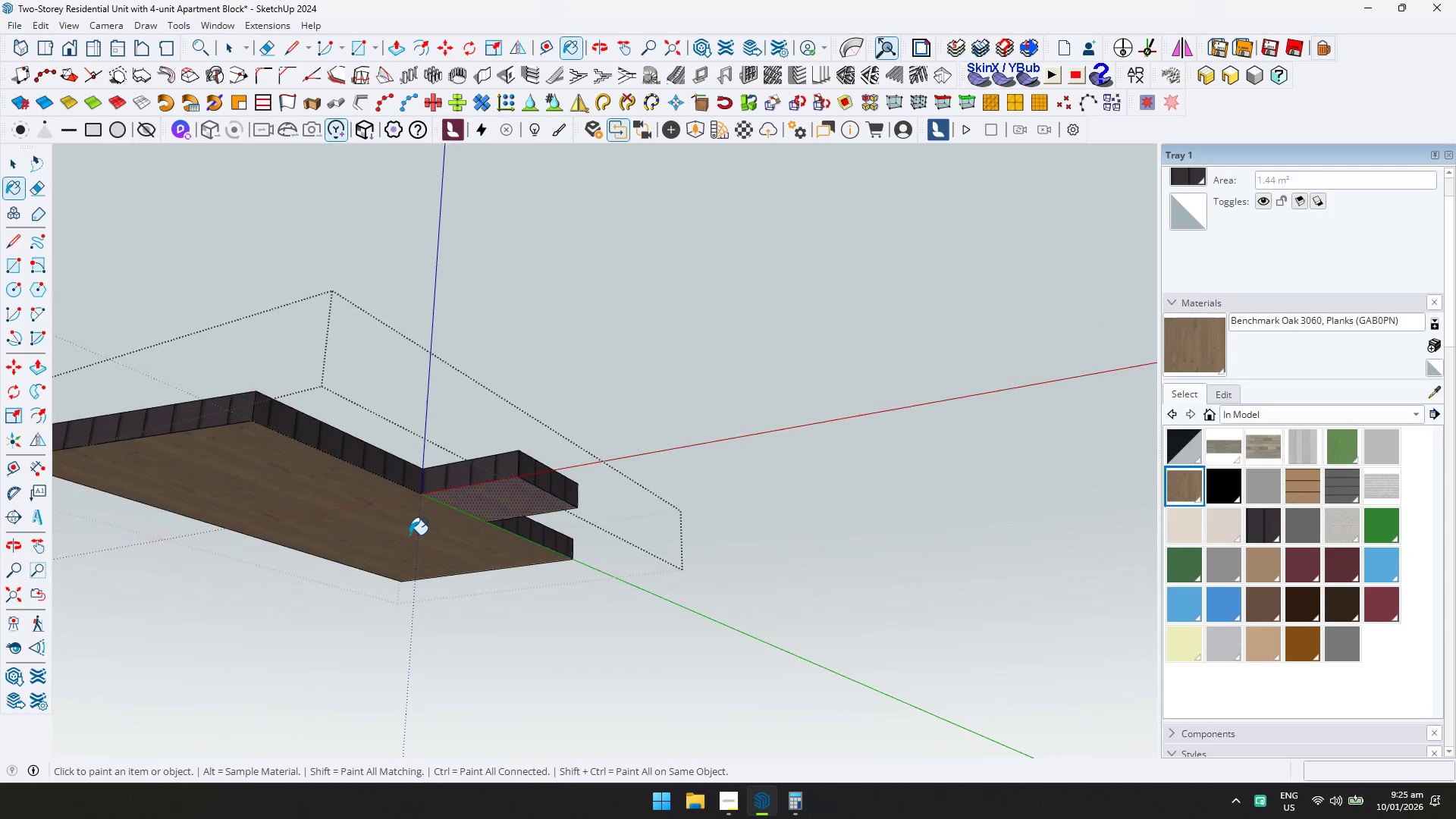 
key(E)
 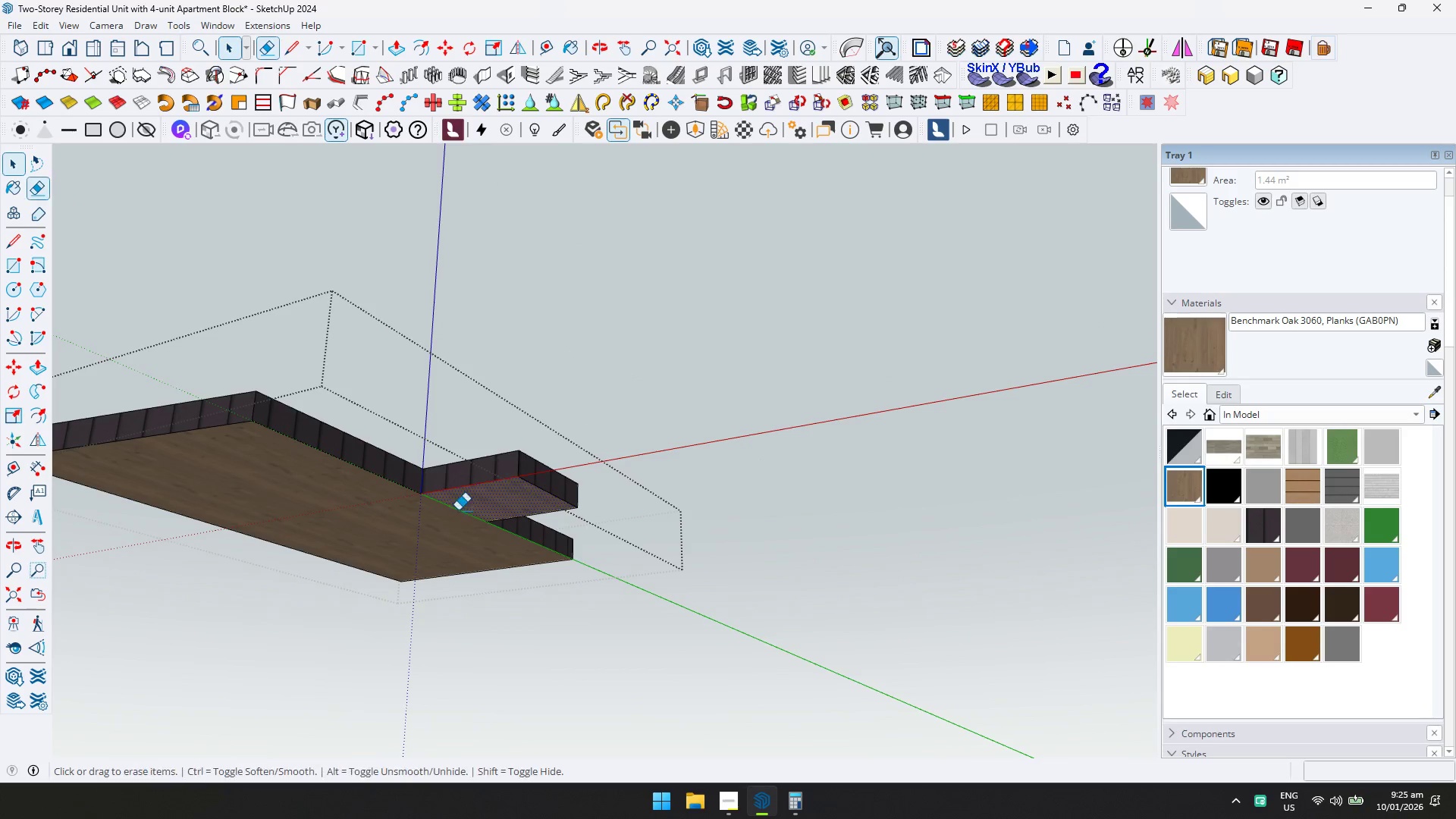 
left_click_drag(start_coordinate=[460, 509], to_coordinate=[447, 517])
 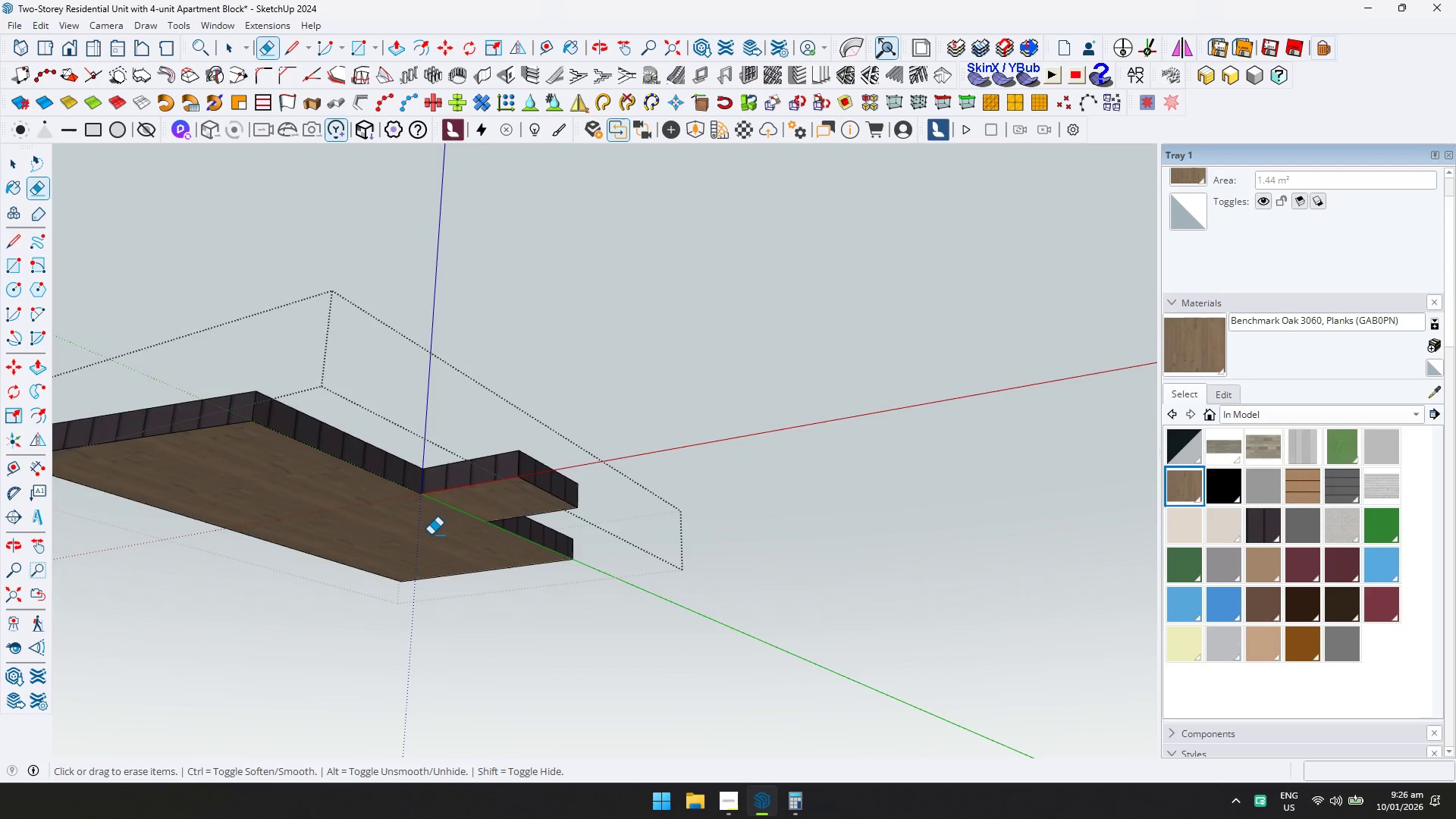 
key(Space)
 